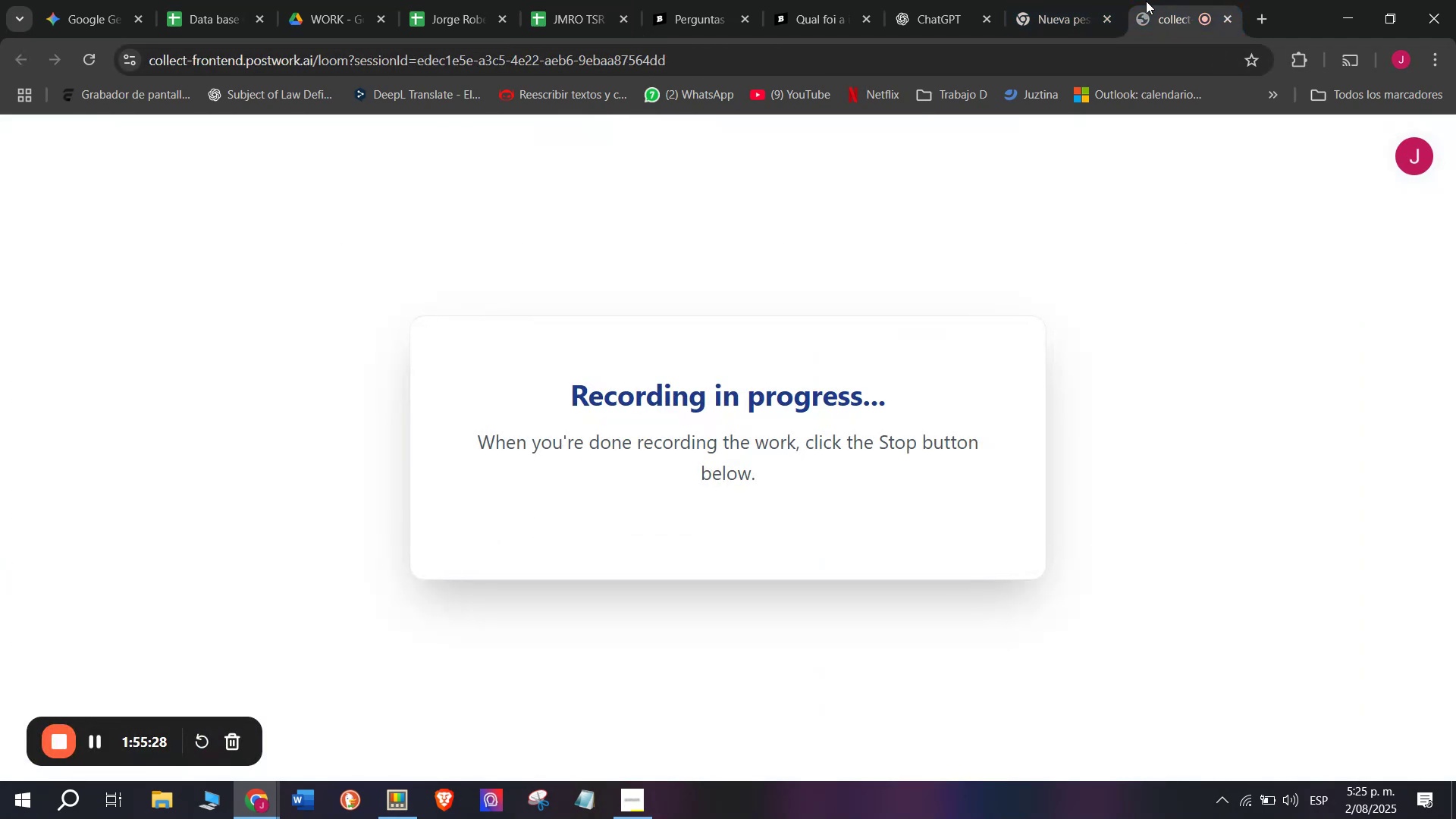 
key(Meta+MetaLeft)
 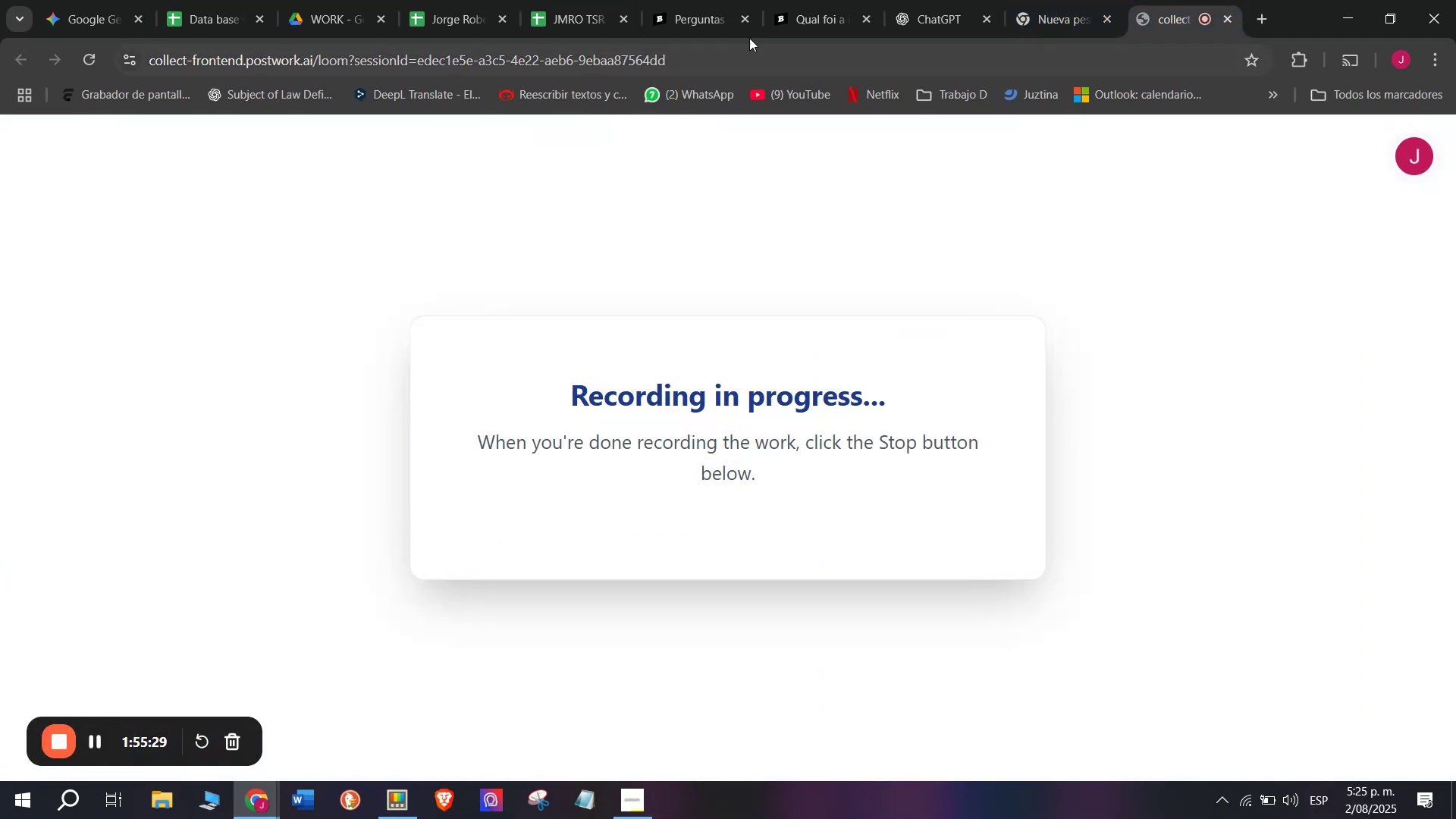 
key(Meta+V)
 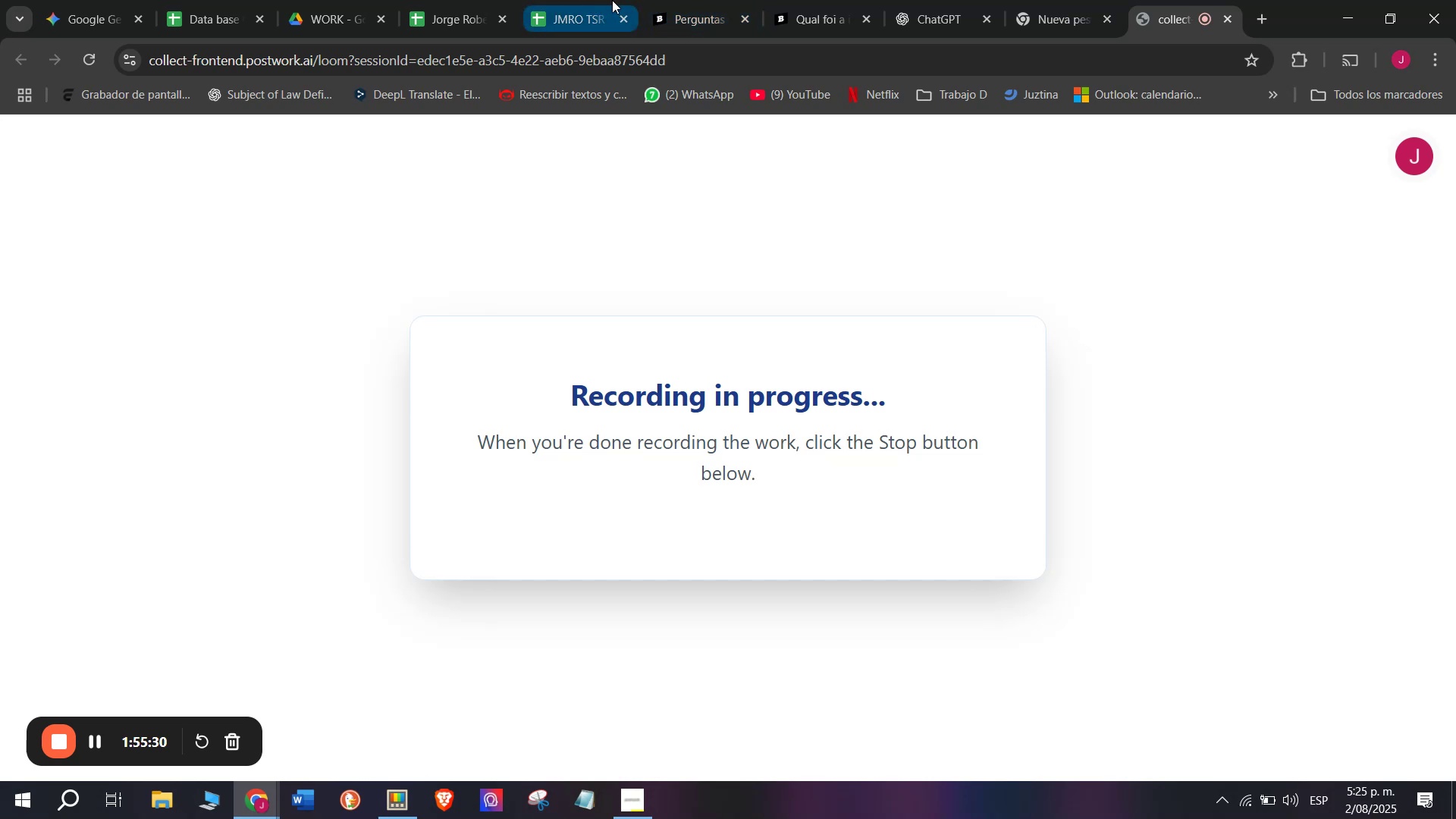 
key(Control+ControlLeft)
 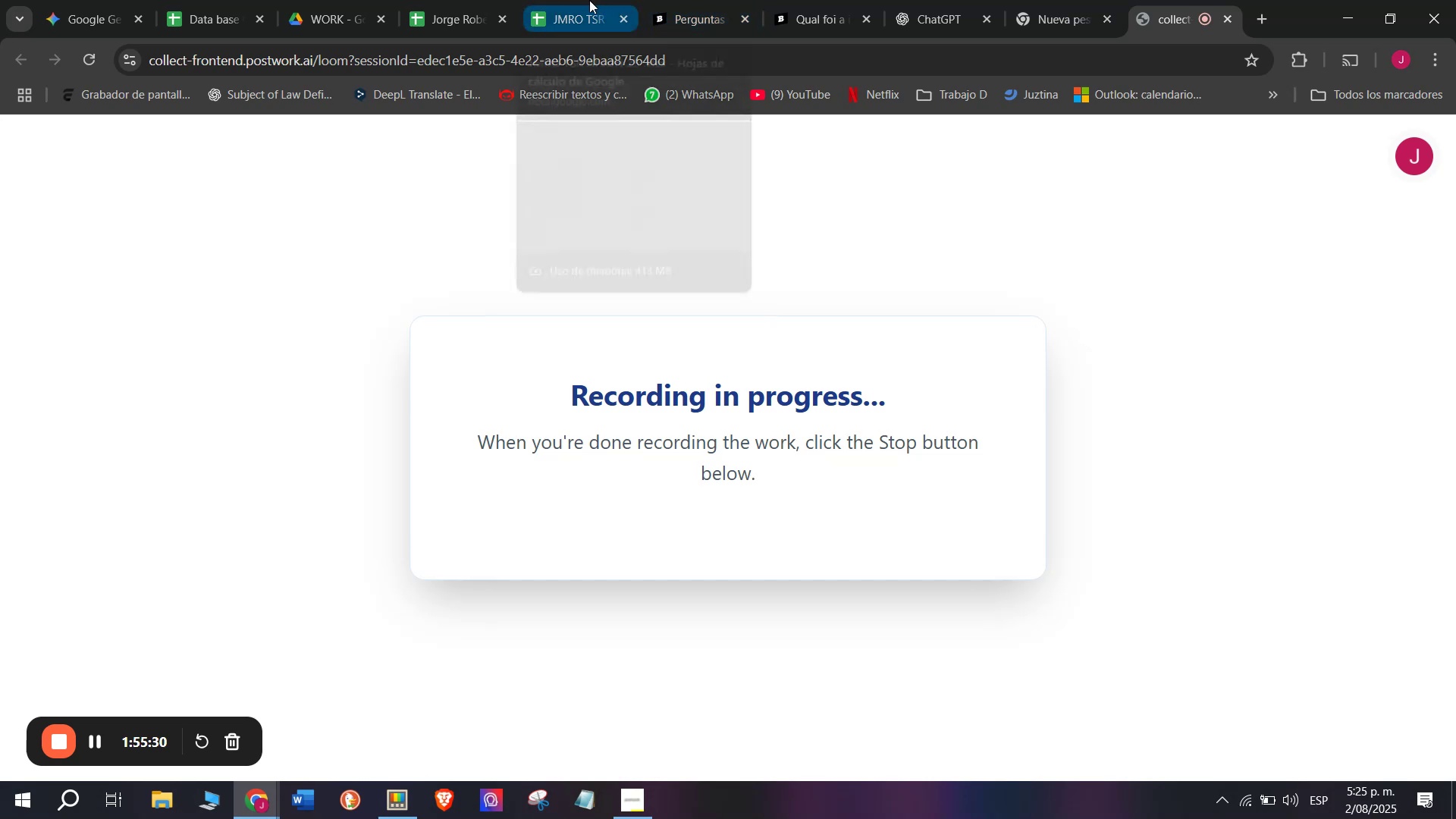 
key(Control+V)
 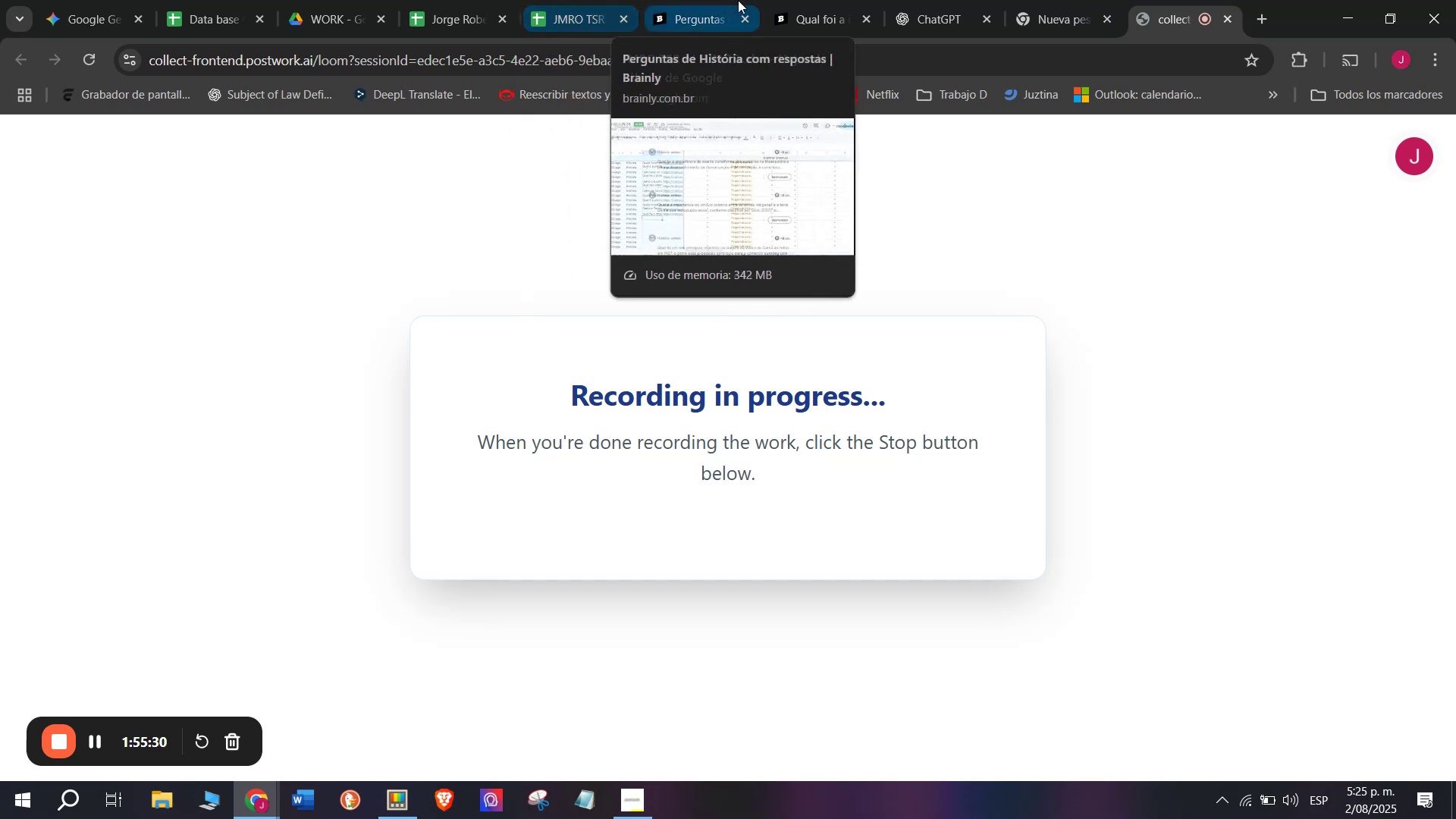 
key(Enter)
 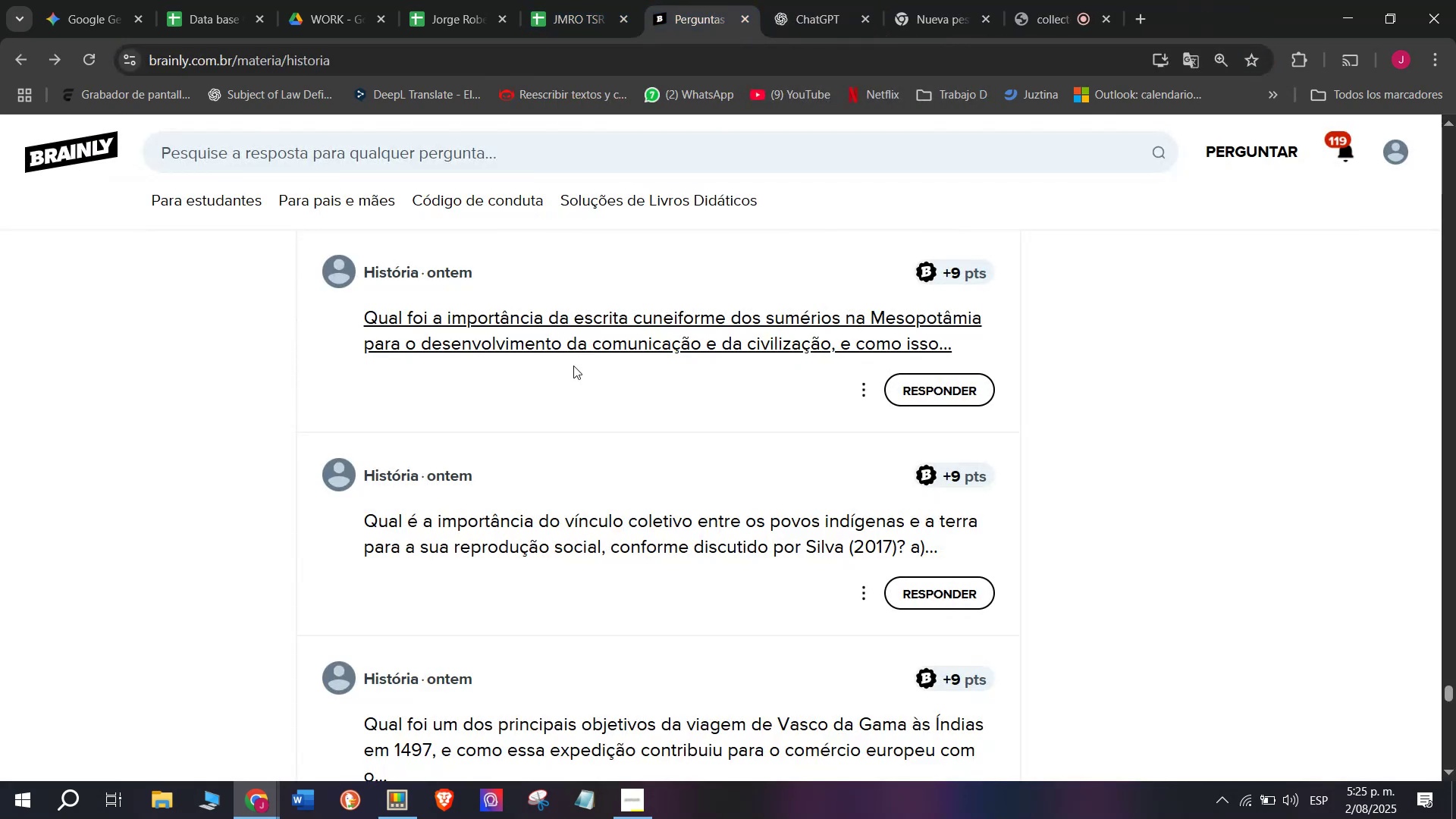 
left_click([1147, 1])
 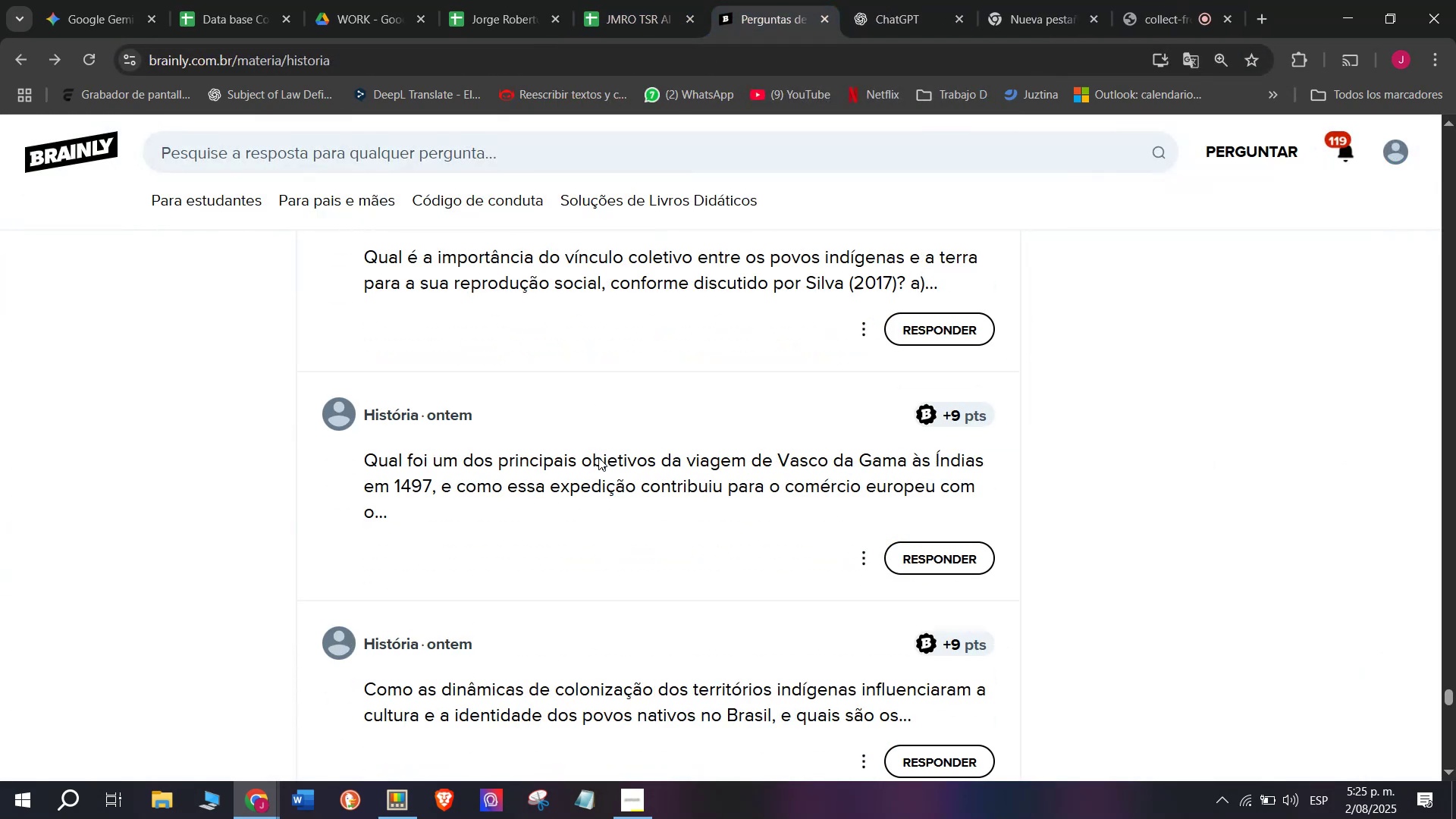 
left_click([797, 0])
 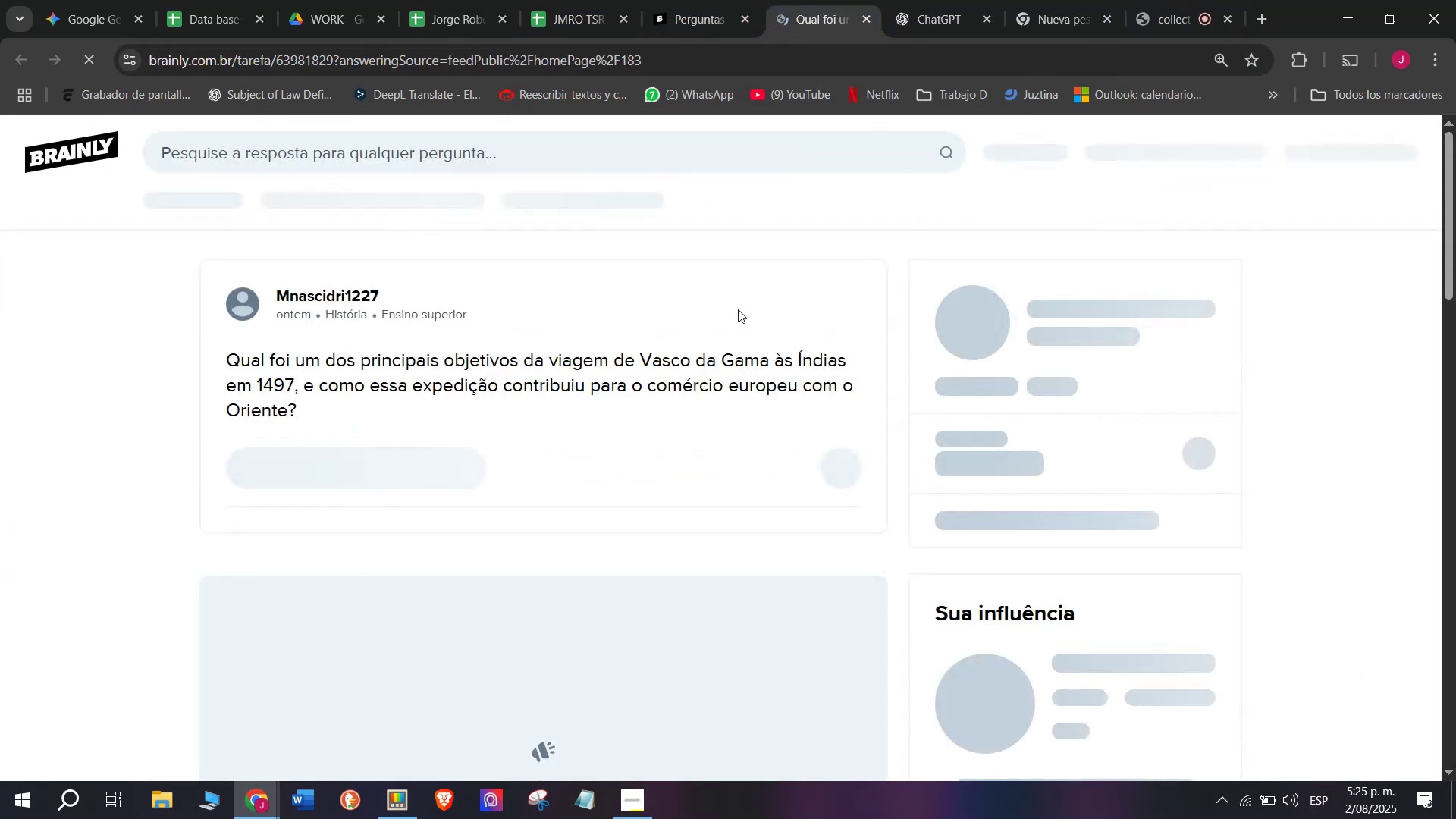 
double_click([711, 0])
 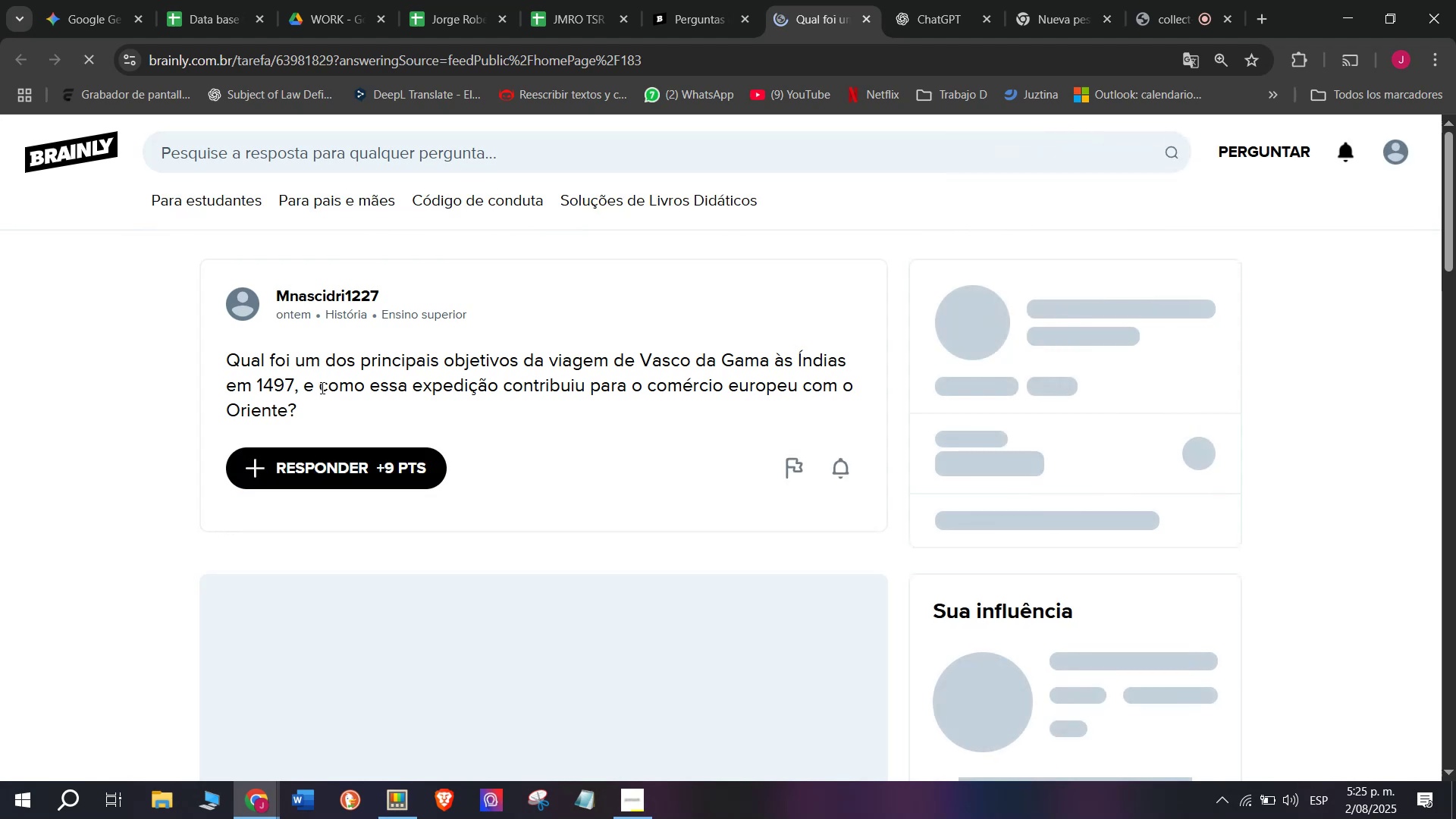 
left_click([681, 0])
 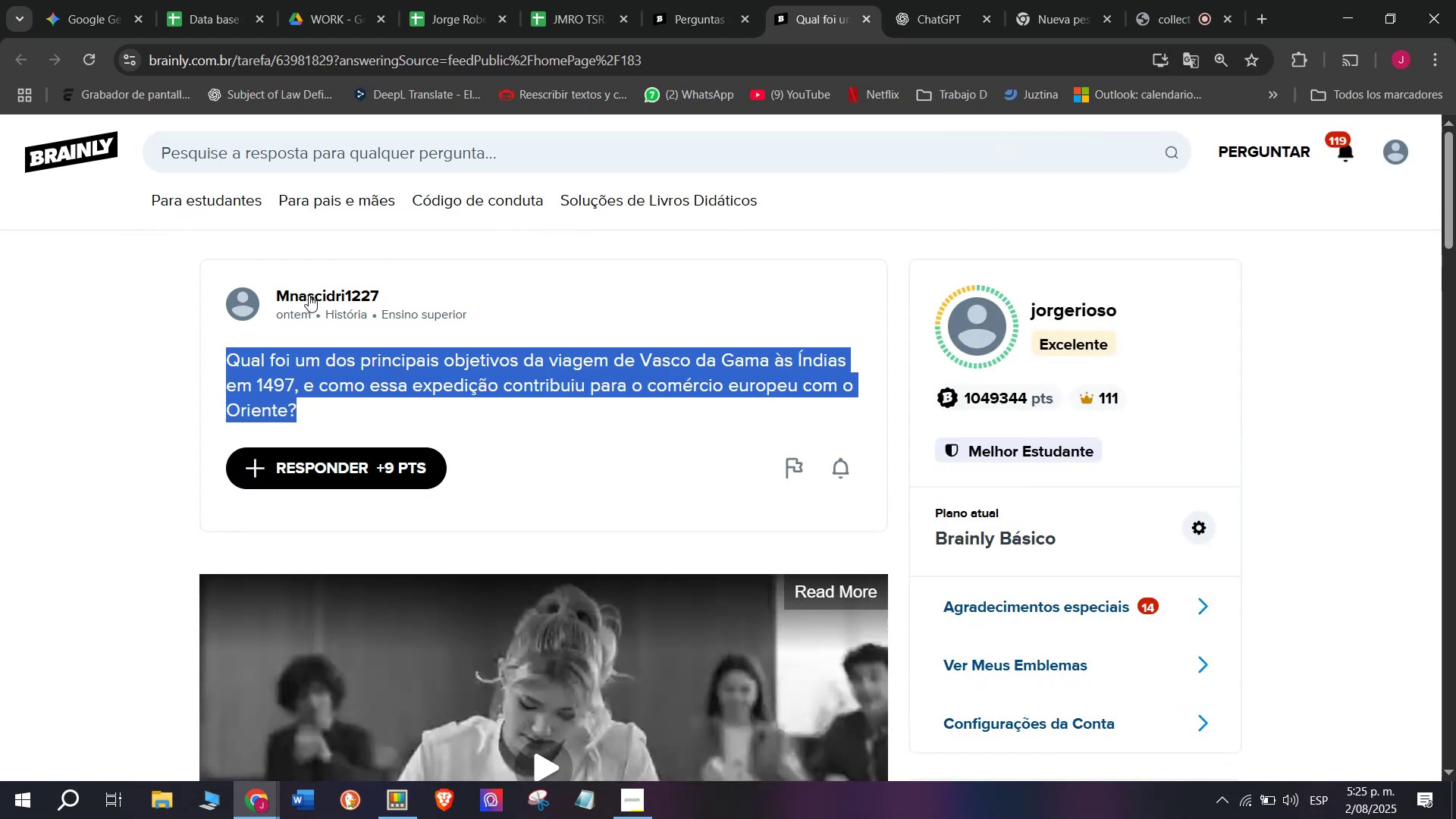 
scroll: coordinate [598, 457], scroll_direction: down, amount: 1.0
 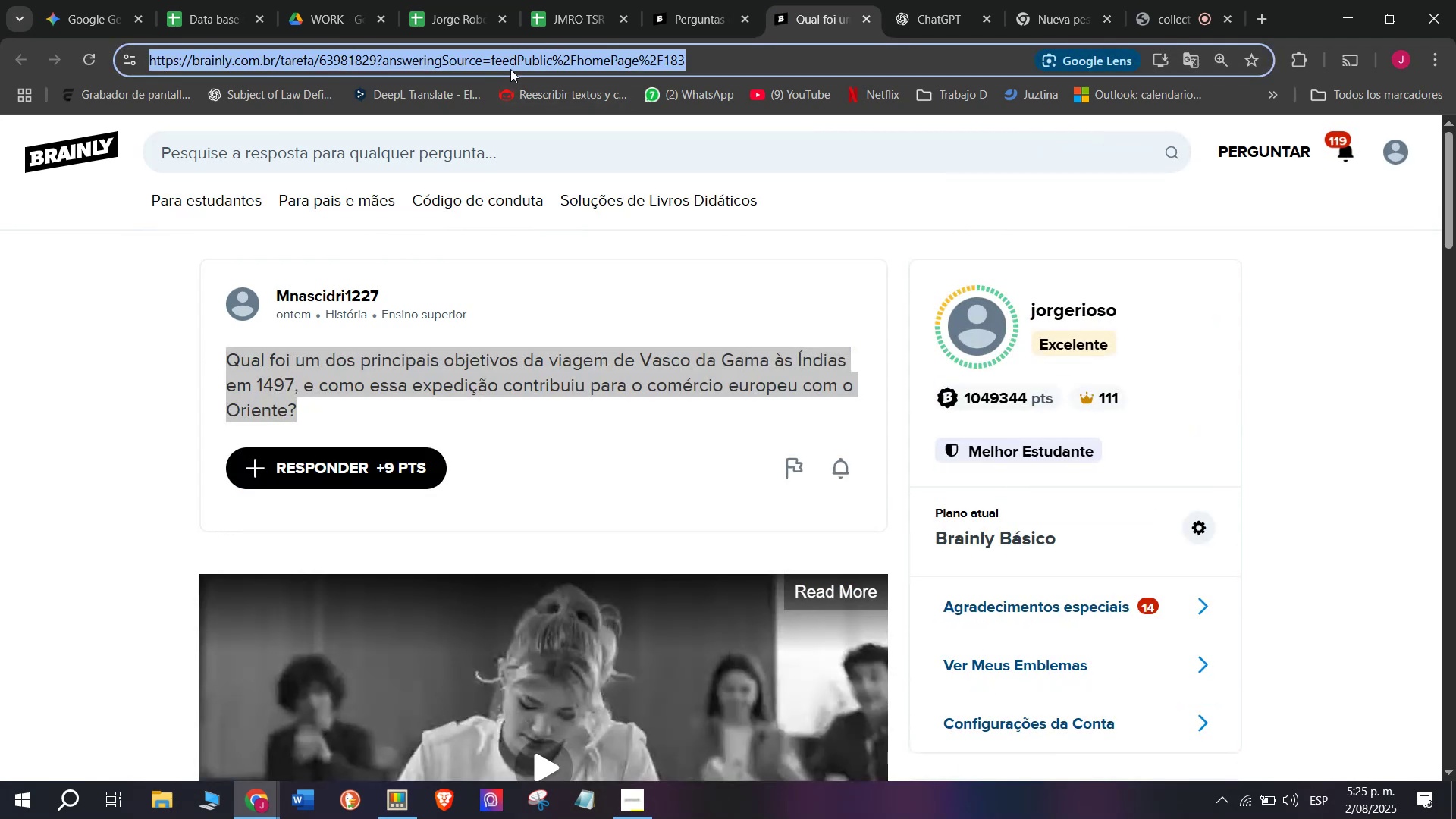 
right_click([535, 460])
 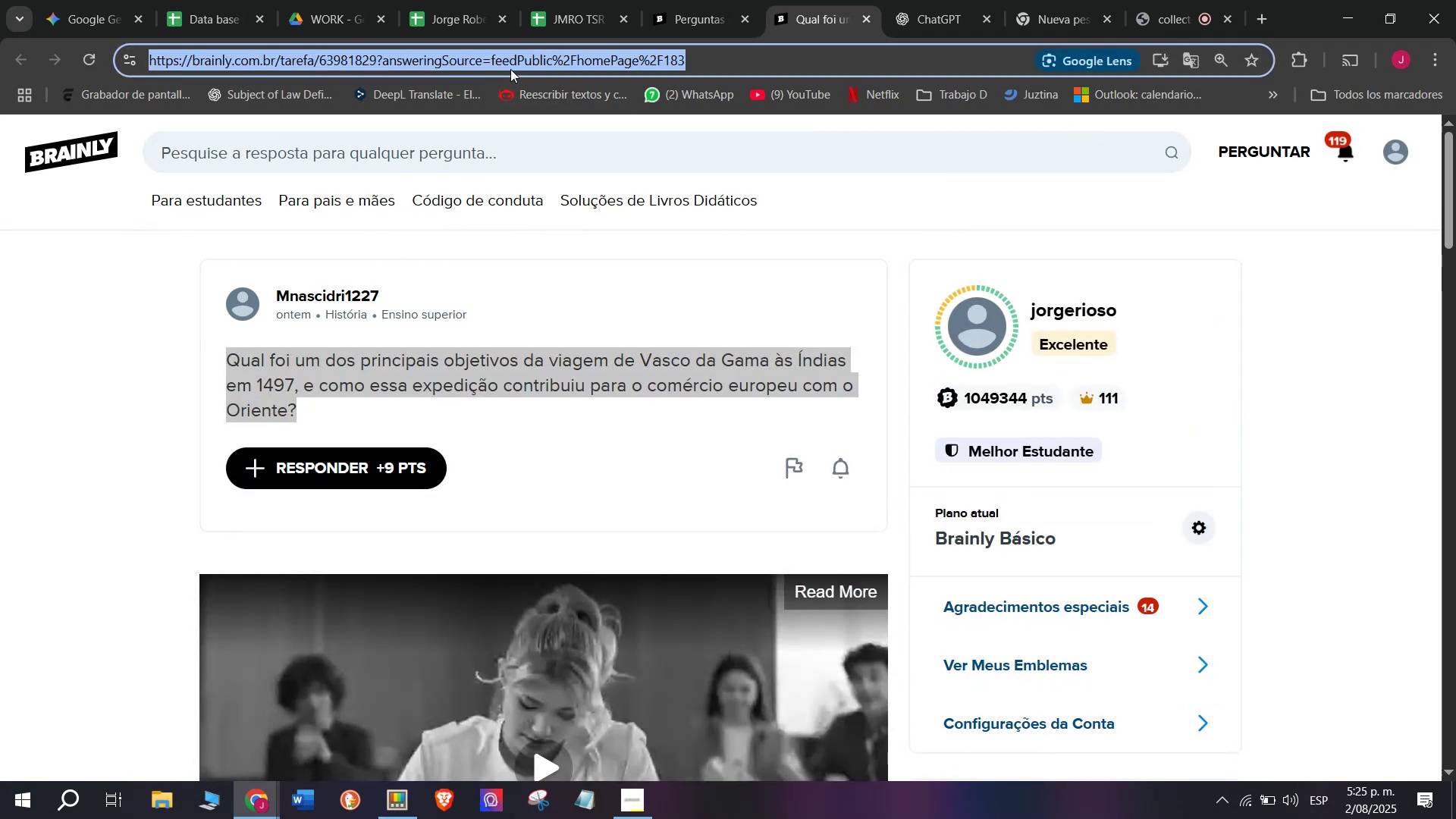 
left_click([617, 493])
 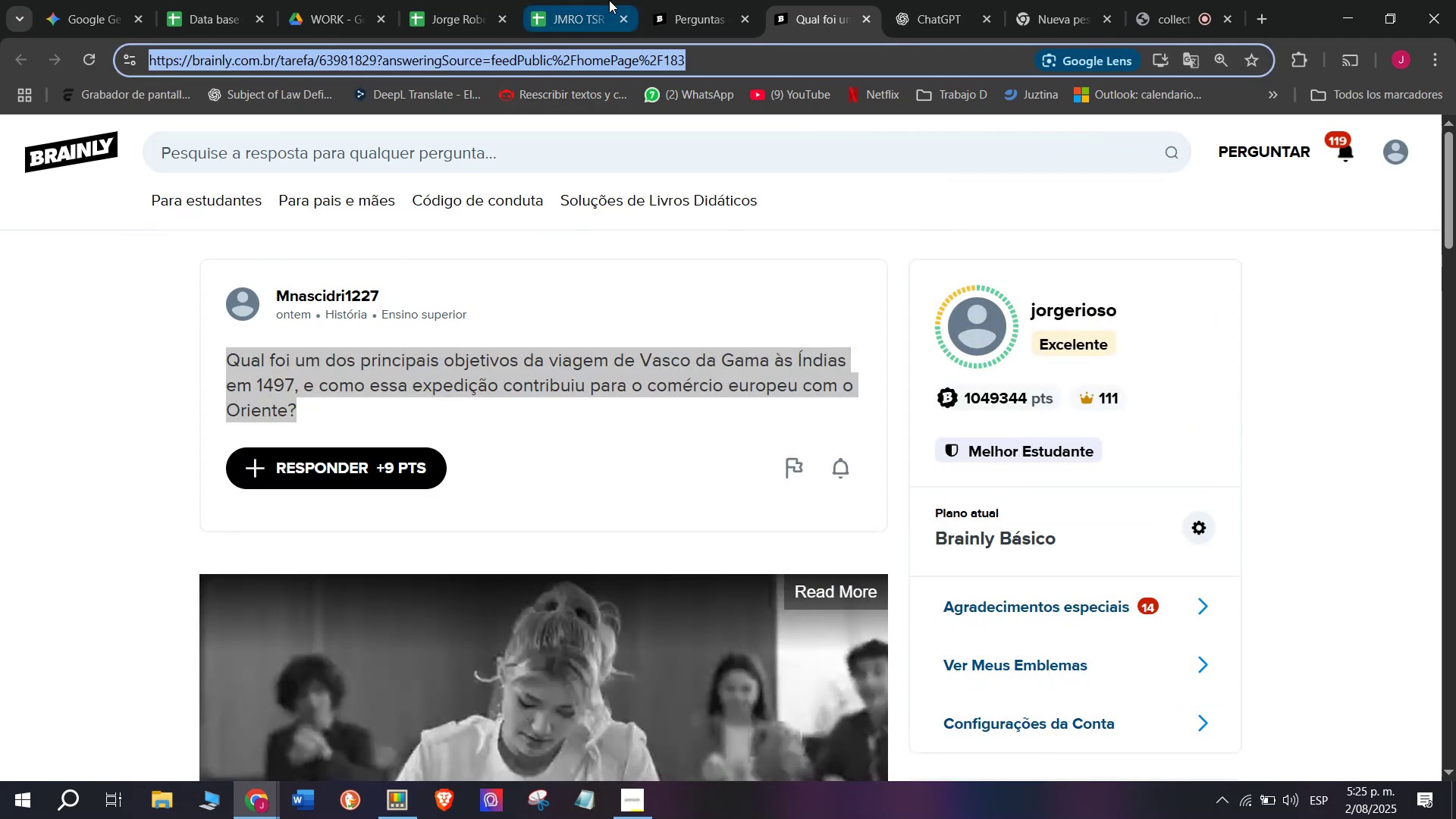 
left_click([822, 0])
 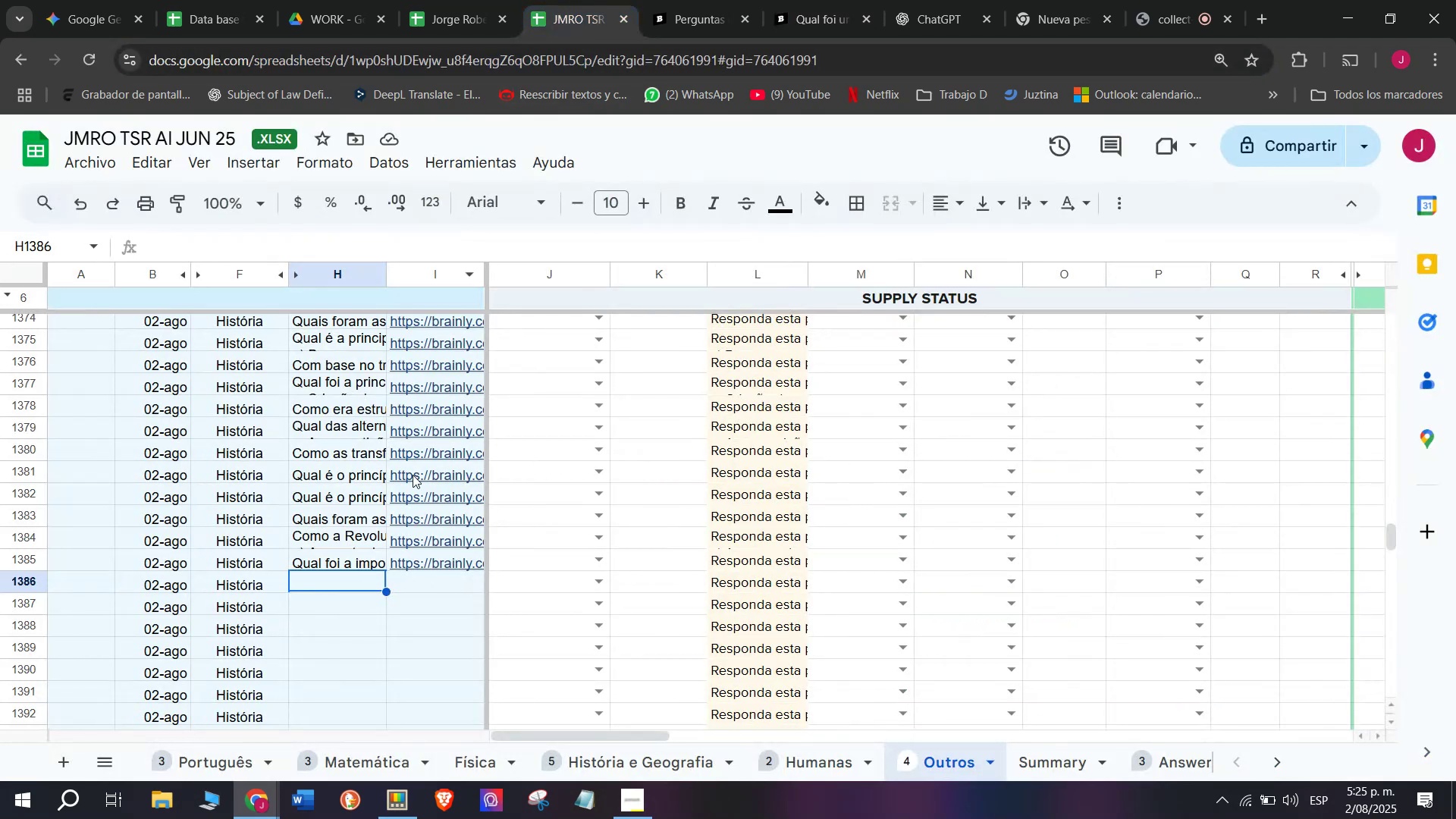 
left_click_drag(start_coordinate=[321, 388], to_coordinate=[315, 386])
 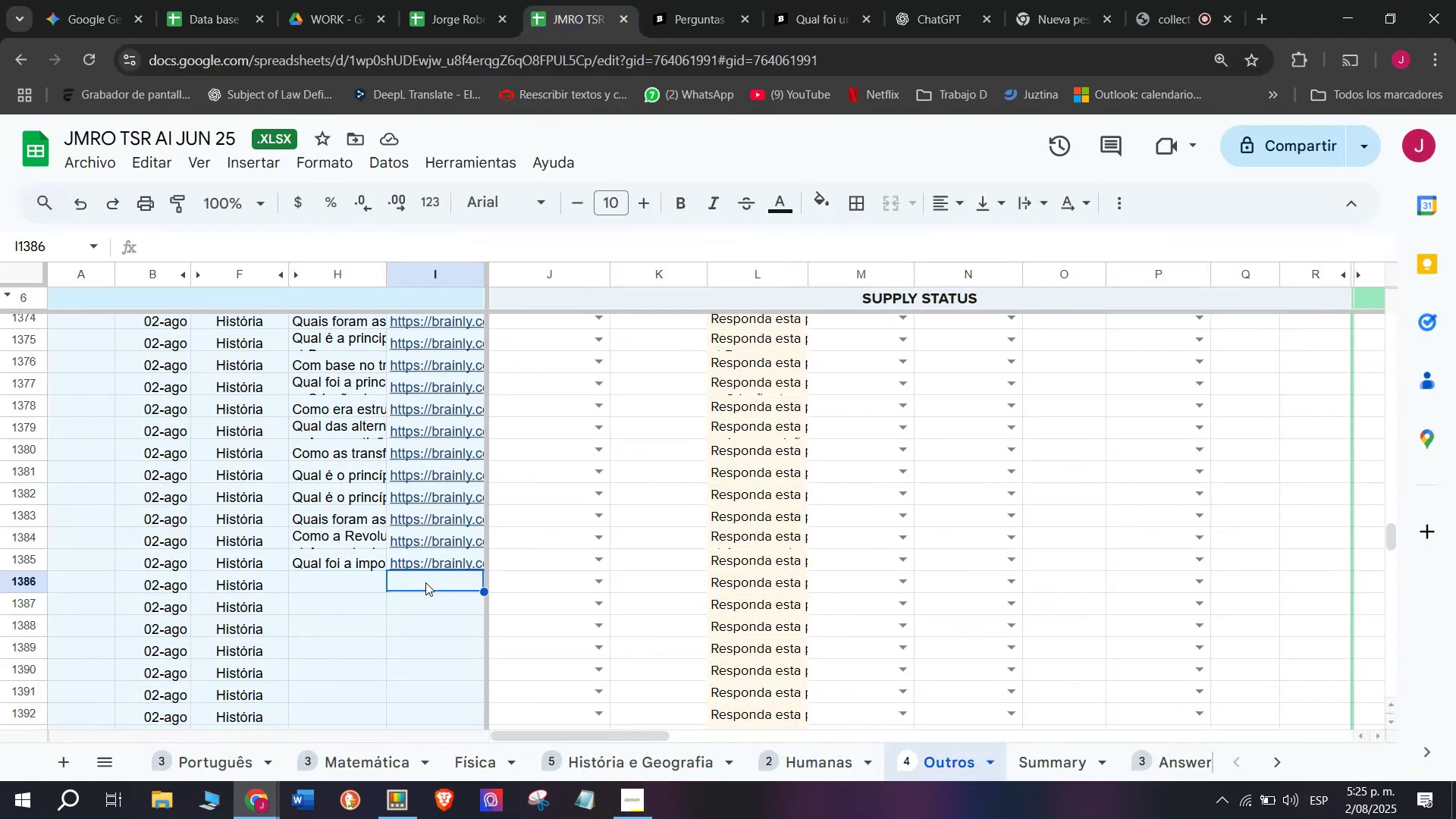 
left_click_drag(start_coordinate=[318, 405], to_coordinate=[206, 341])
 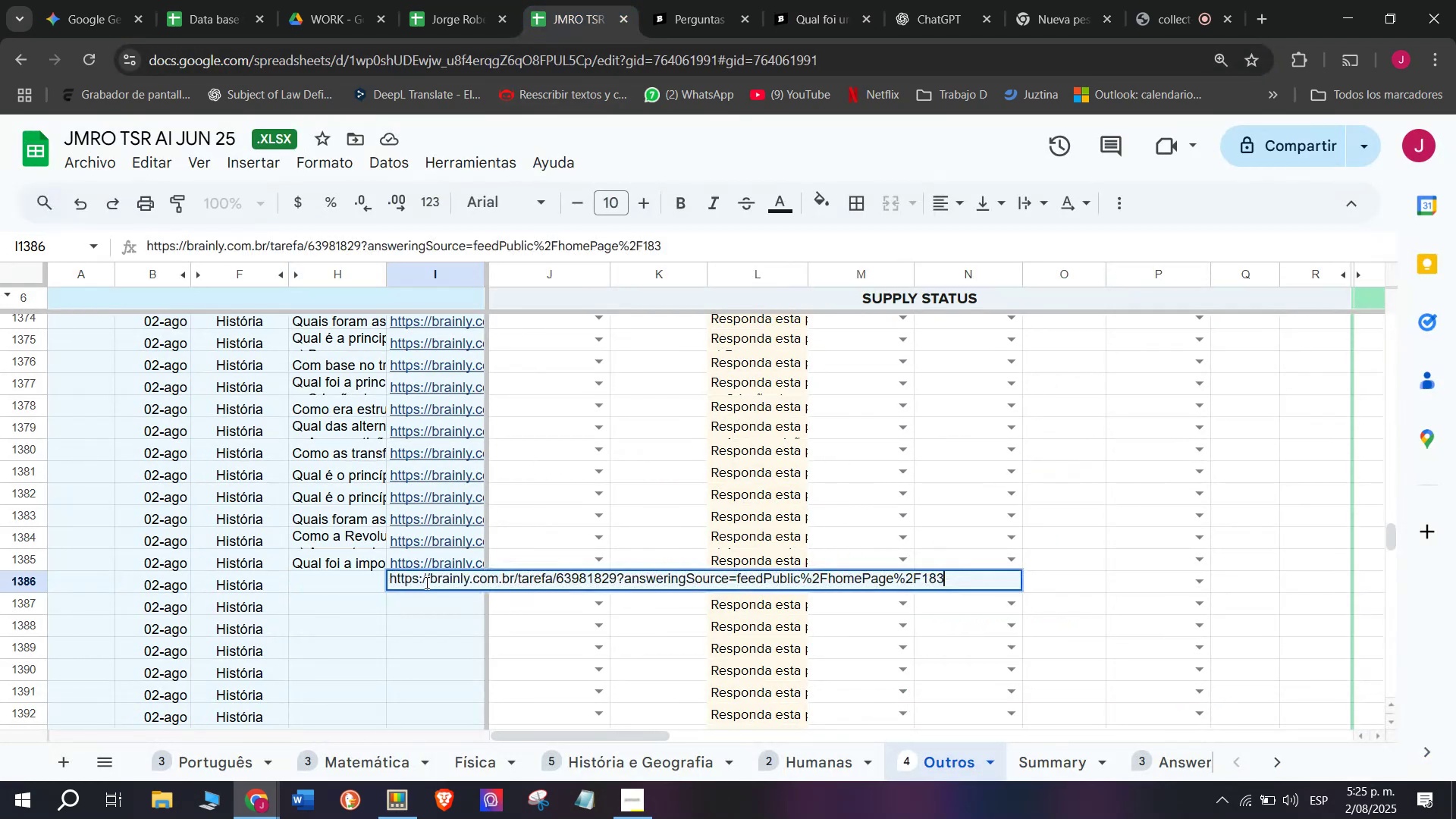 
key(Control+C)
 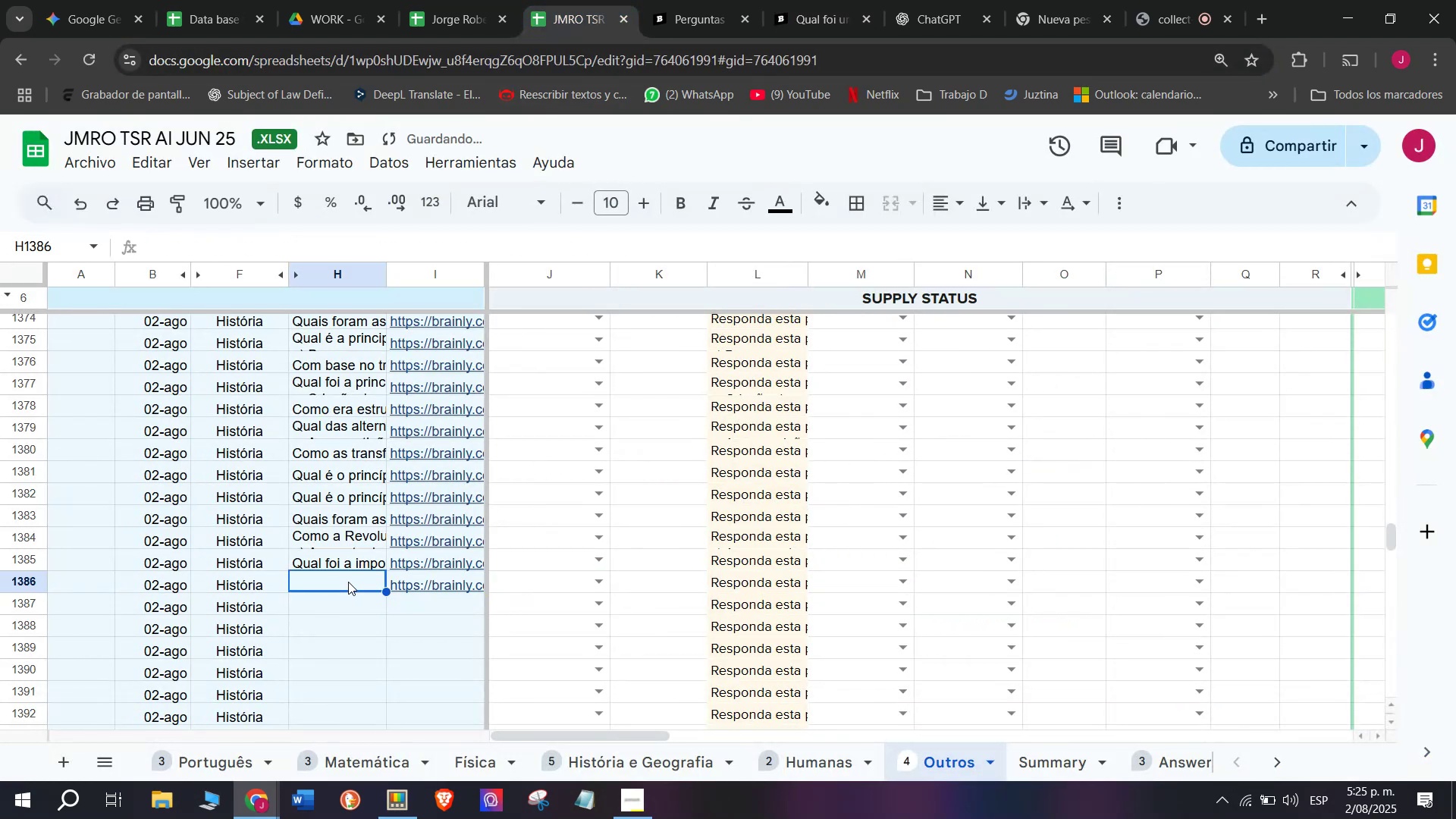 
double_click([510, 69])
 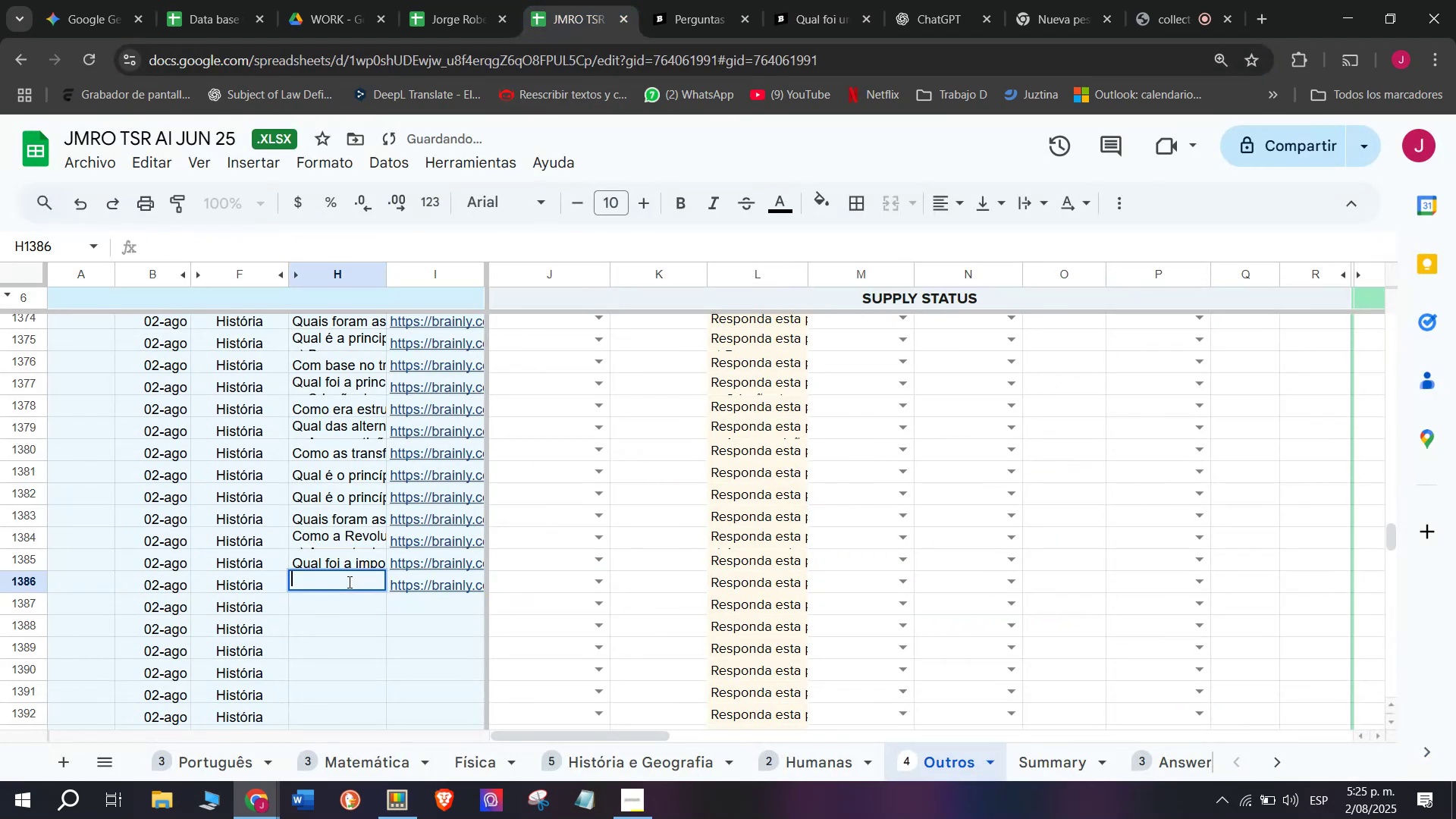 
triple_click([510, 69])
 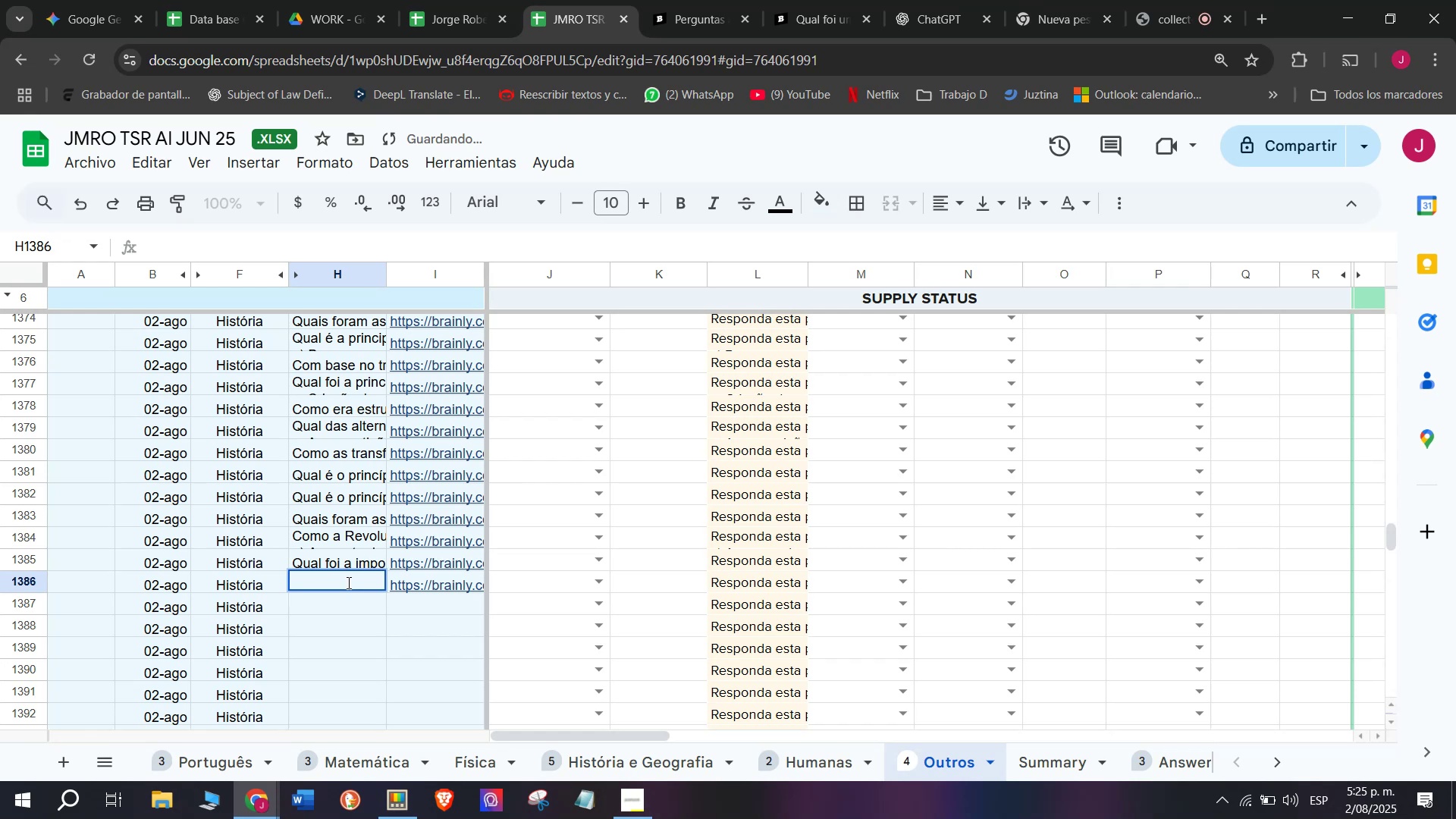 
key(Control+C)
 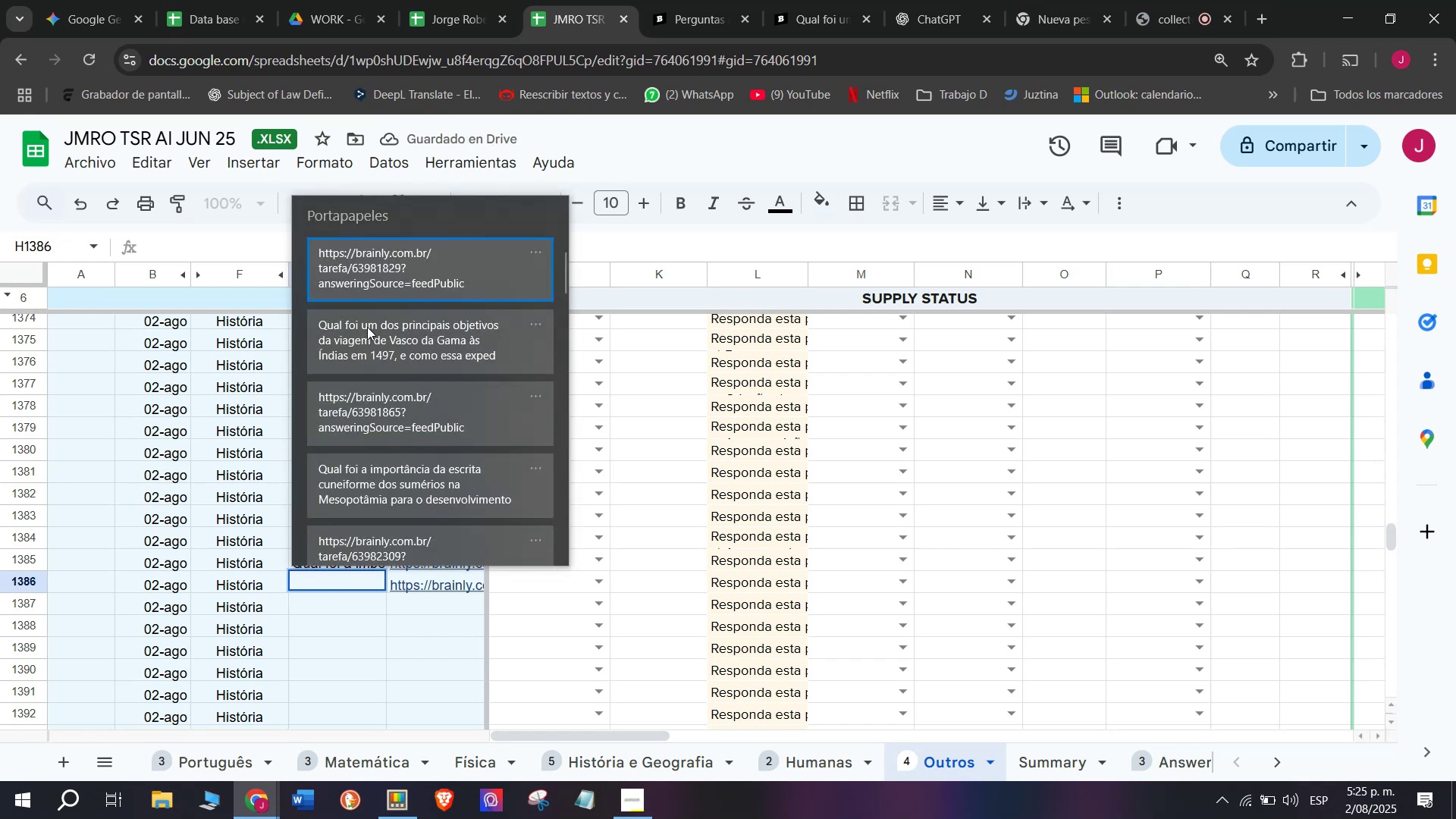 
left_click([607, 0])
 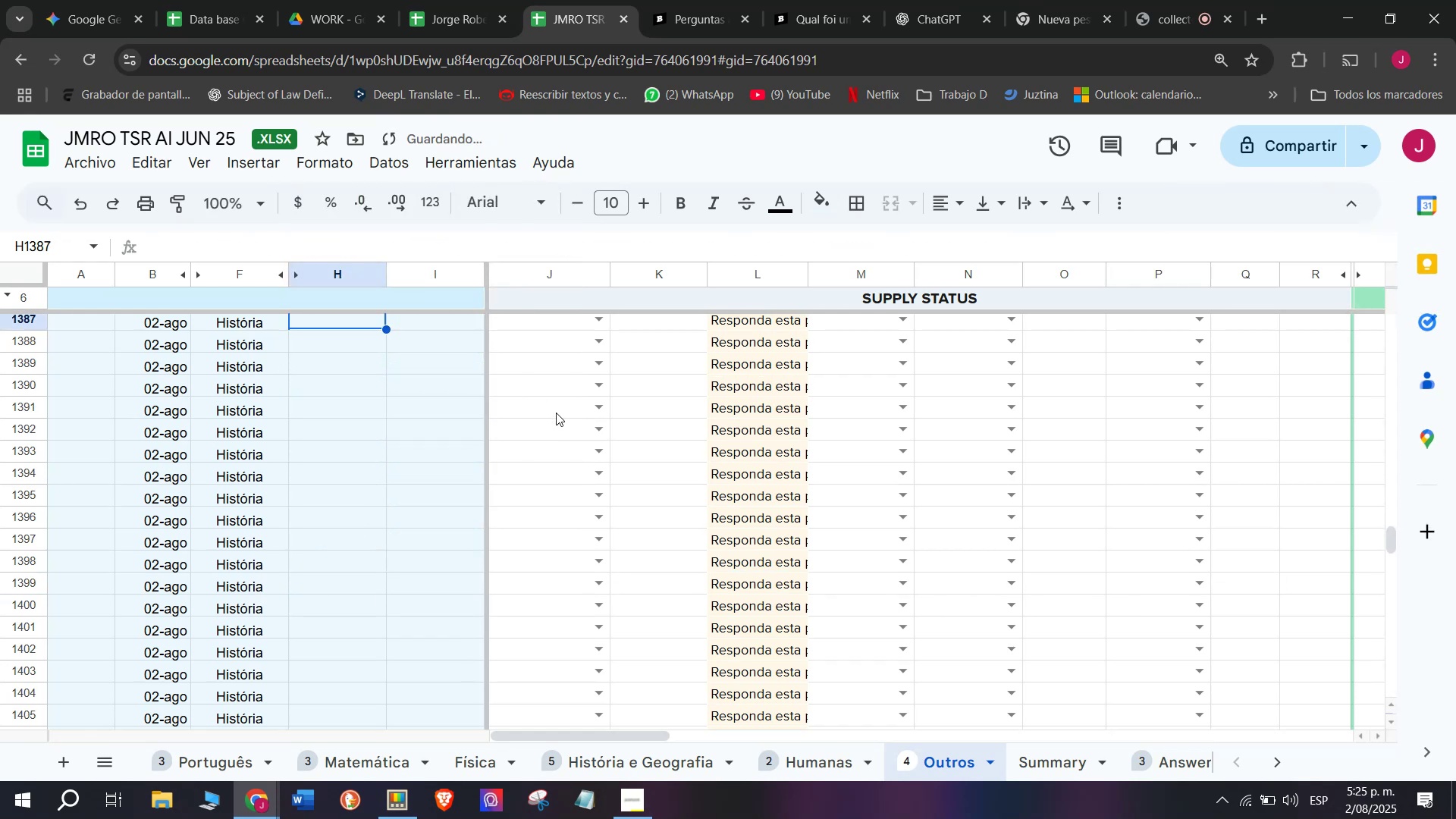 
double_click([425, 582])
 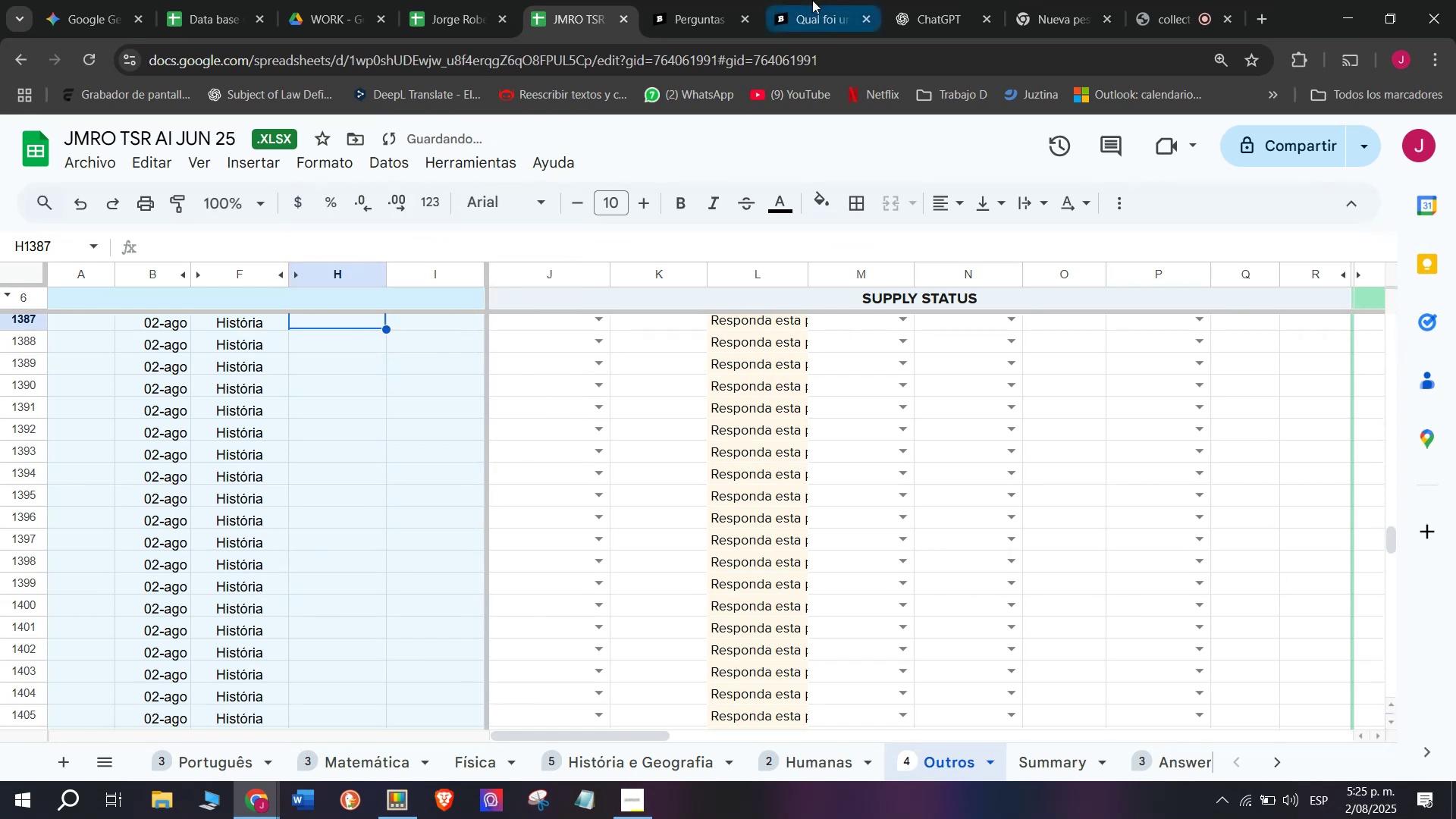 
key(Control+V)
 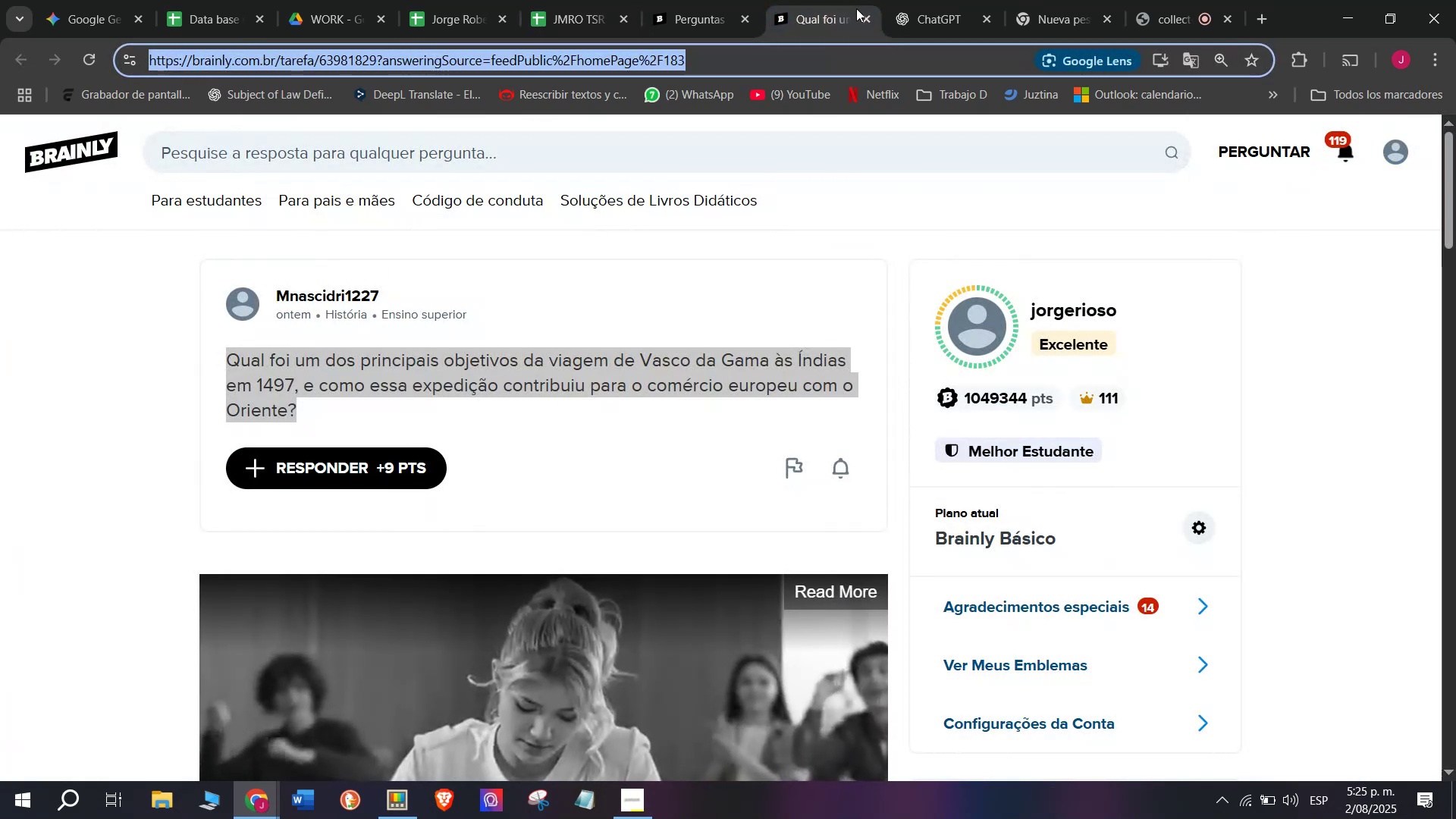 
key(Enter)
 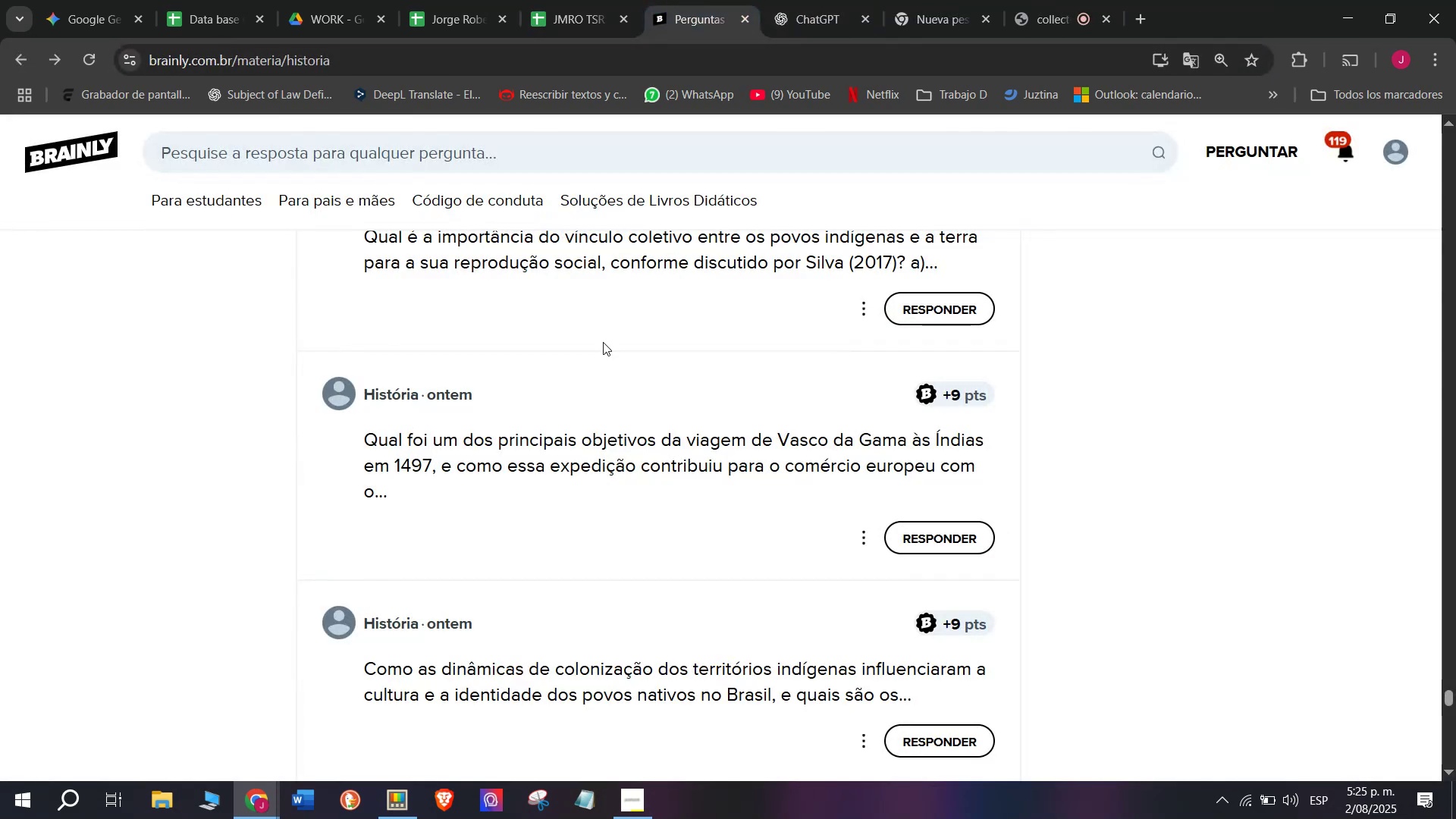 
double_click([348, 582])
 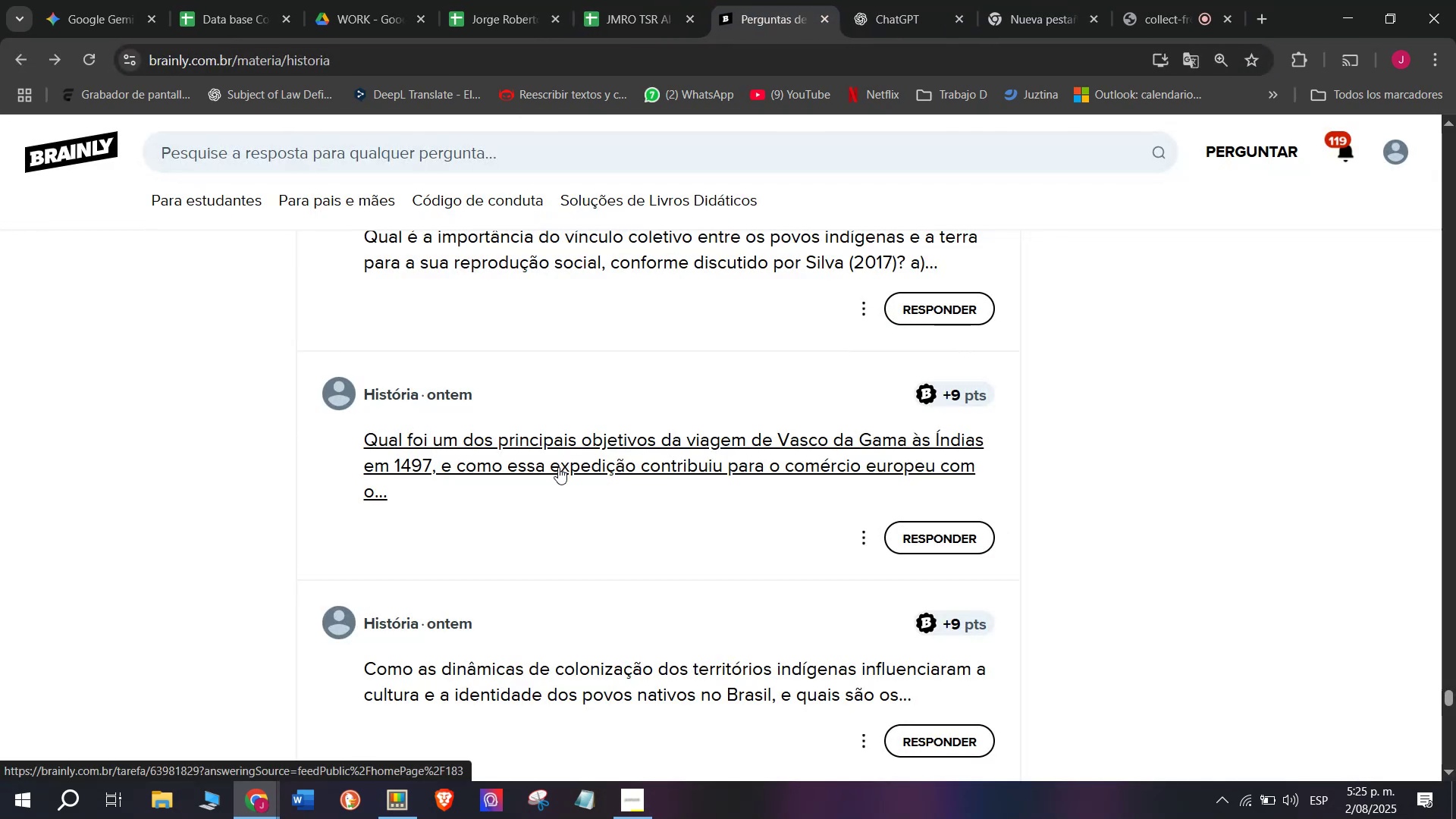 
key(Meta+MetaLeft)
 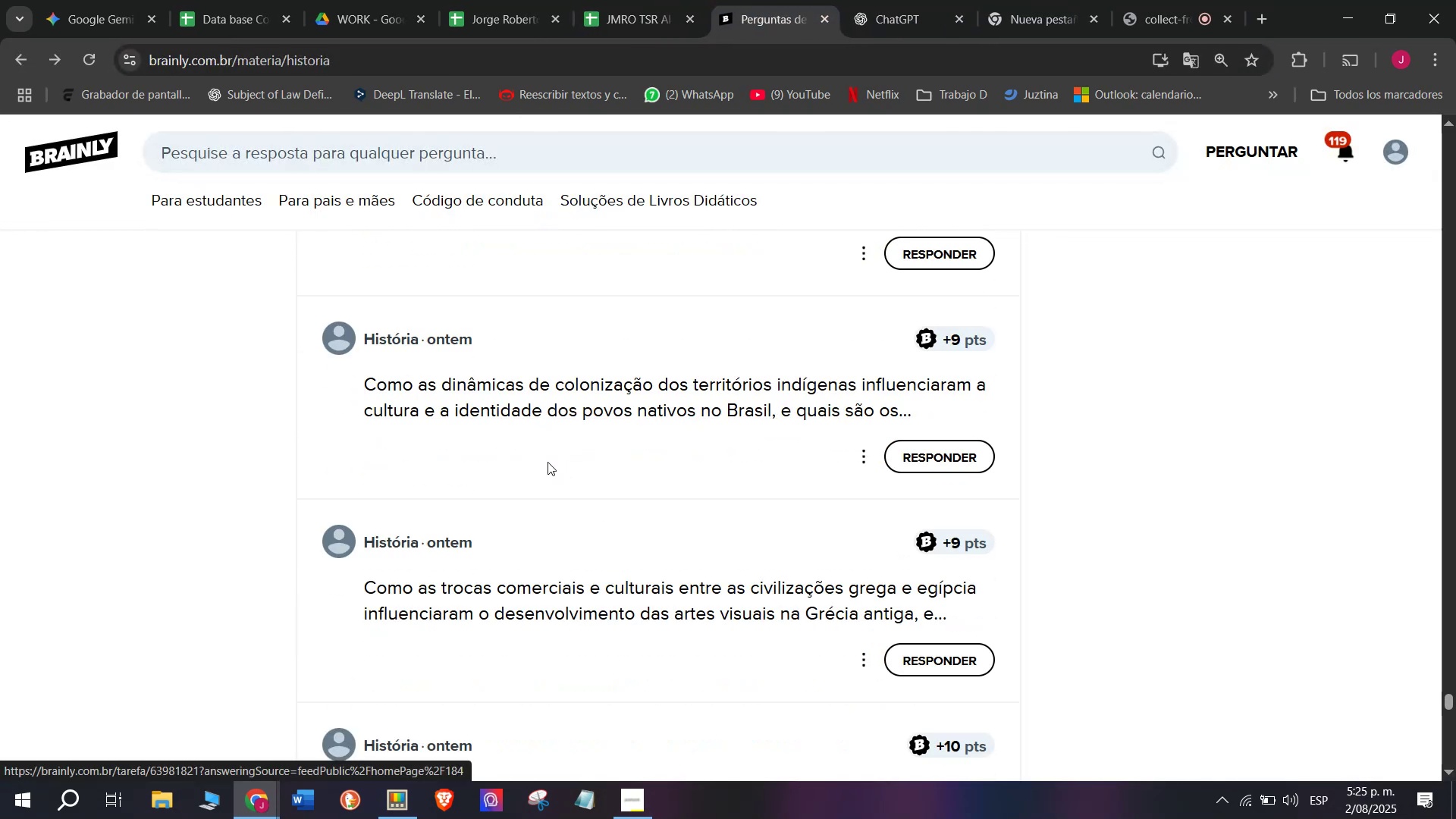 
key(Meta+V)
 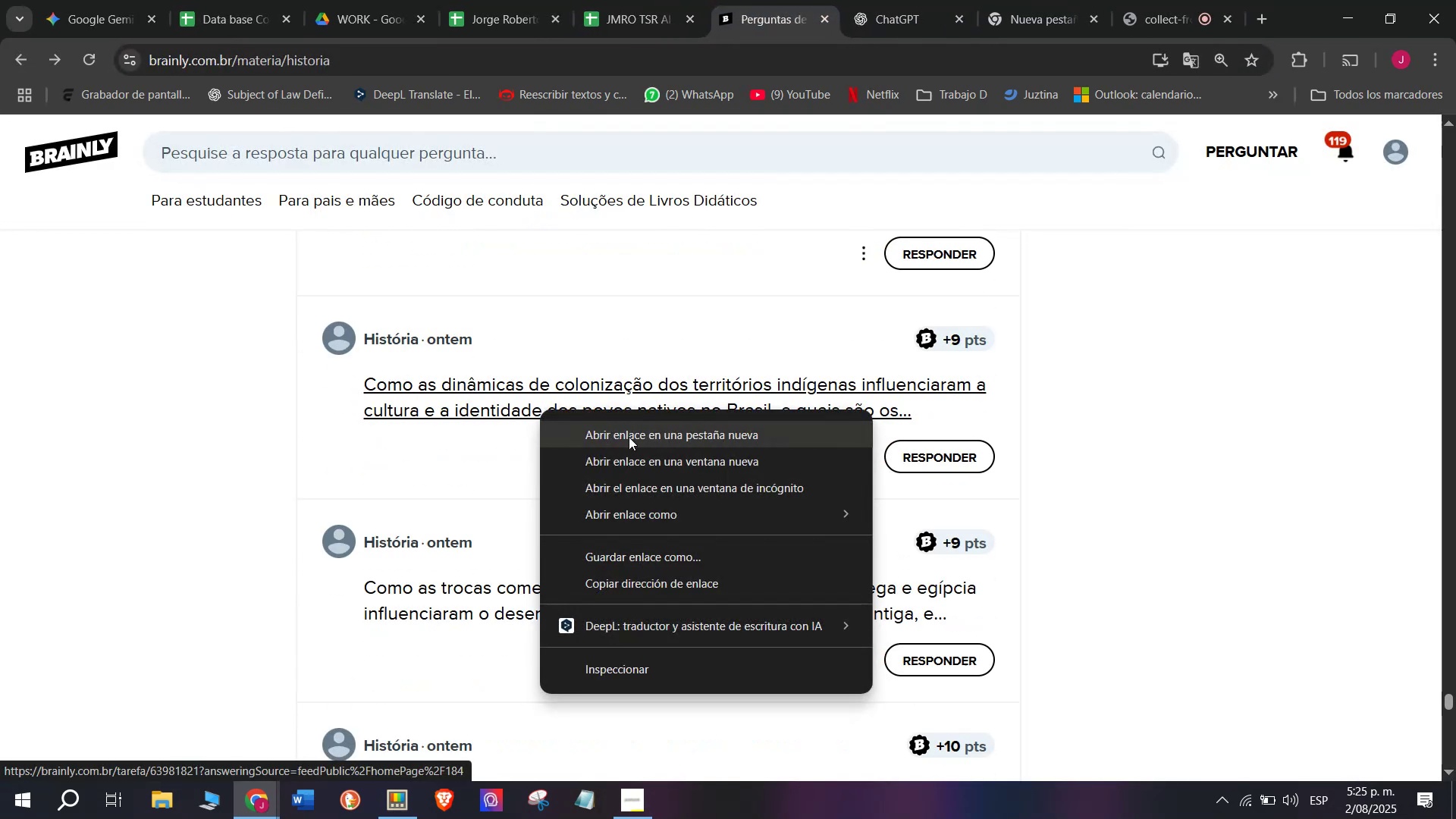 
key(Control+ControlLeft)
 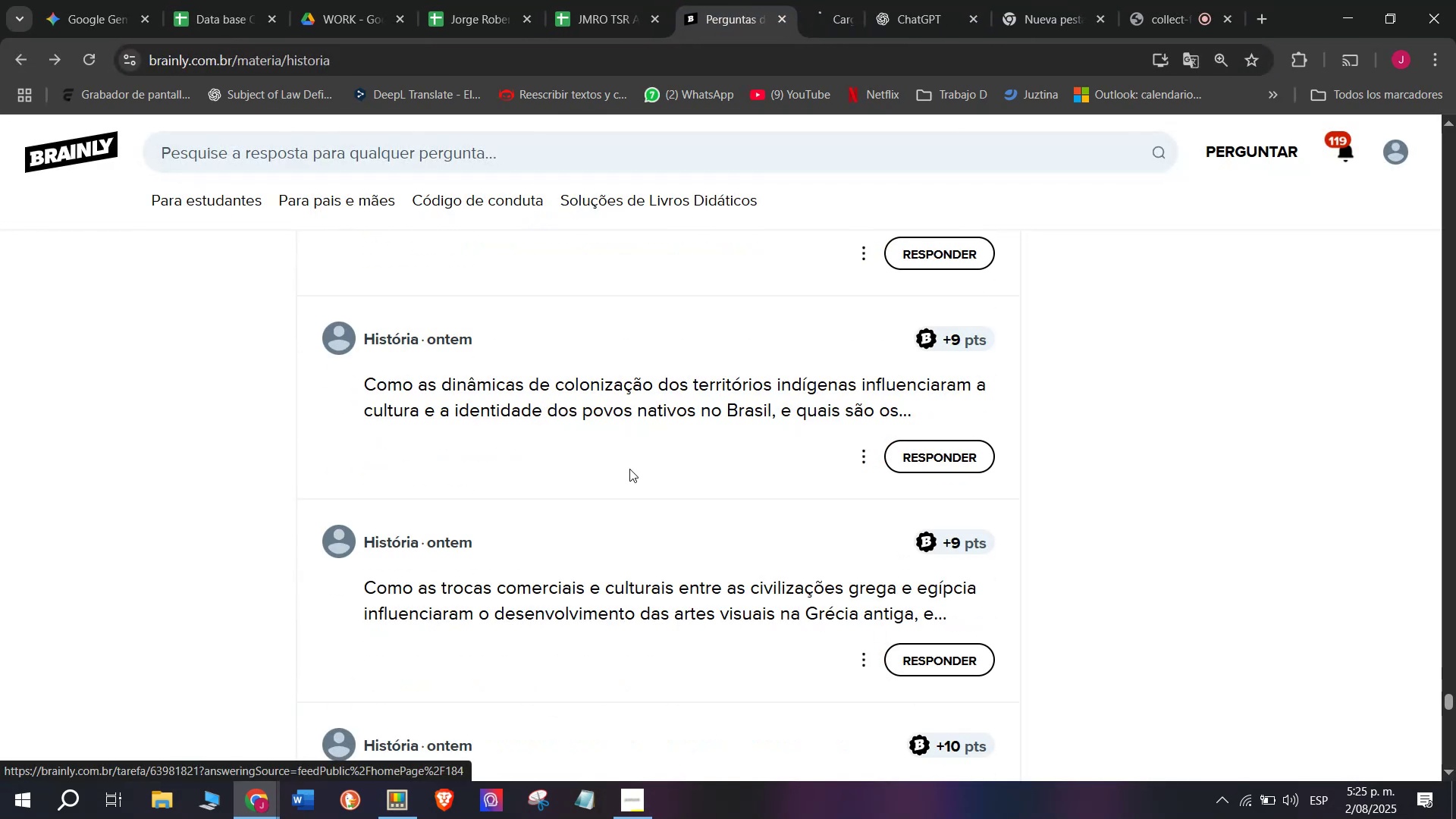 
key(Control+V)
 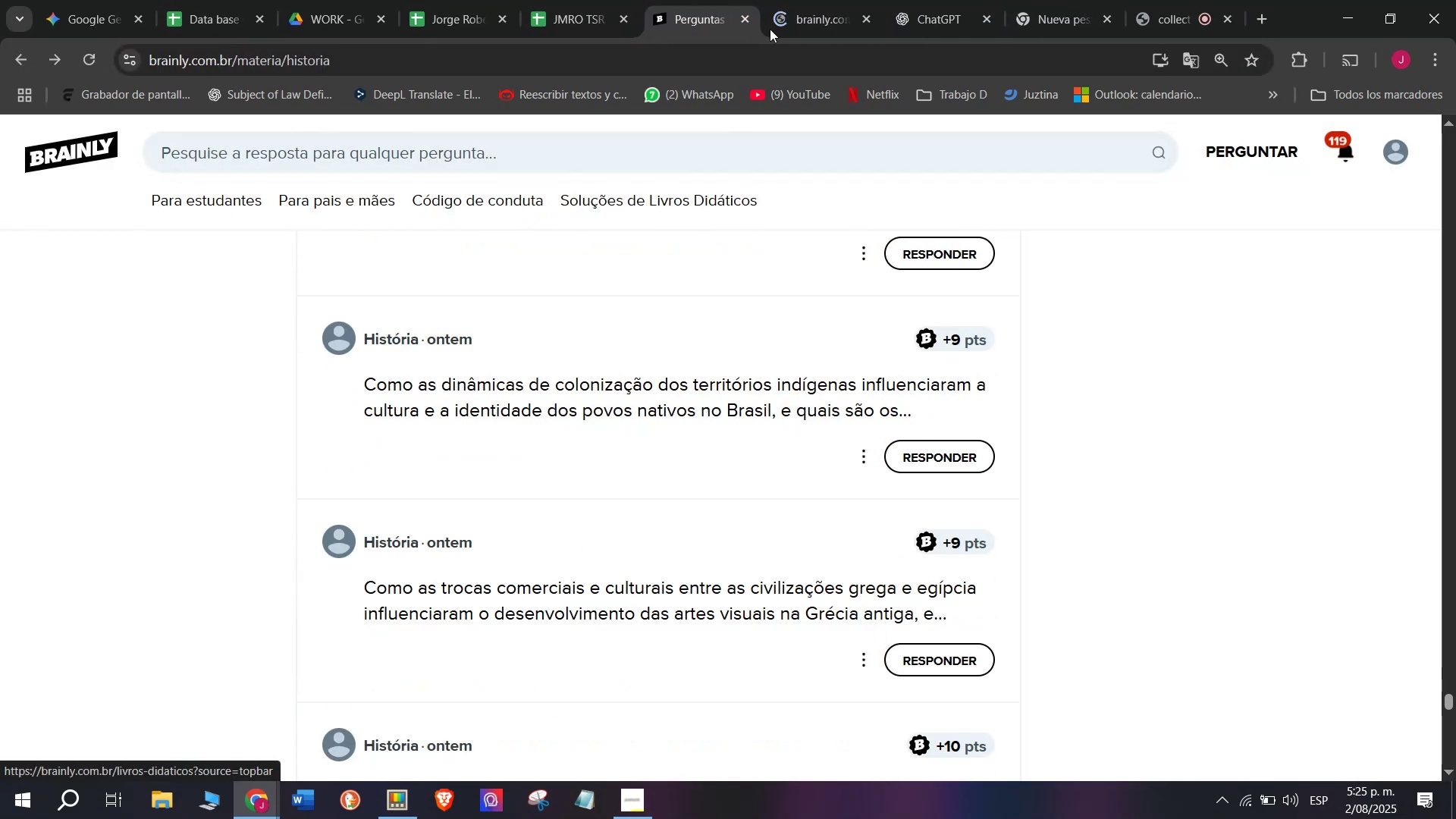 
key(Enter)
 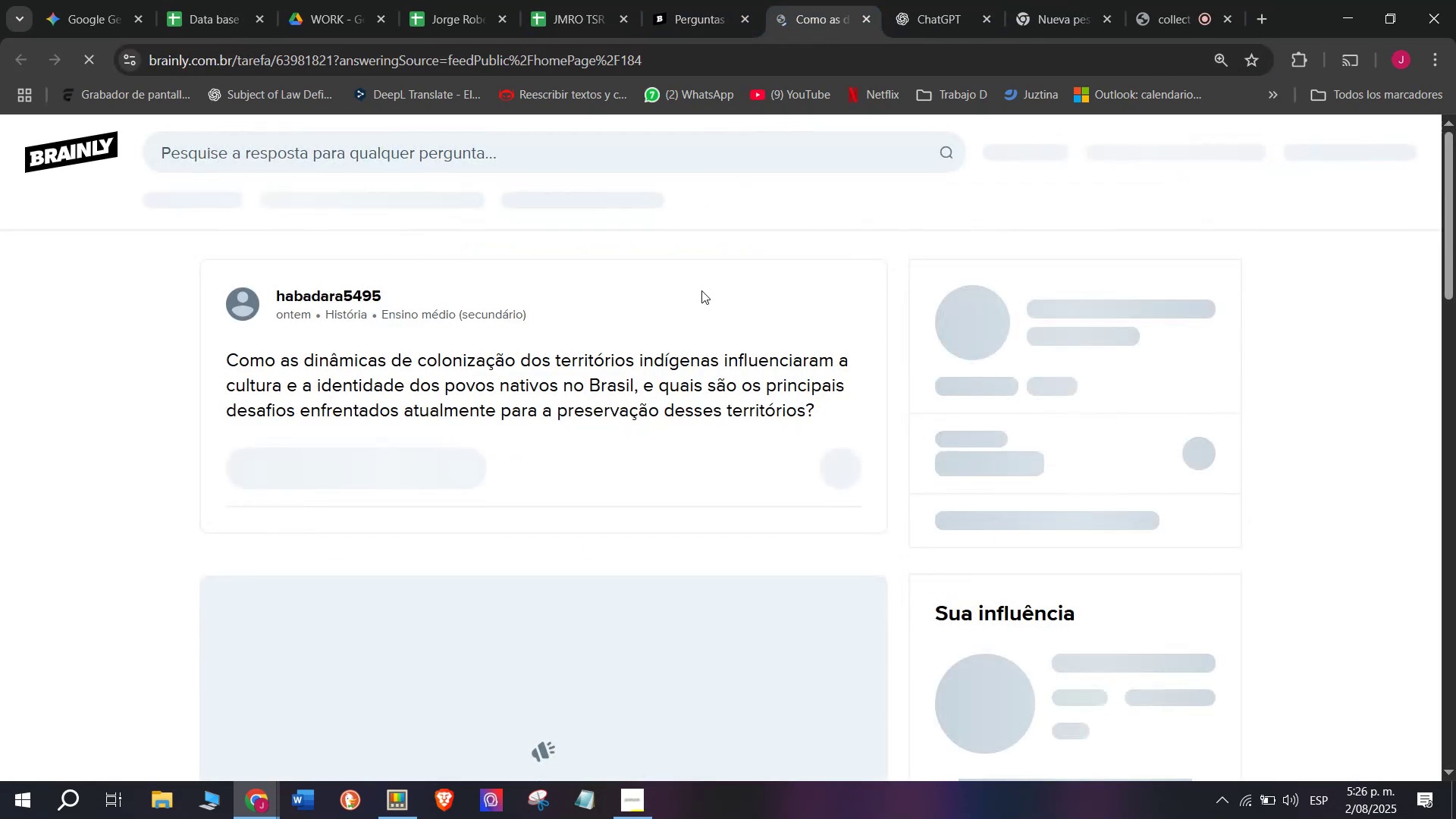 
scroll: coordinate [556, 413], scroll_direction: down, amount: 1.0
 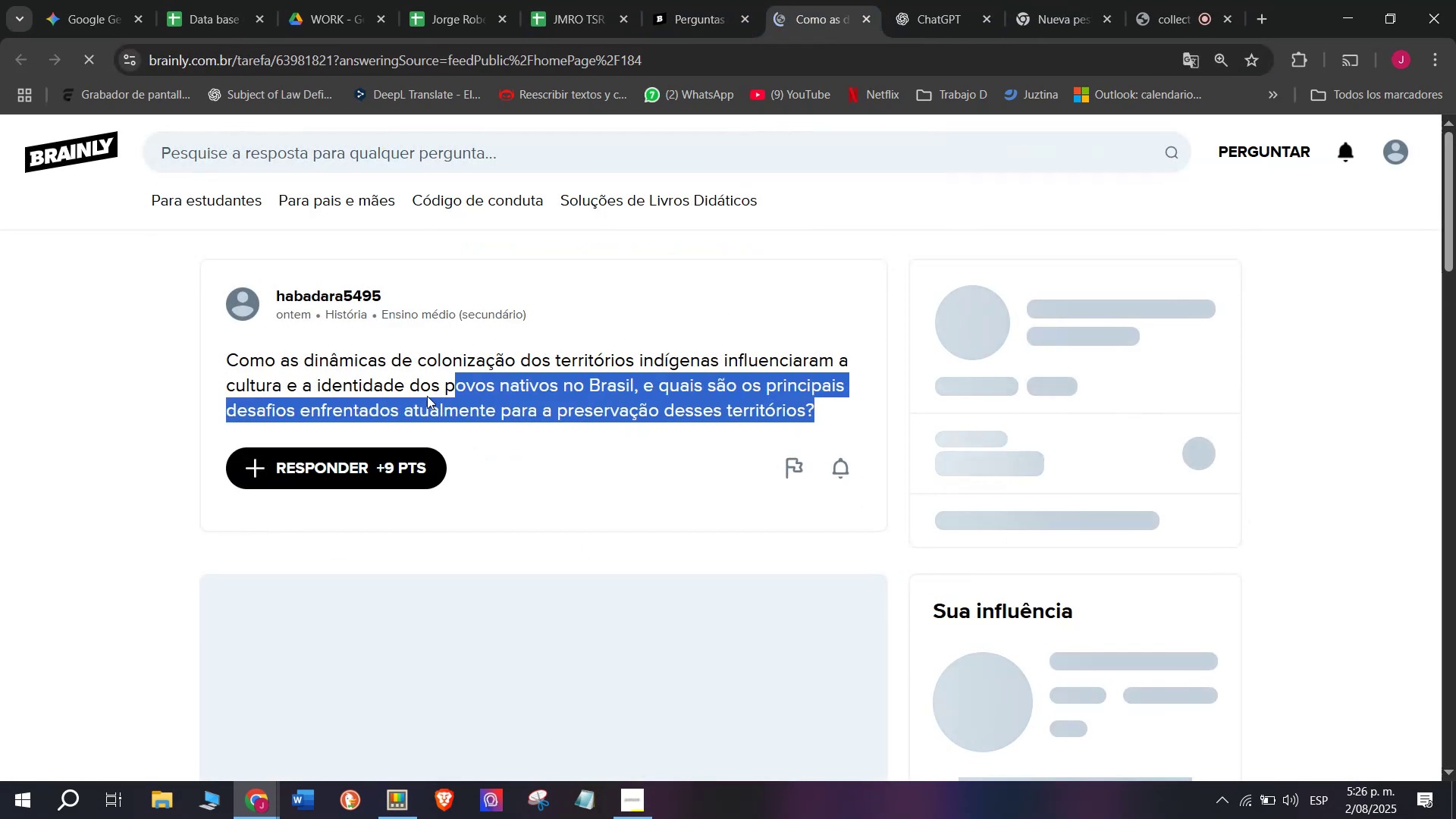 
left_click([812, 0])
 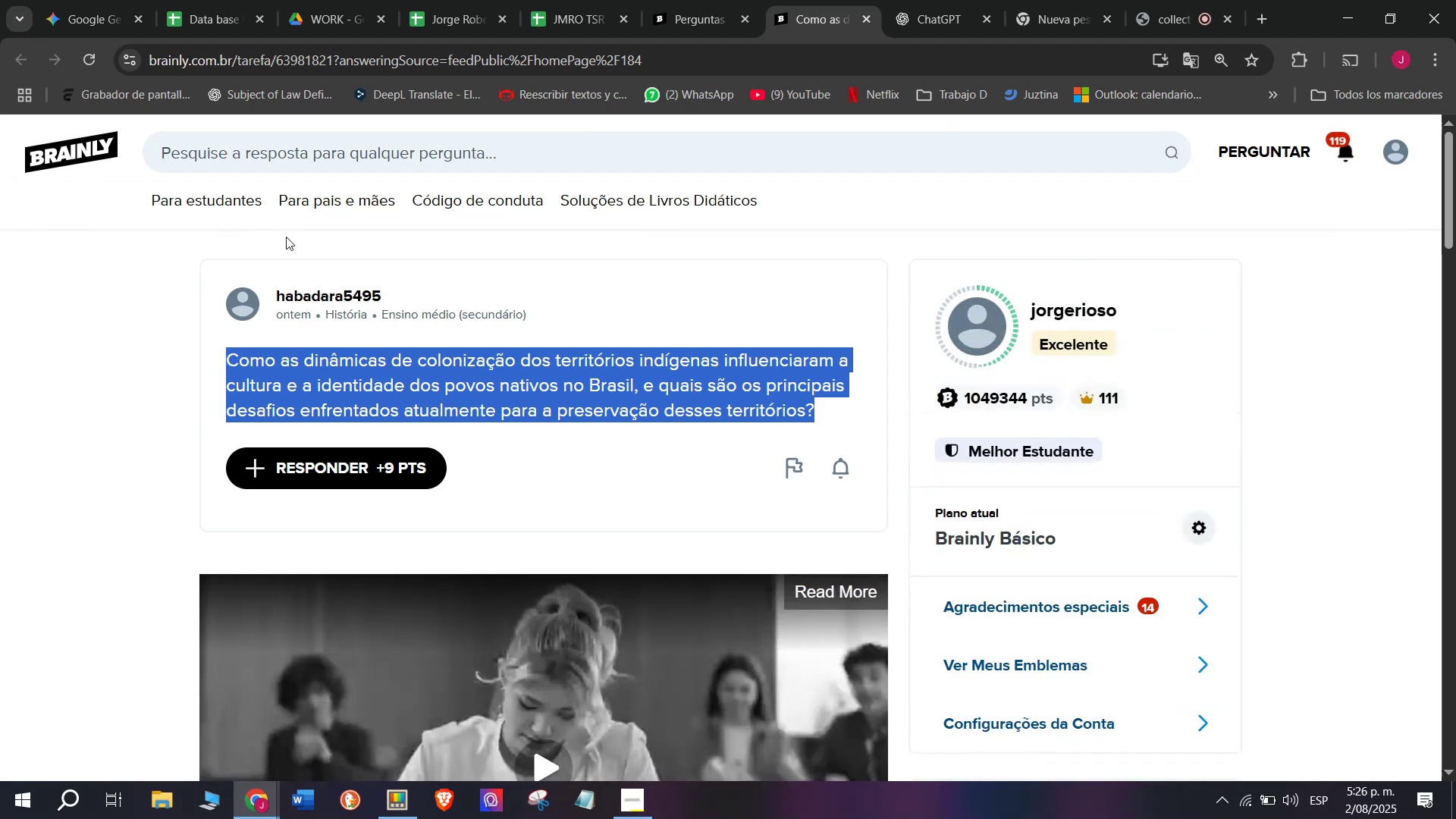 
double_click([682, 0])
 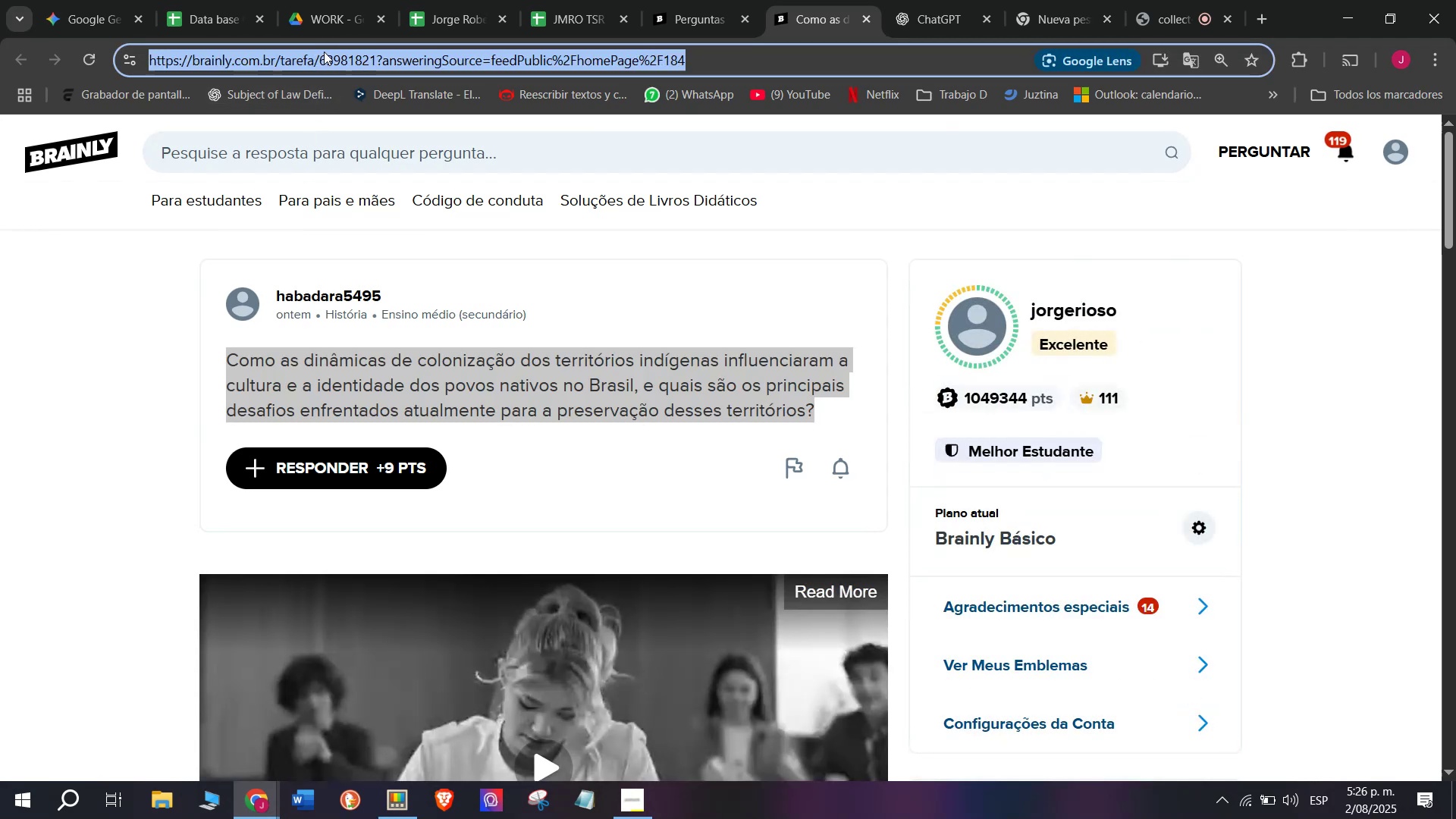 
scroll: coordinate [558, 469], scroll_direction: down, amount: 1.0
 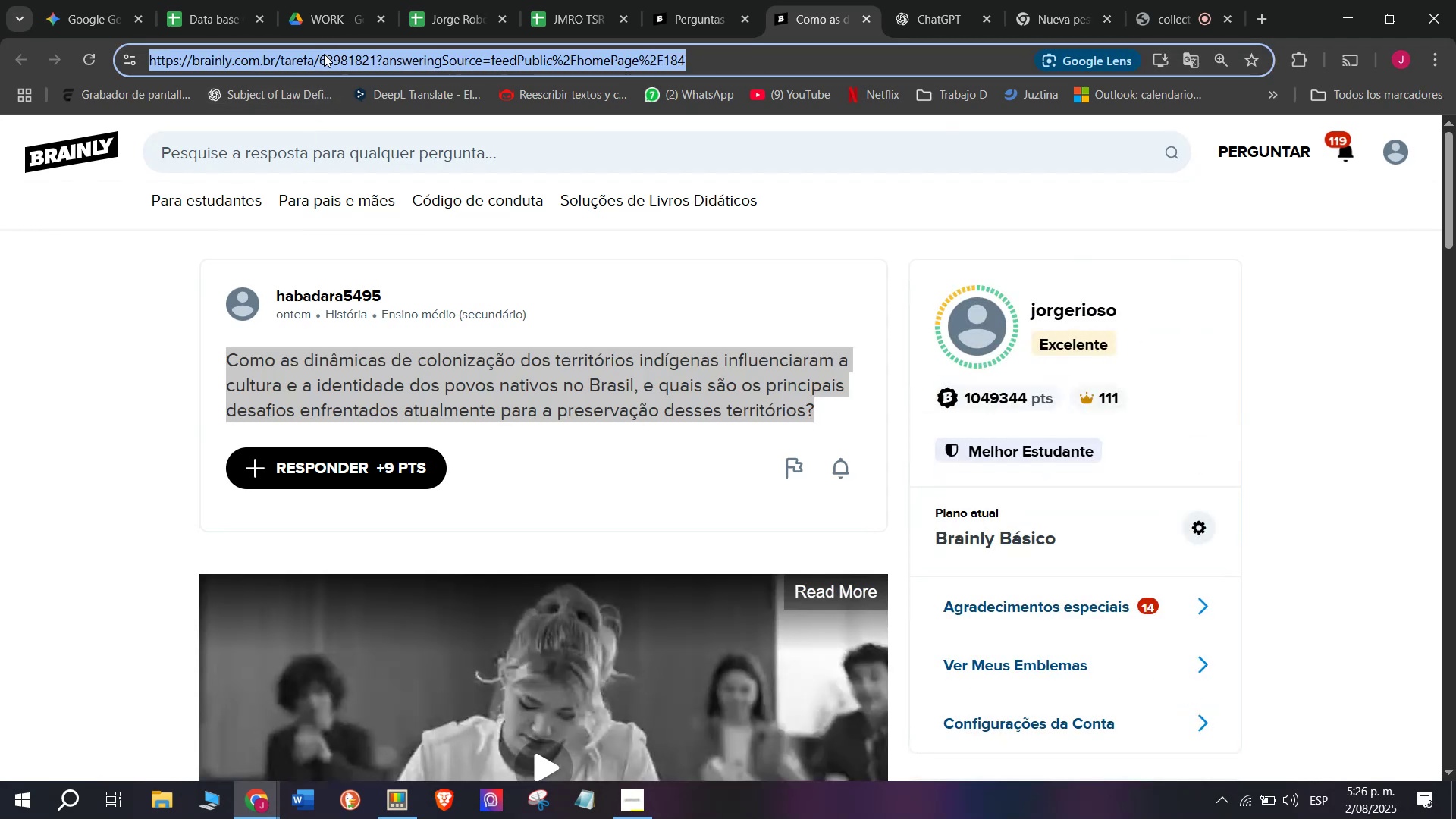 
right_click([540, 409])
 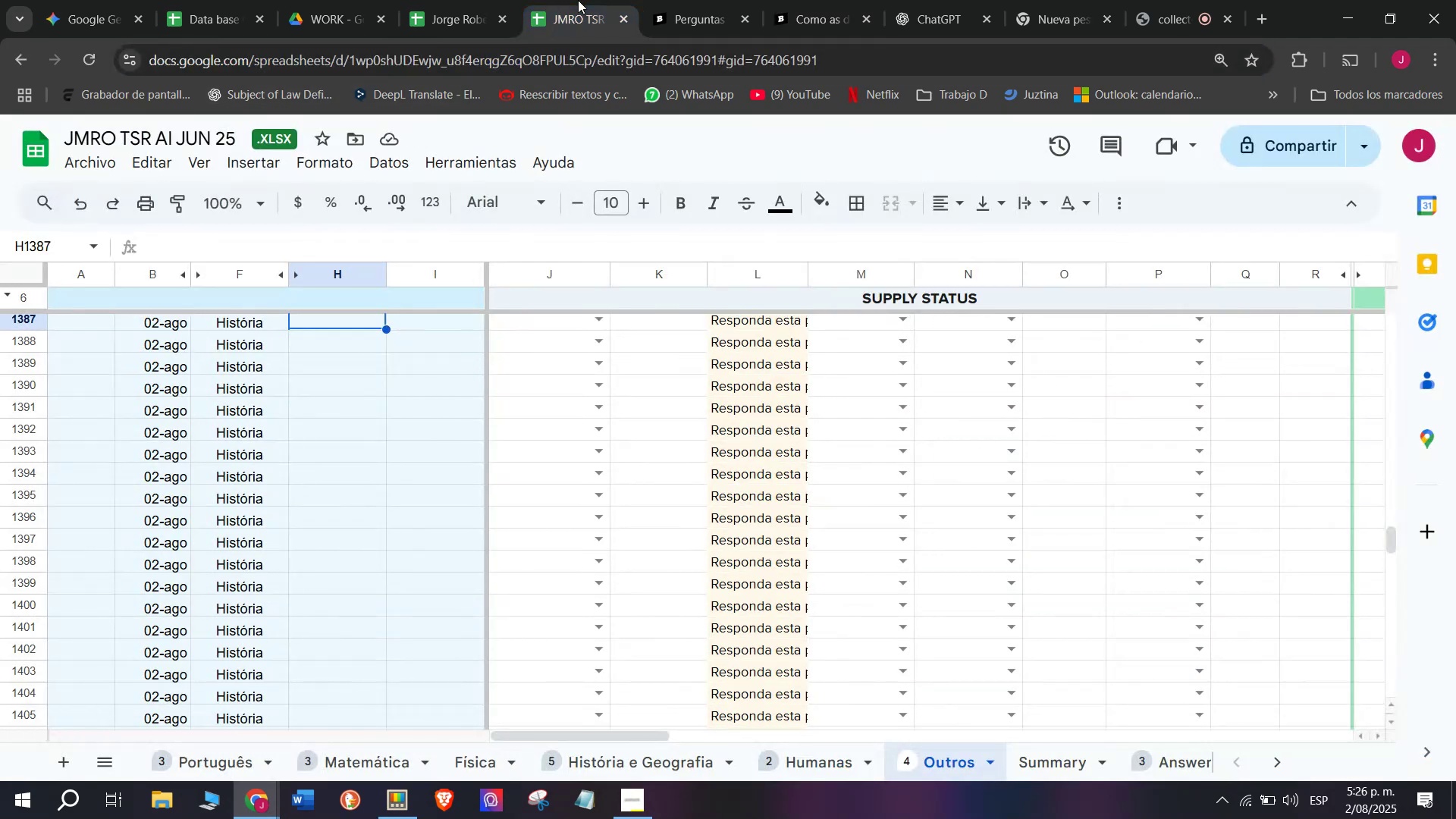 
left_click([785, 0])
 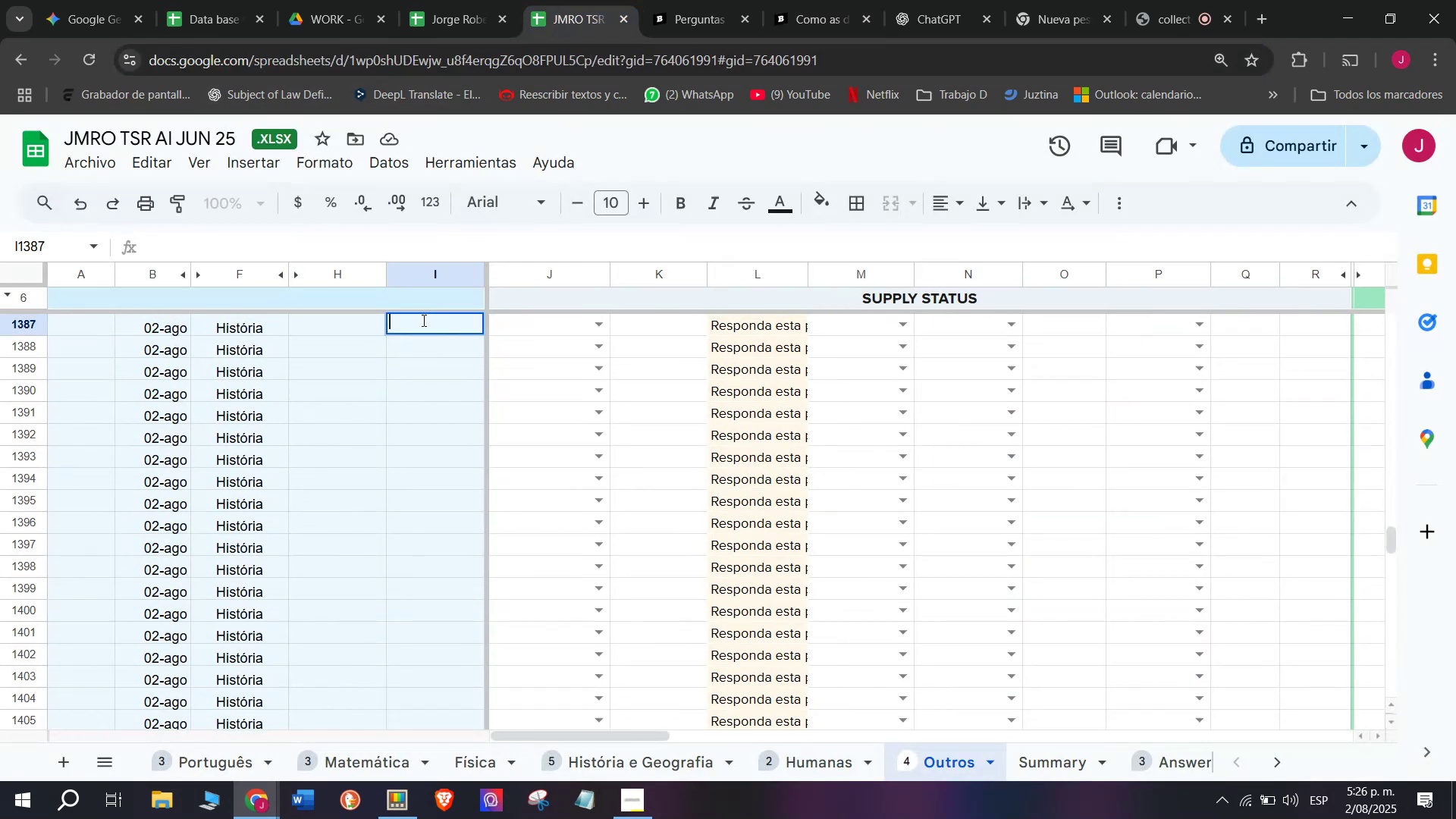 
left_click_drag(start_coordinate=[839, 417], to_coordinate=[218, 354])
 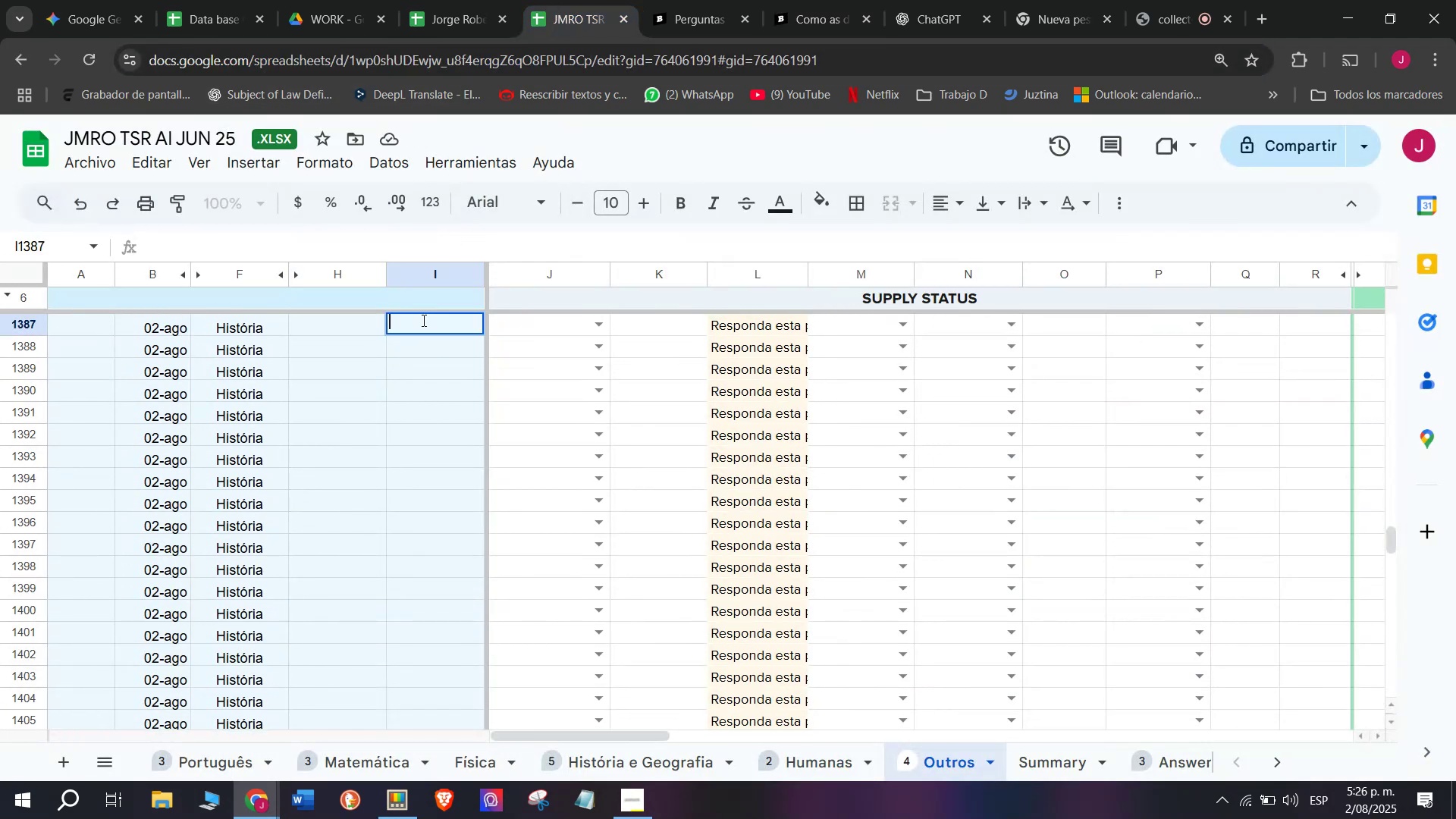 
key(Control+C)
 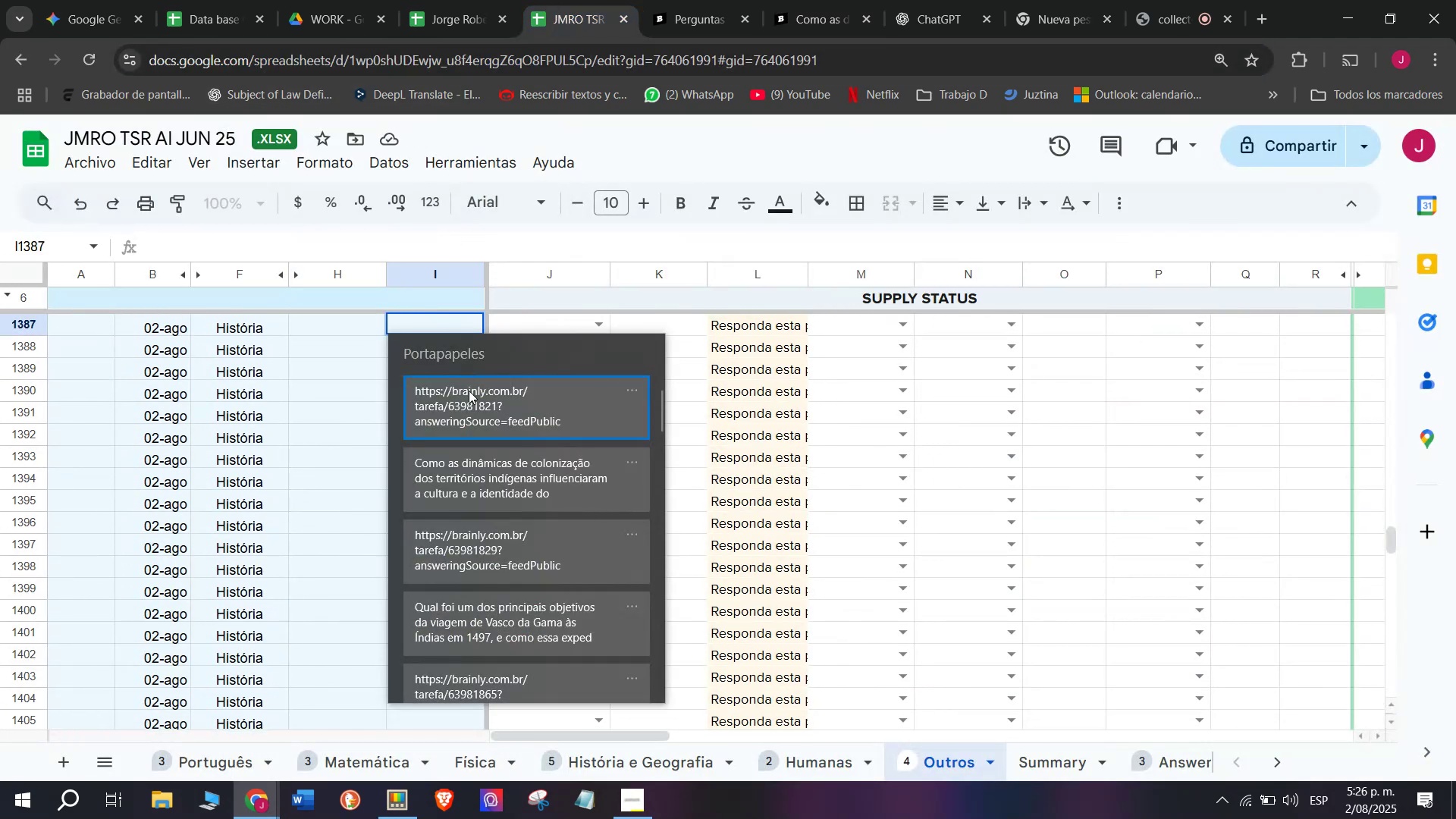 
double_click([324, 52])
 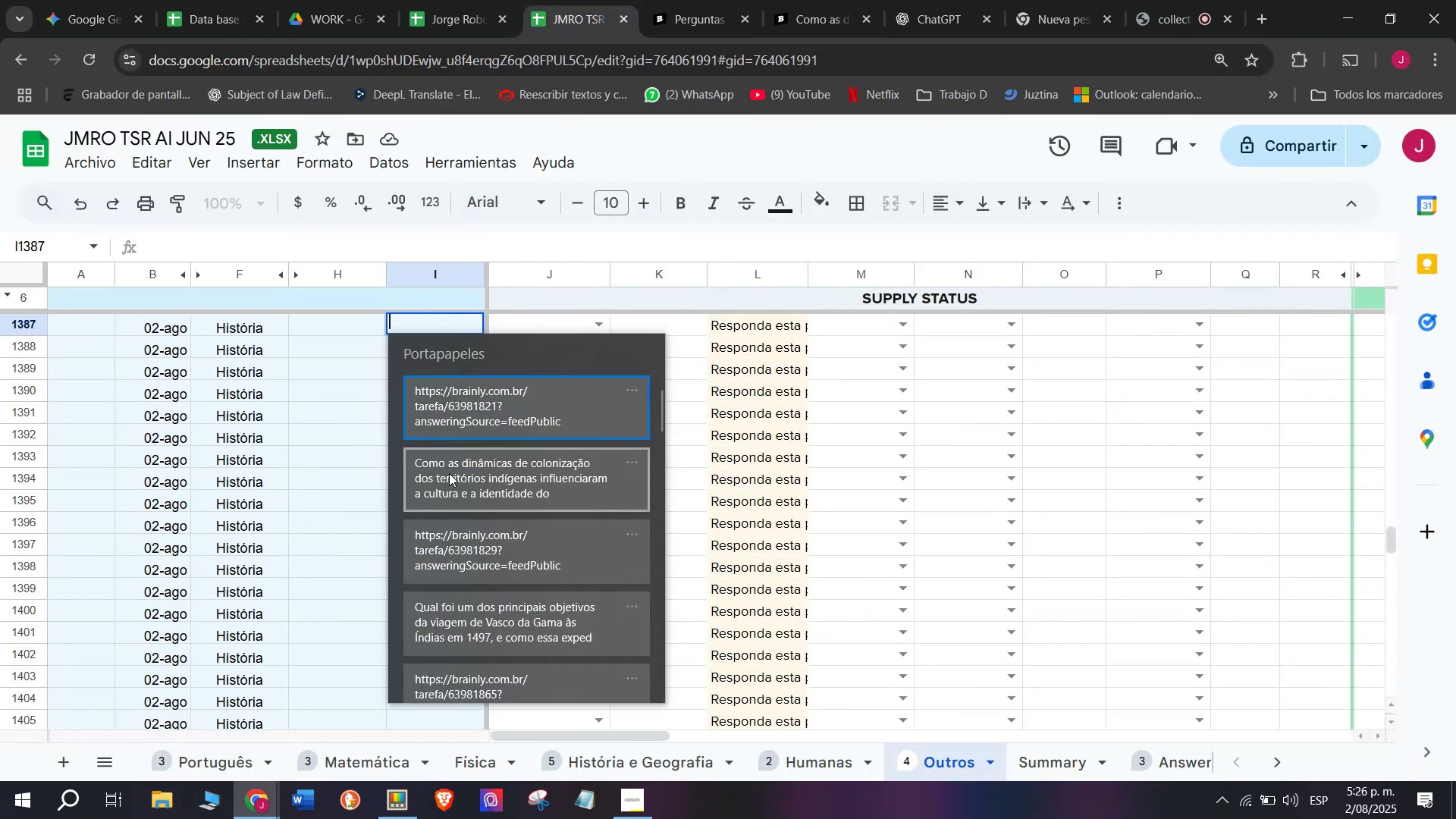 
triple_click([324, 52])
 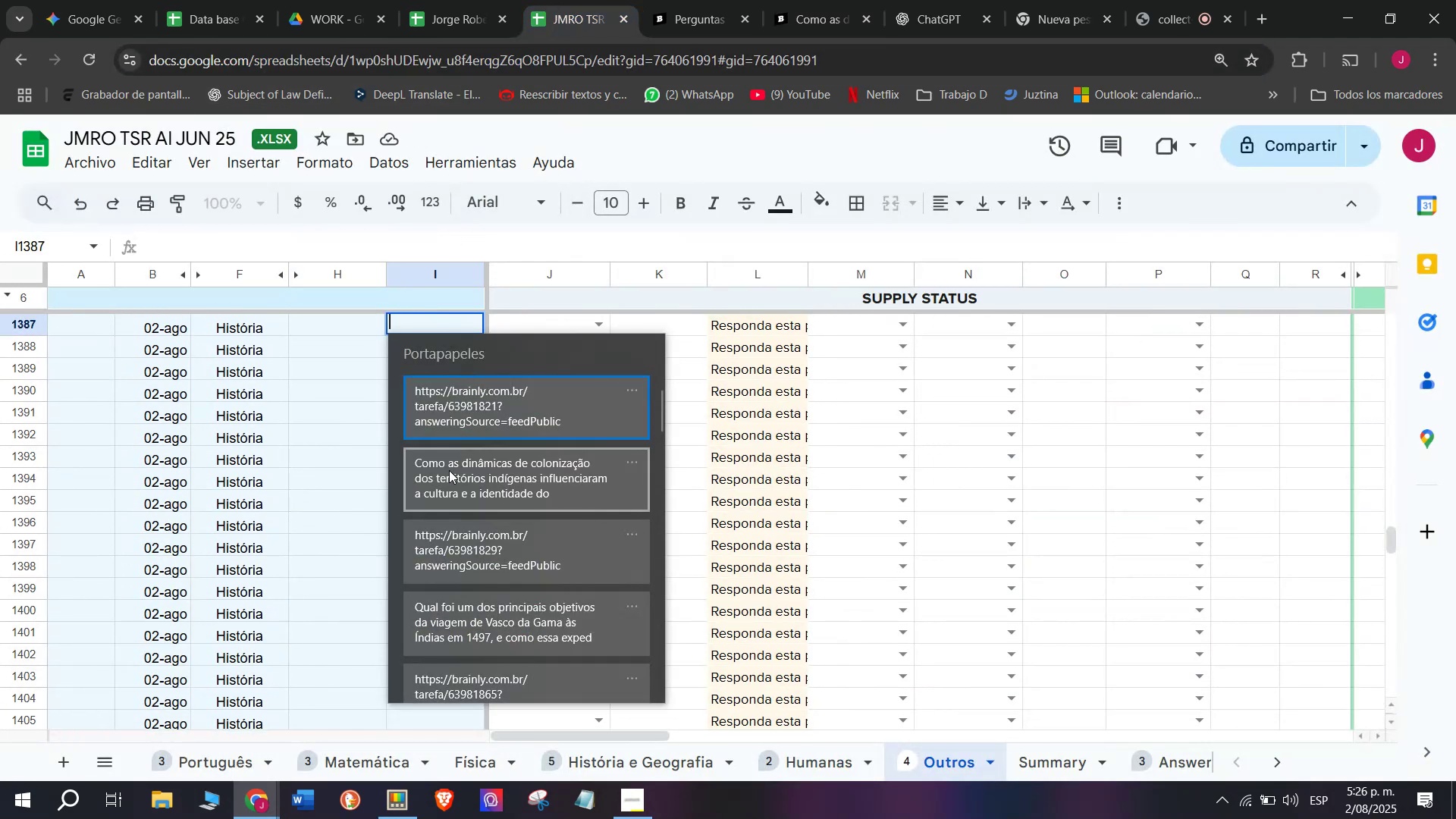 
key(Control+C)
 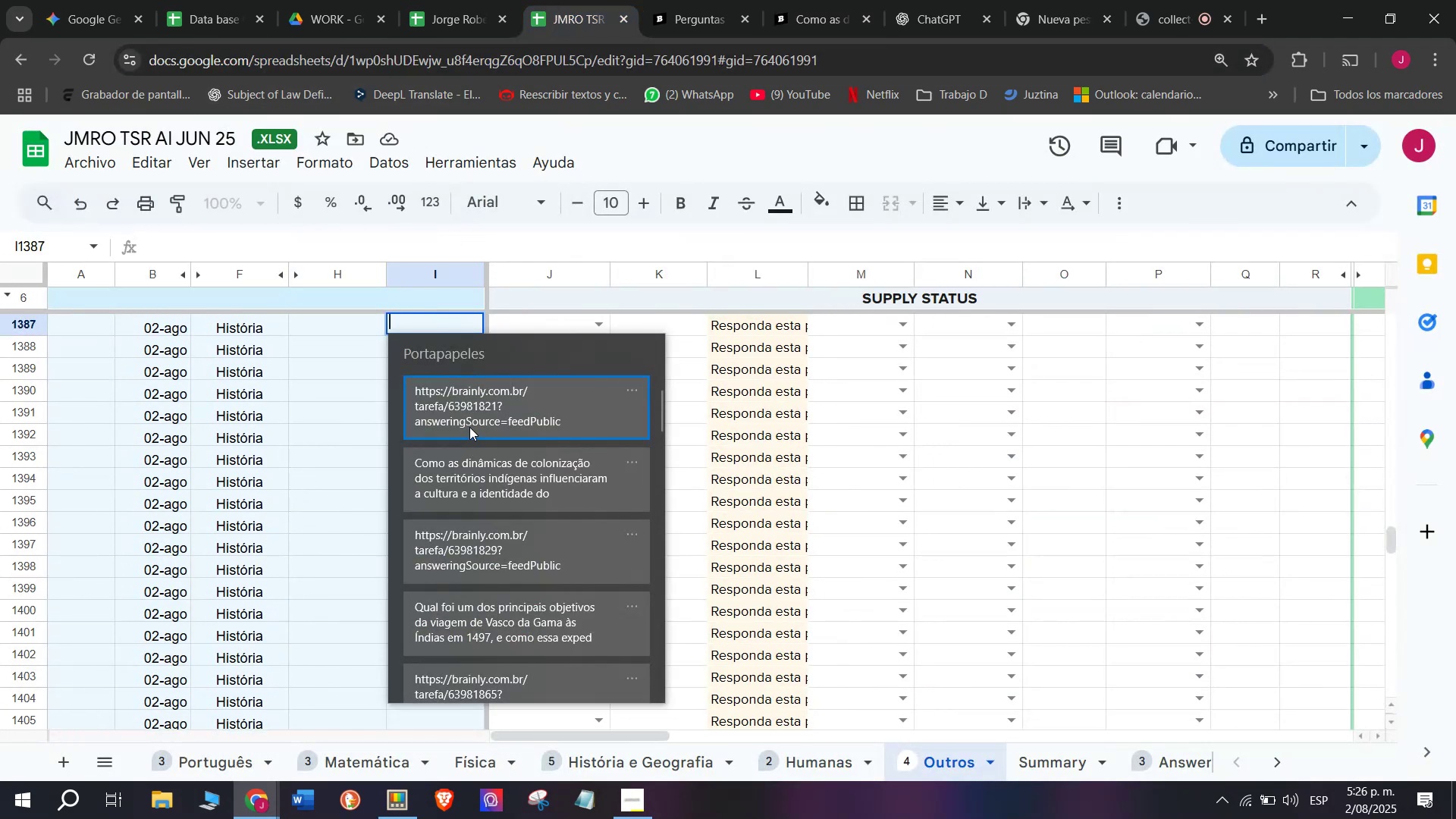 
left_click([578, 0])
 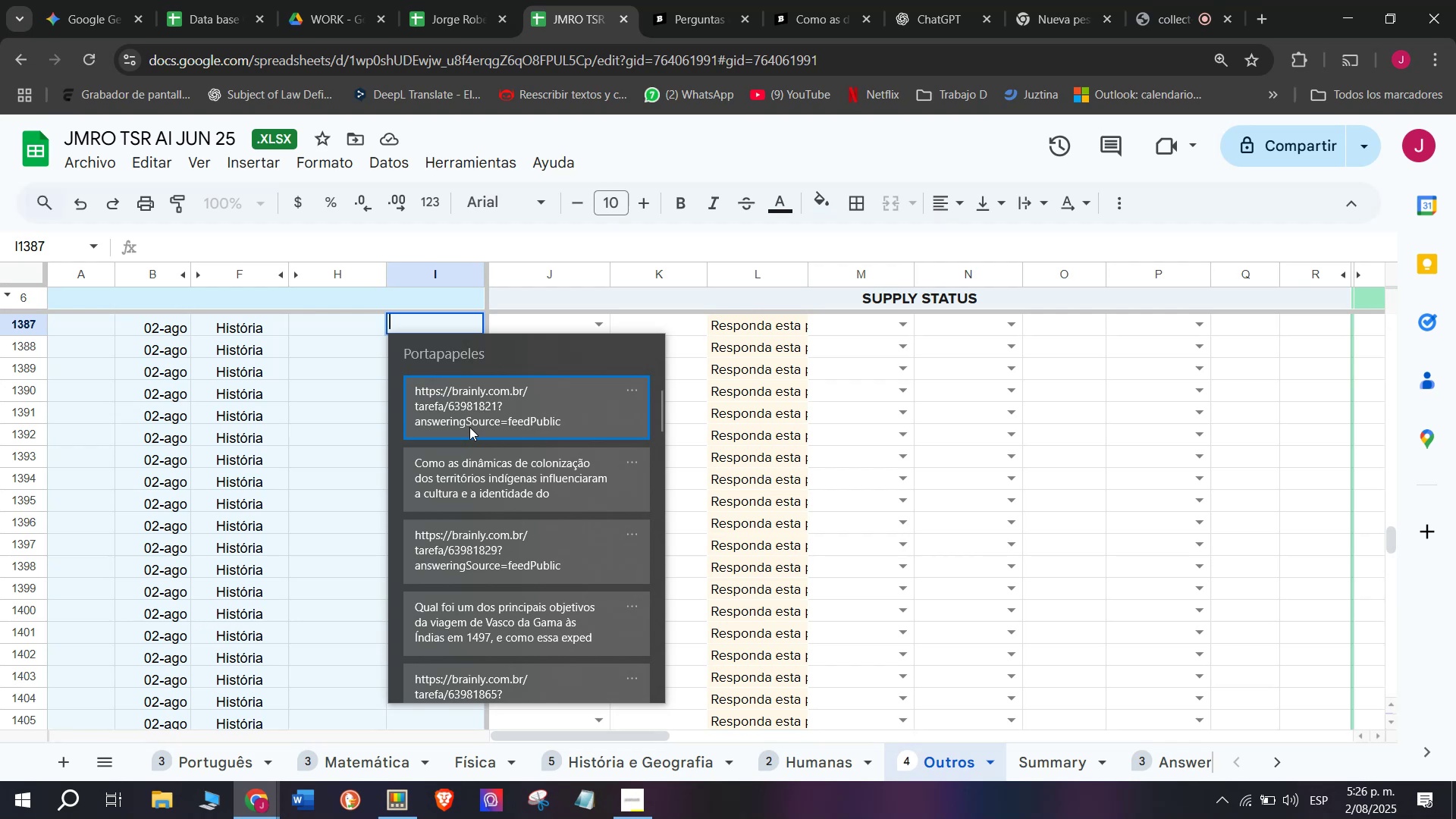 
double_click([422, 320])
 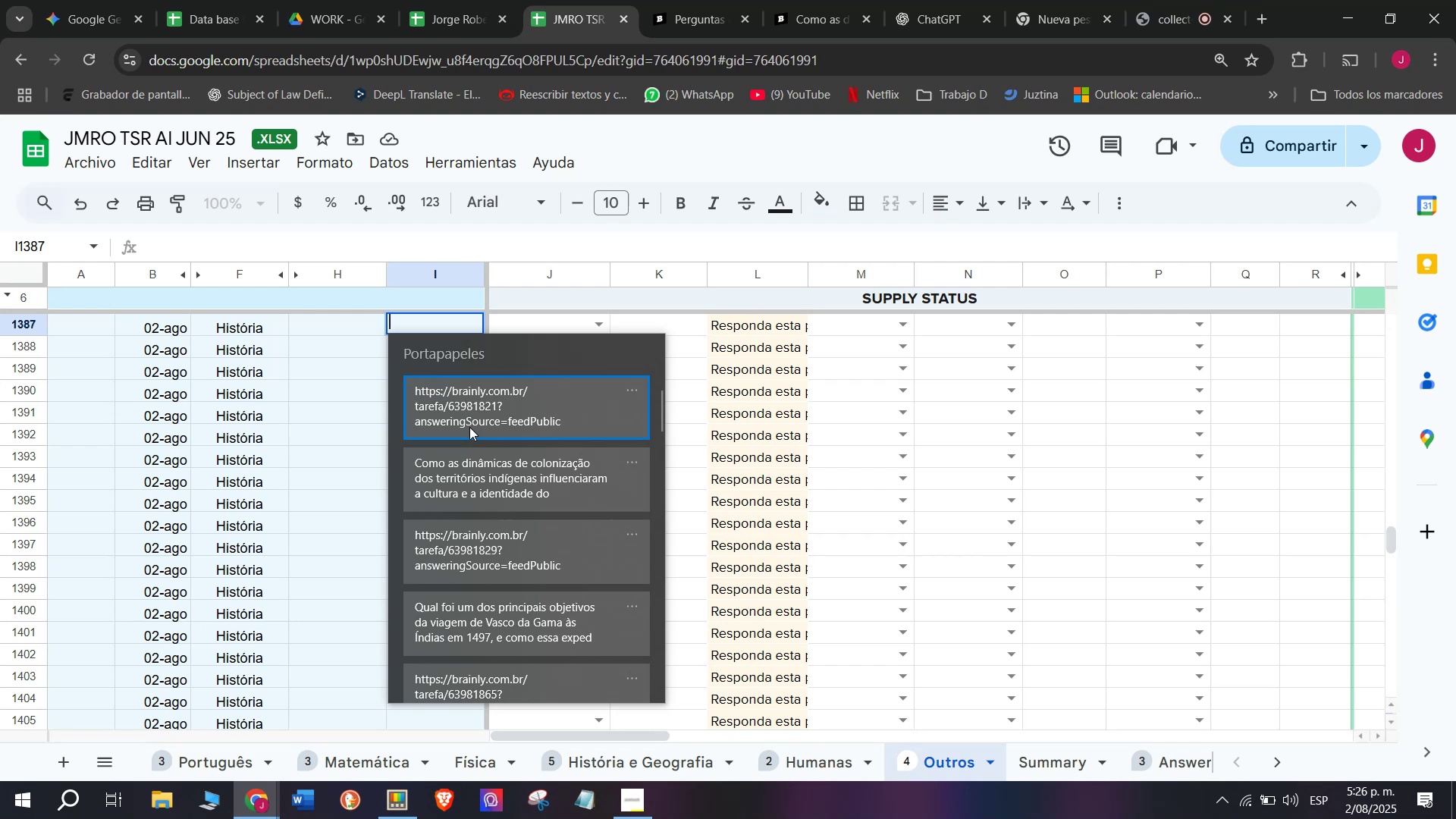 
key(Control+C)
 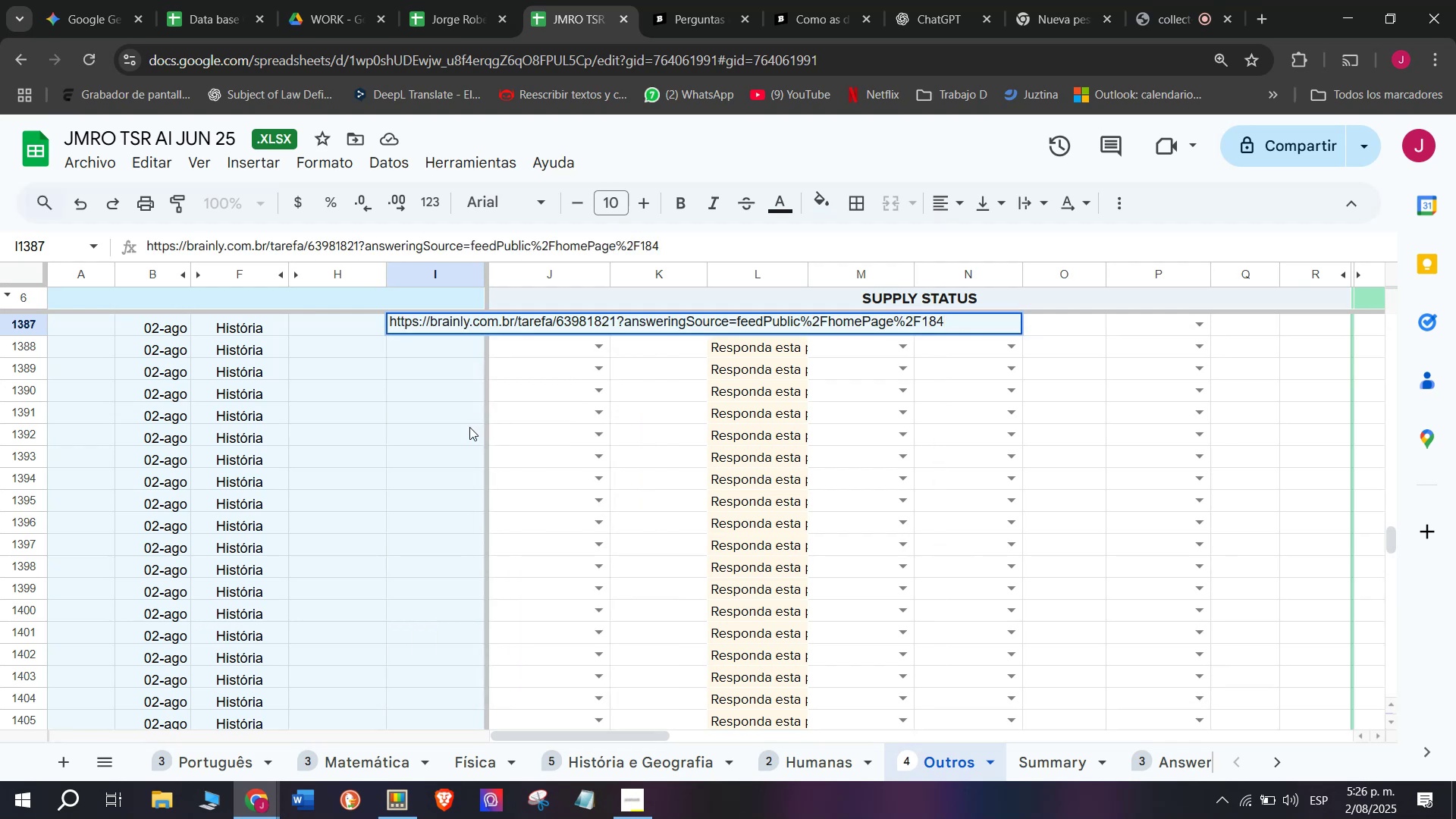 
key(Meta+V)
 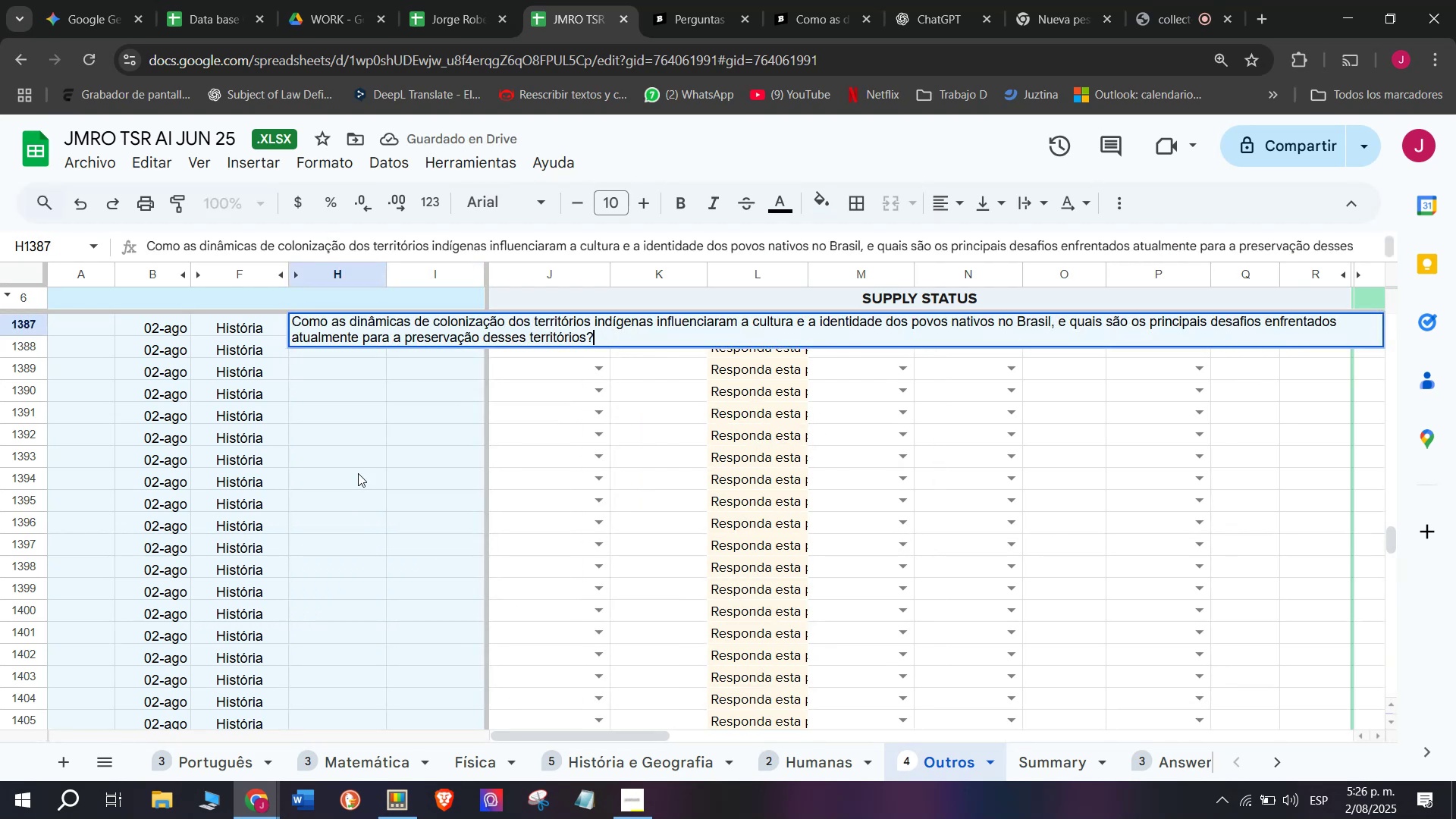 
left_click([469, 427])
 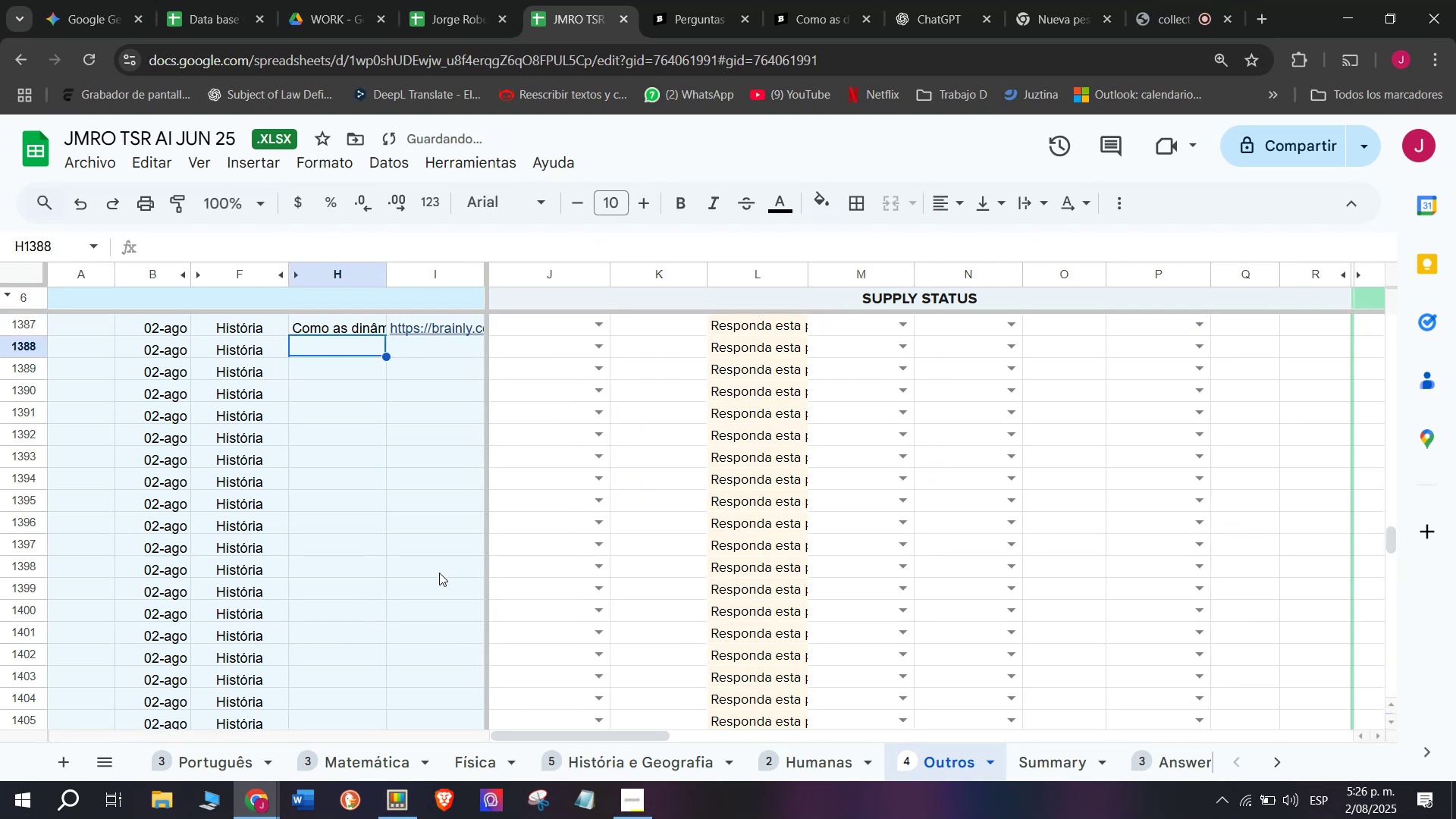 
key(Control+ControlLeft)
 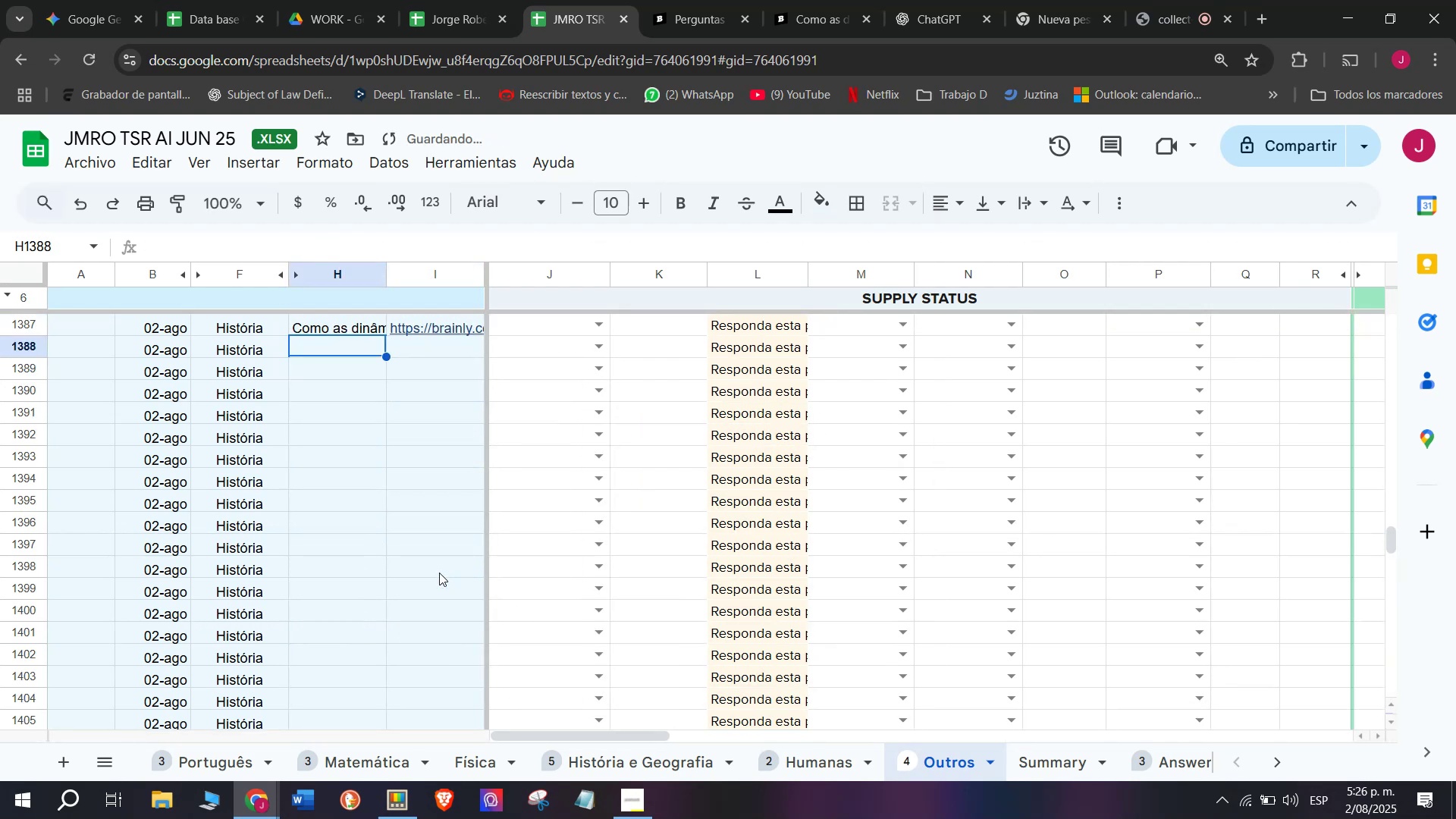 
key(Control+V)
 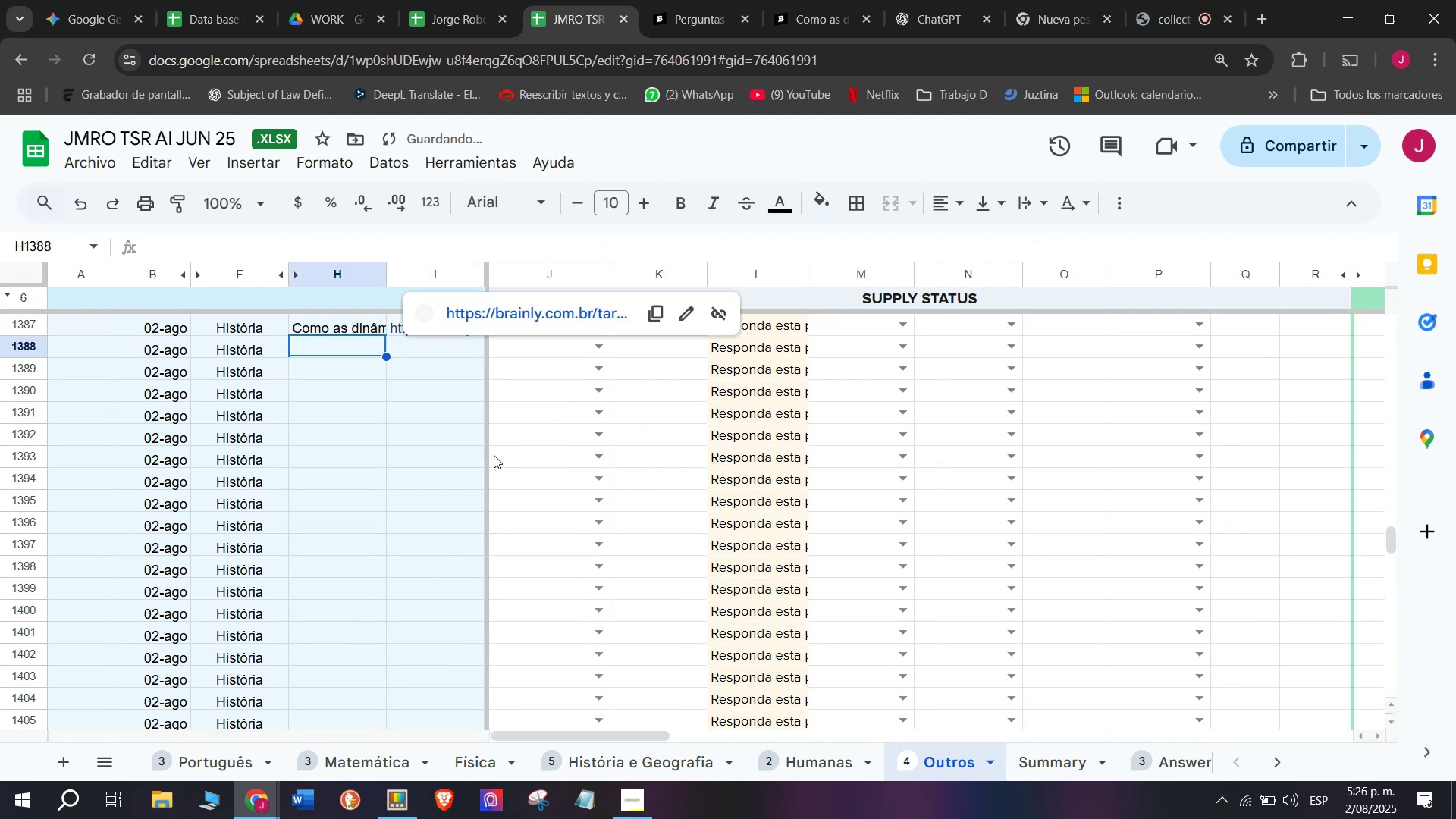 
key(Enter)
 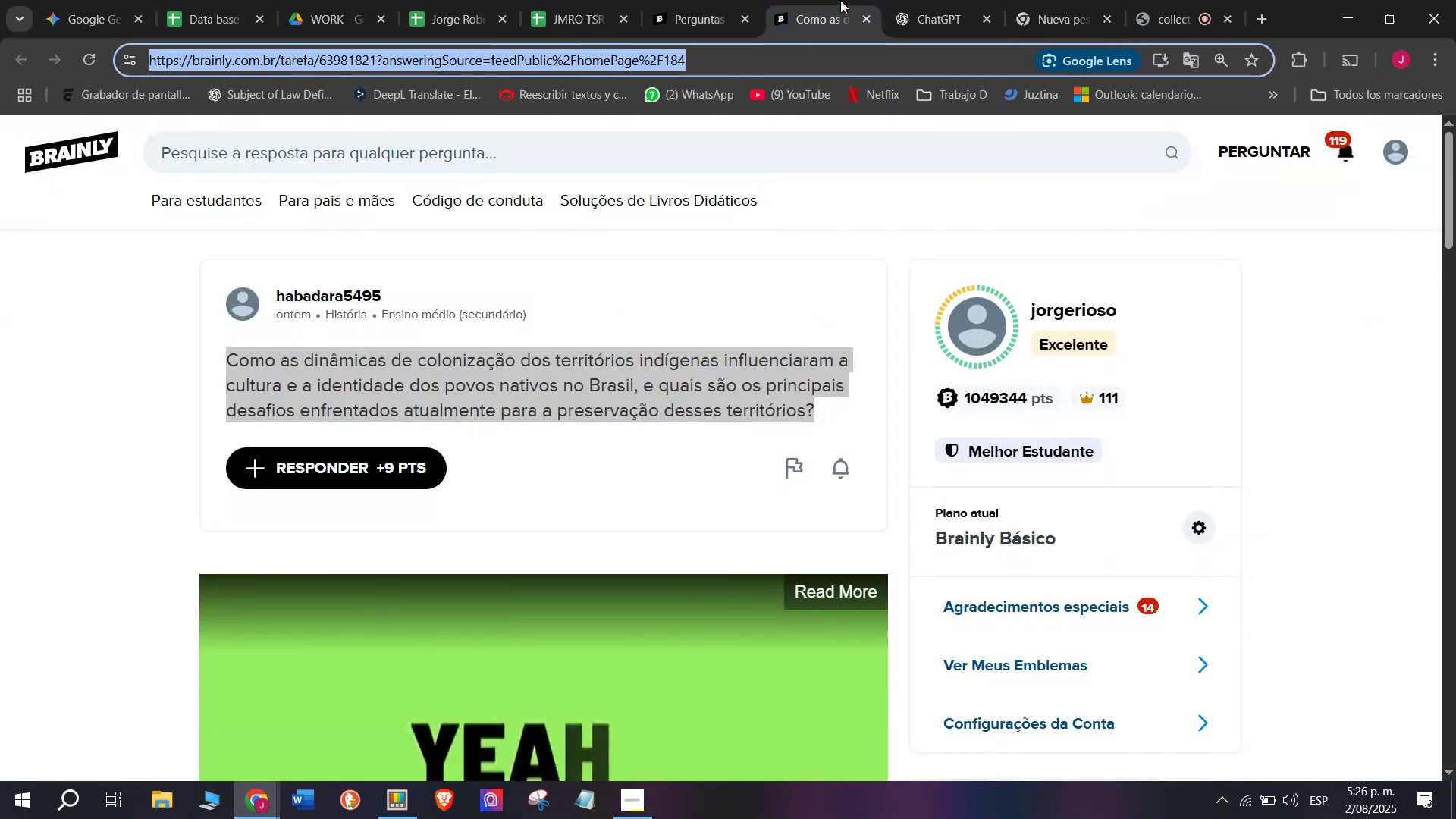 
double_click([362, 329])
 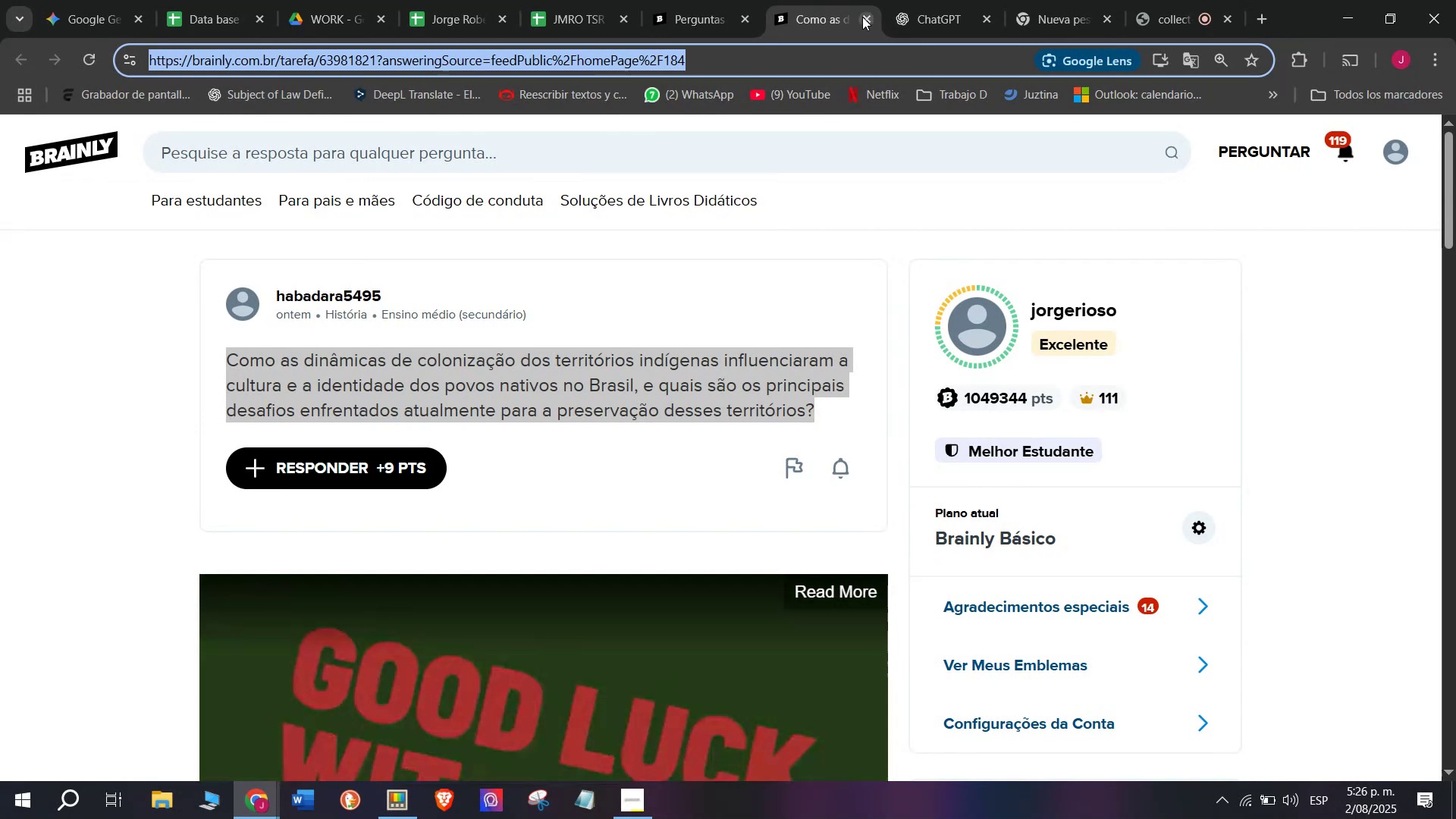 
key(Meta+V)
 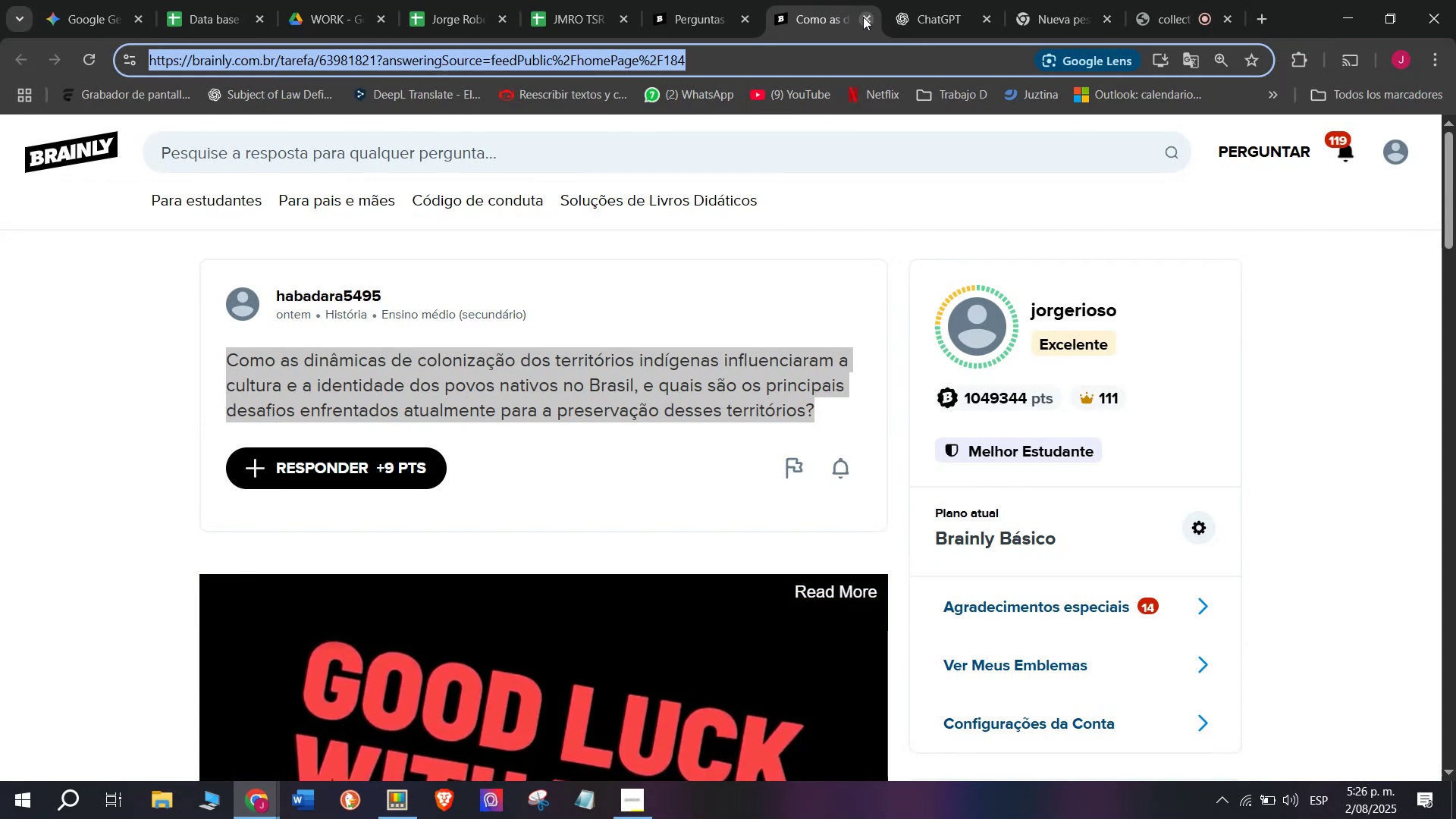 
left_click([358, 473])
 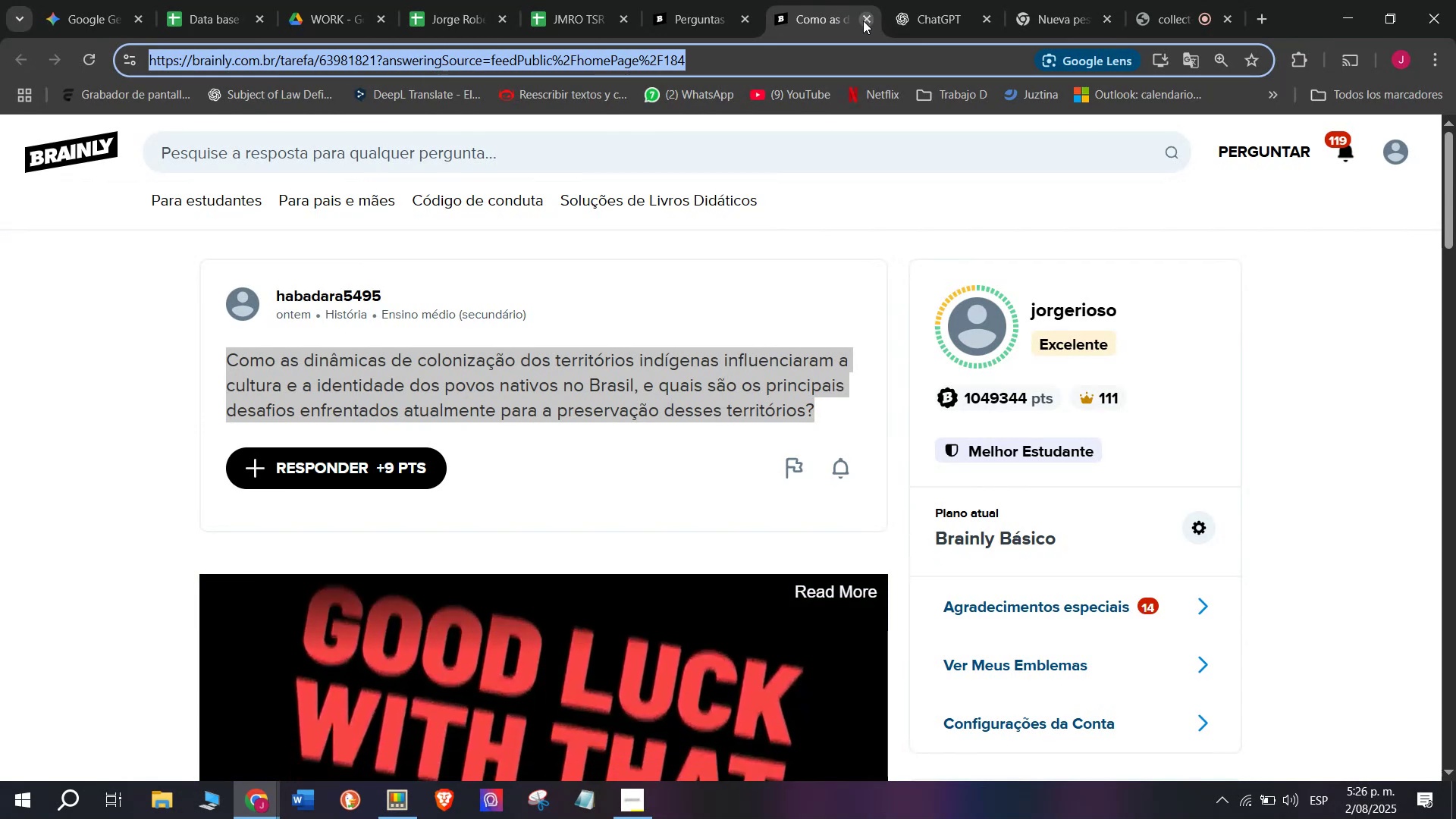 
key(Control+ControlLeft)
 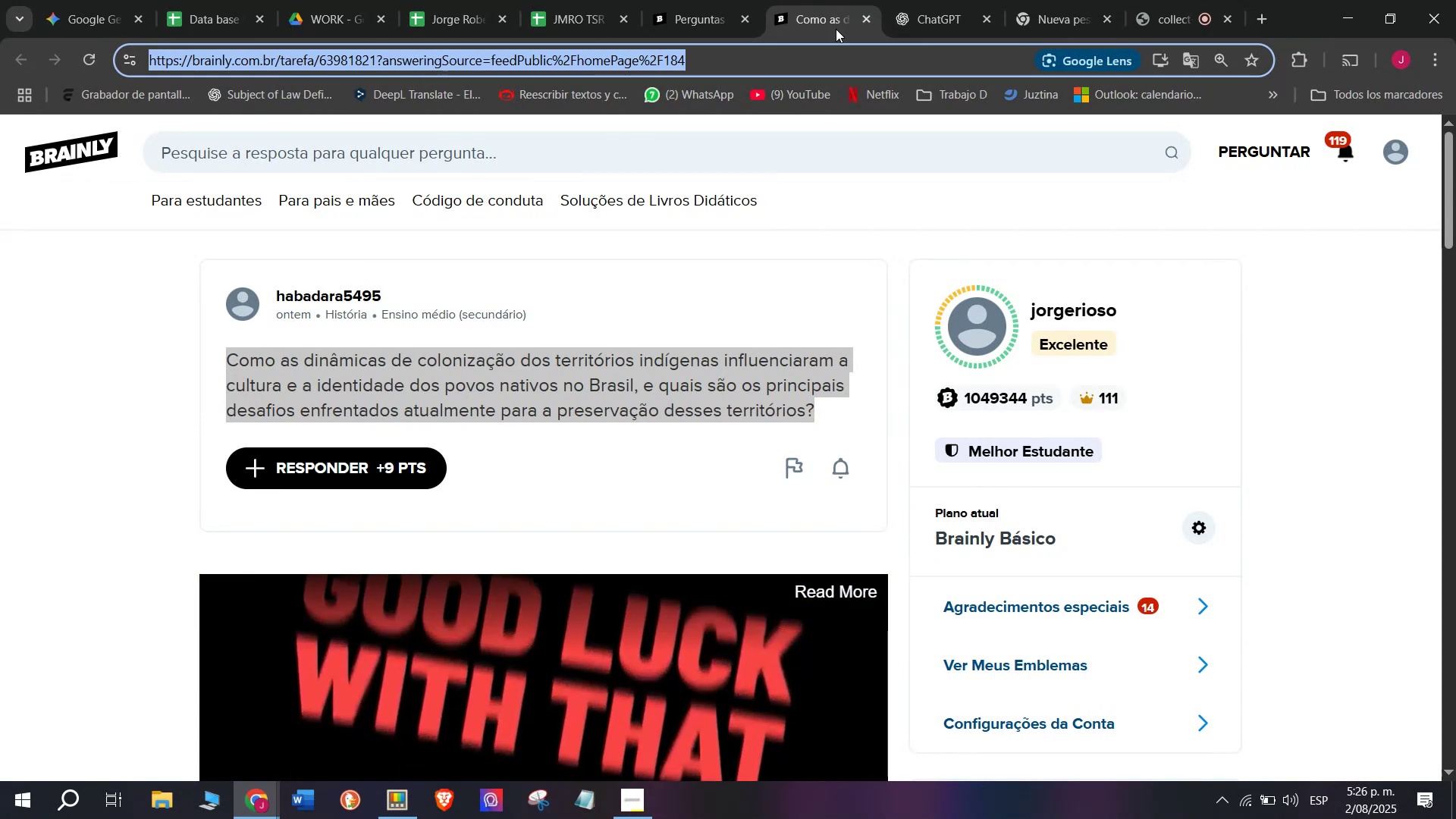 
key(Control+V)
 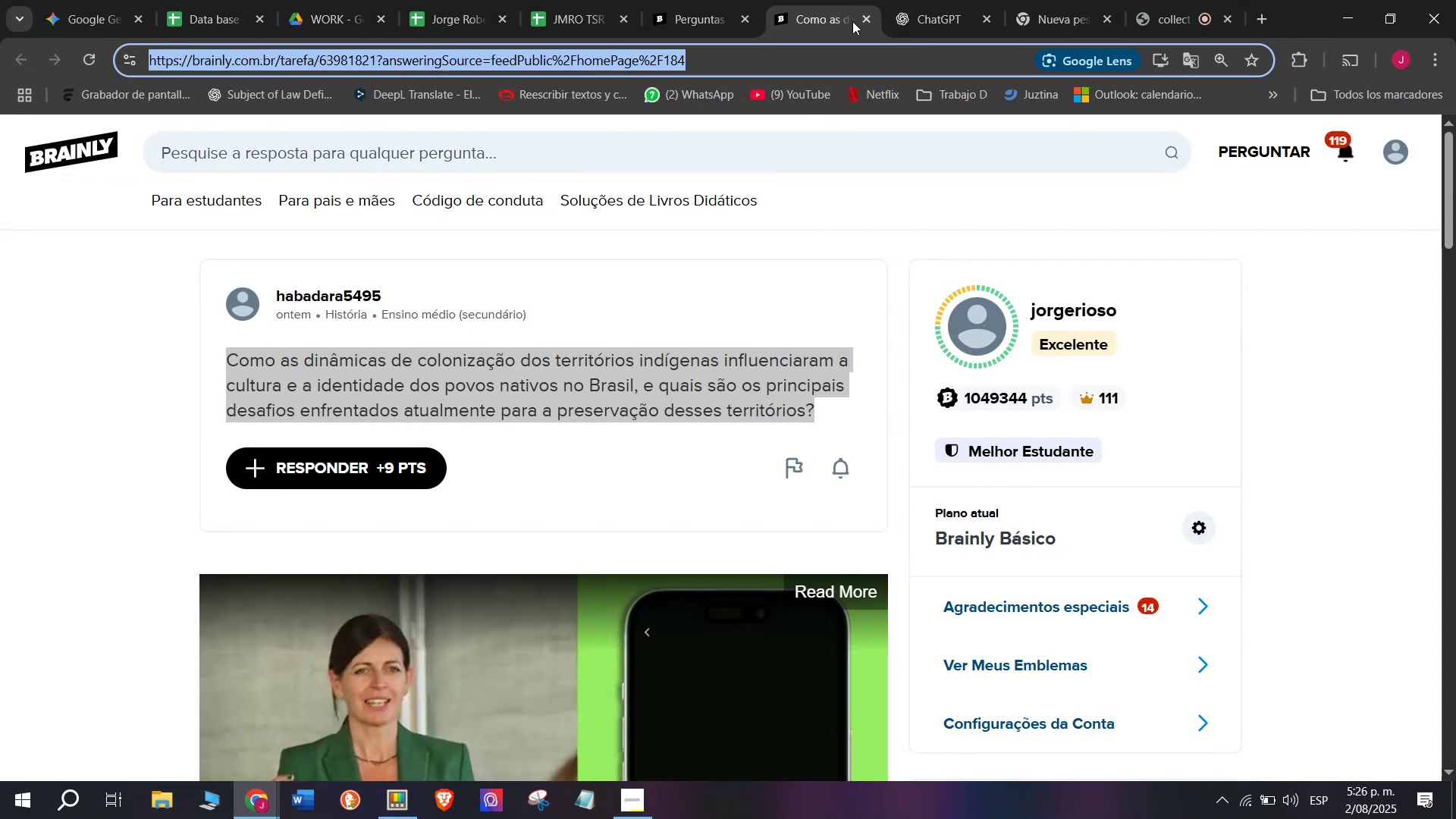 
key(Enter)
 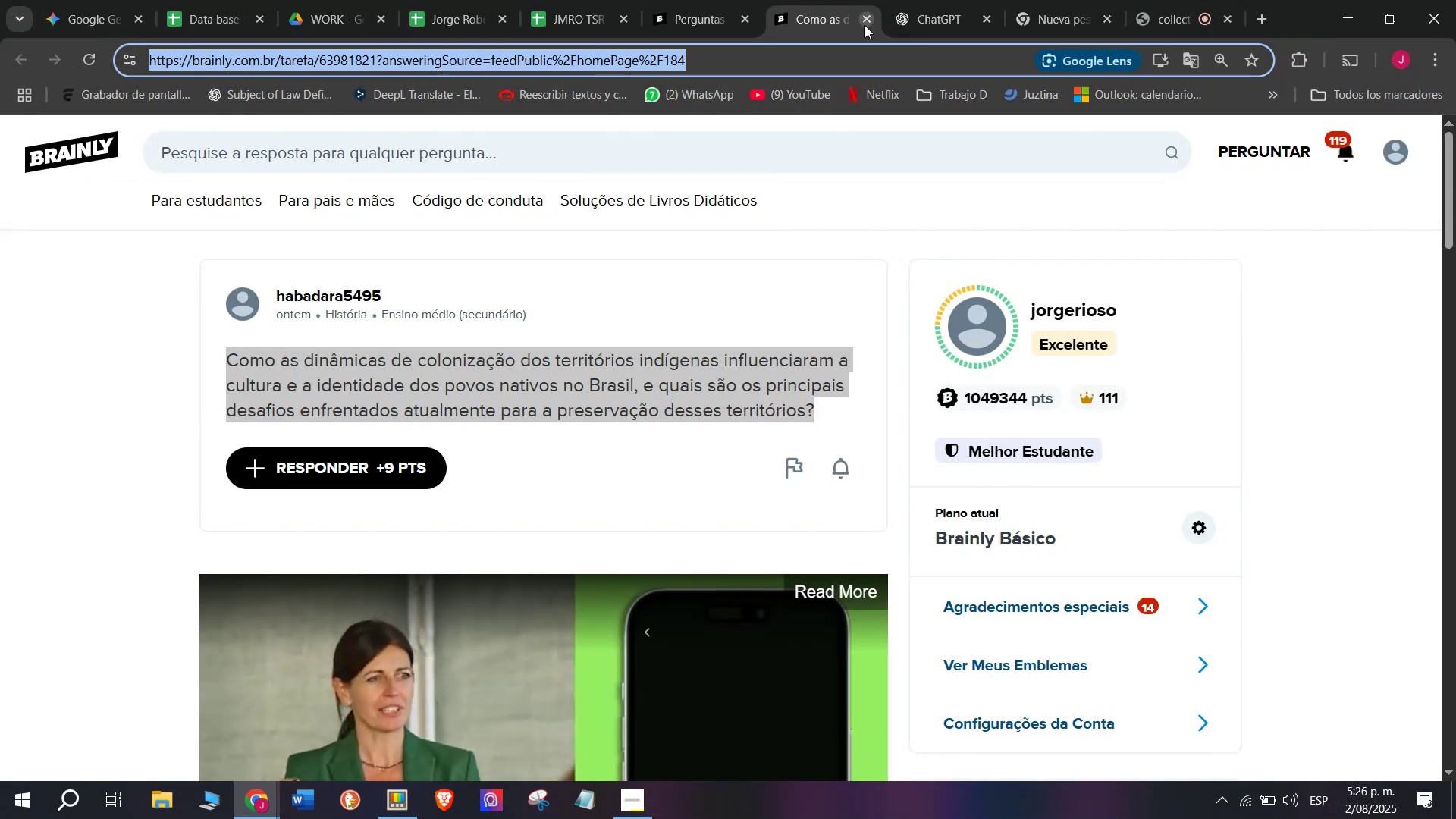 
scroll: coordinate [439, 574], scroll_direction: up, amount: 1.0
 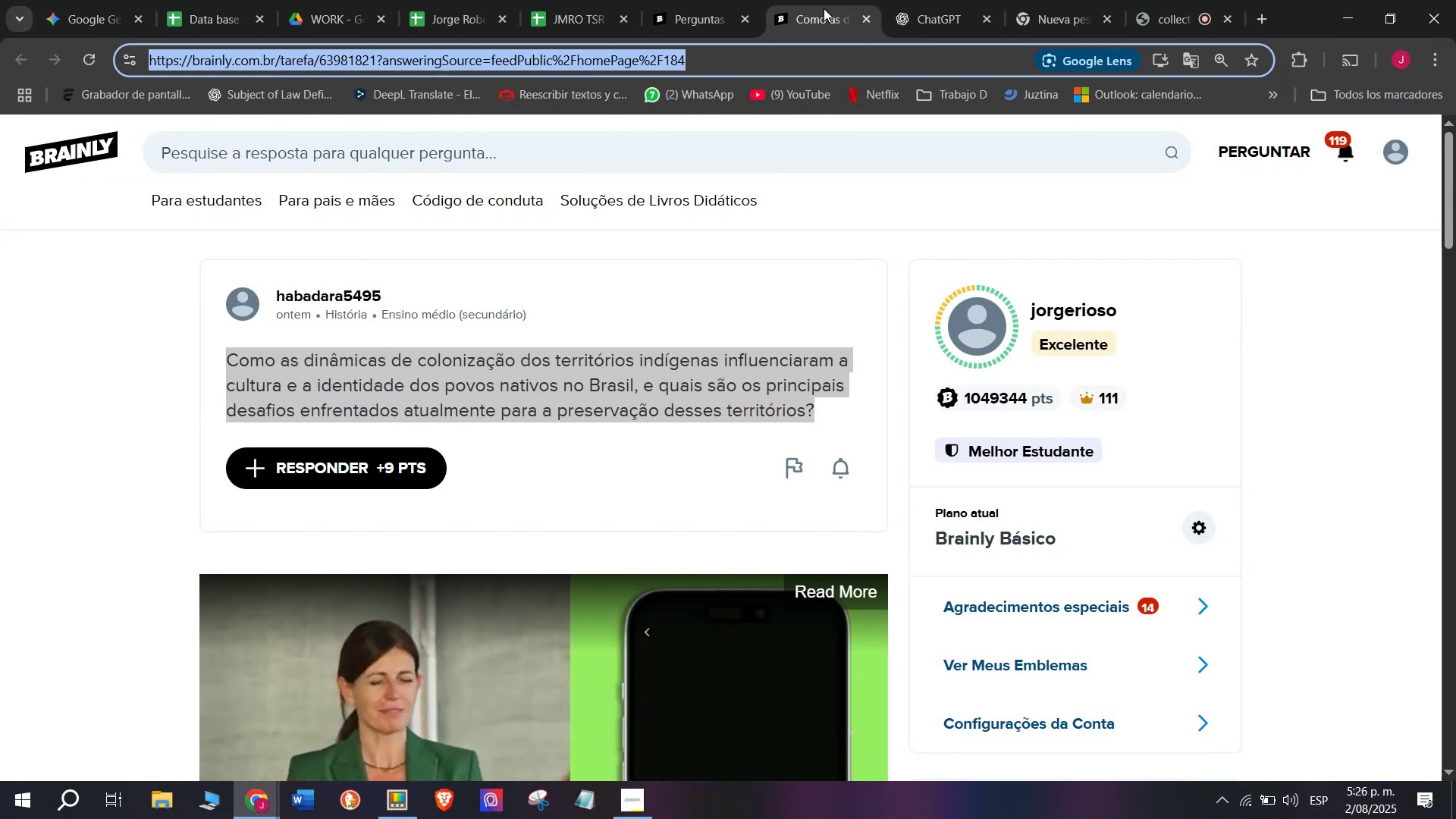 
scroll: coordinate [439, 573], scroll_direction: down, amount: 1.0
 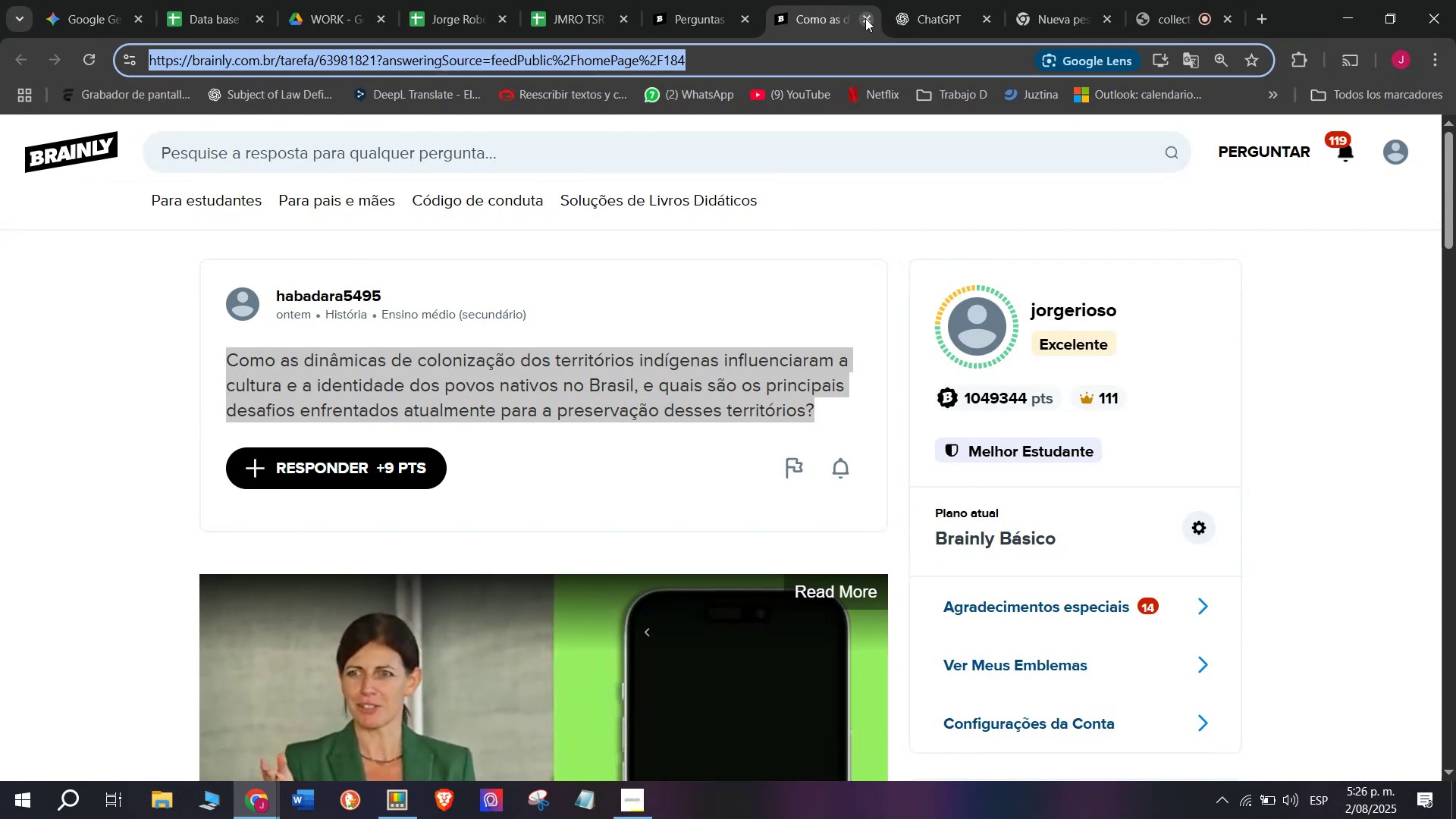 
left_click([840, 0])
 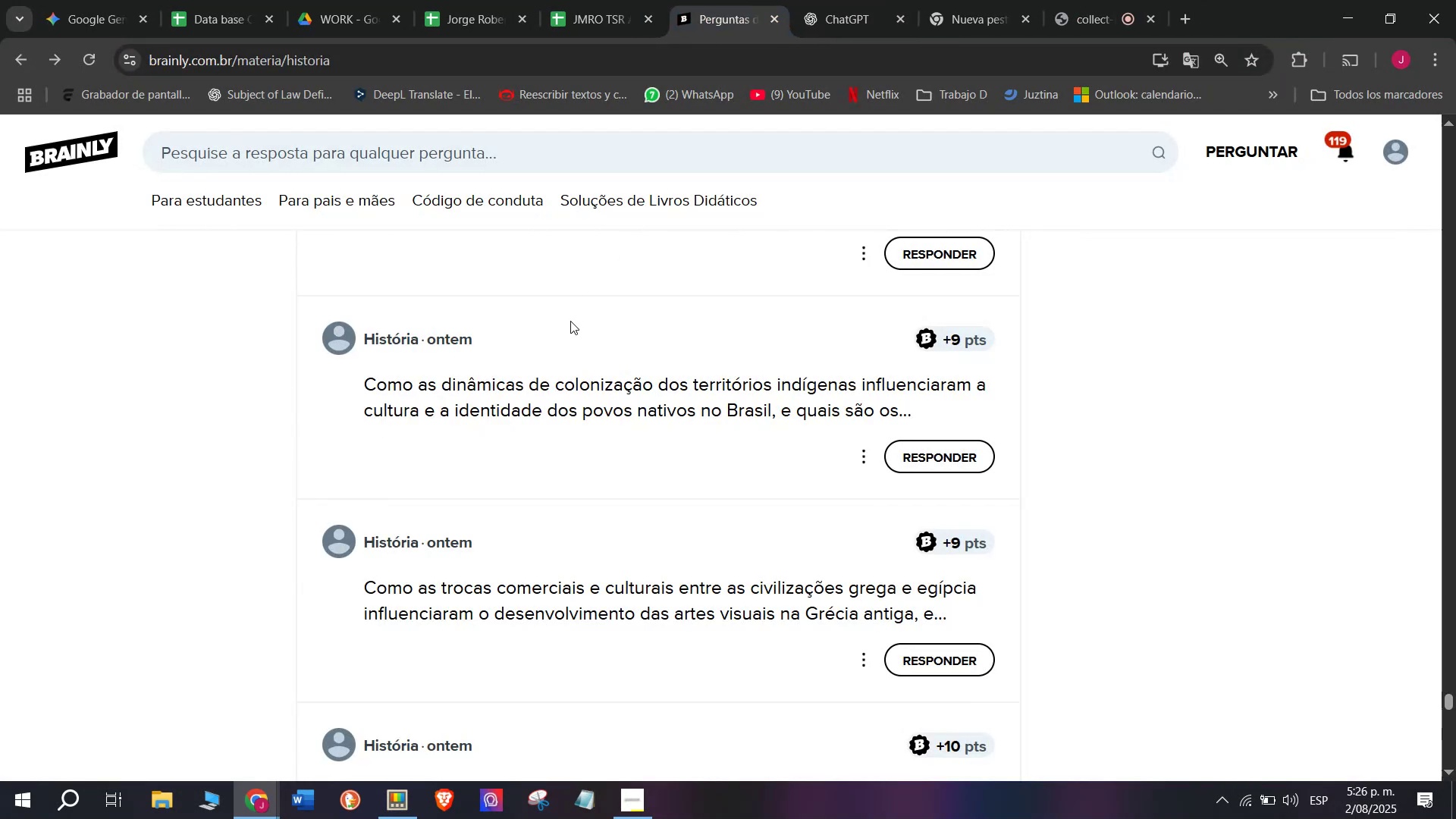 
left_click([807, 21])
 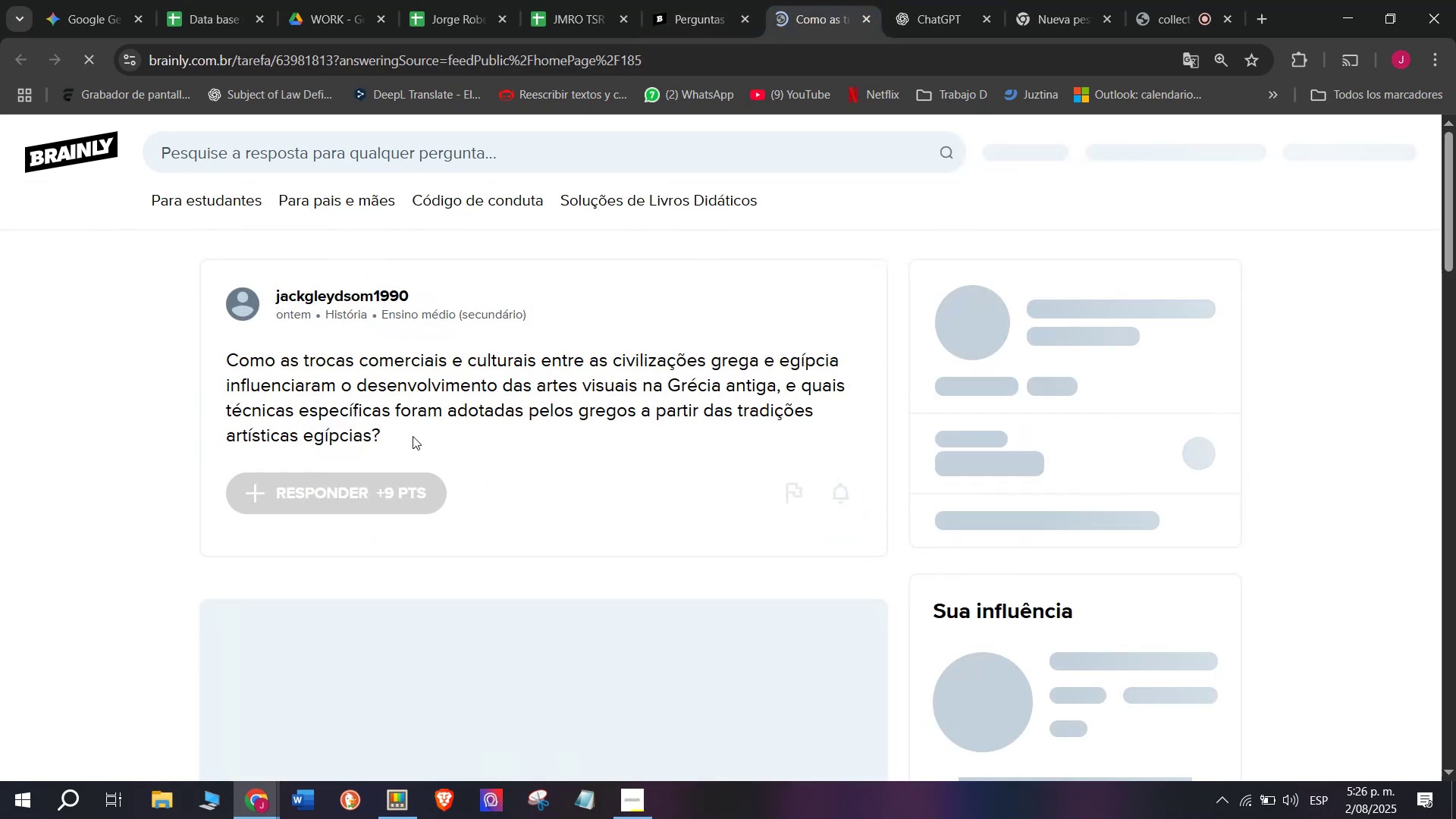 
left_click([838, 0])
 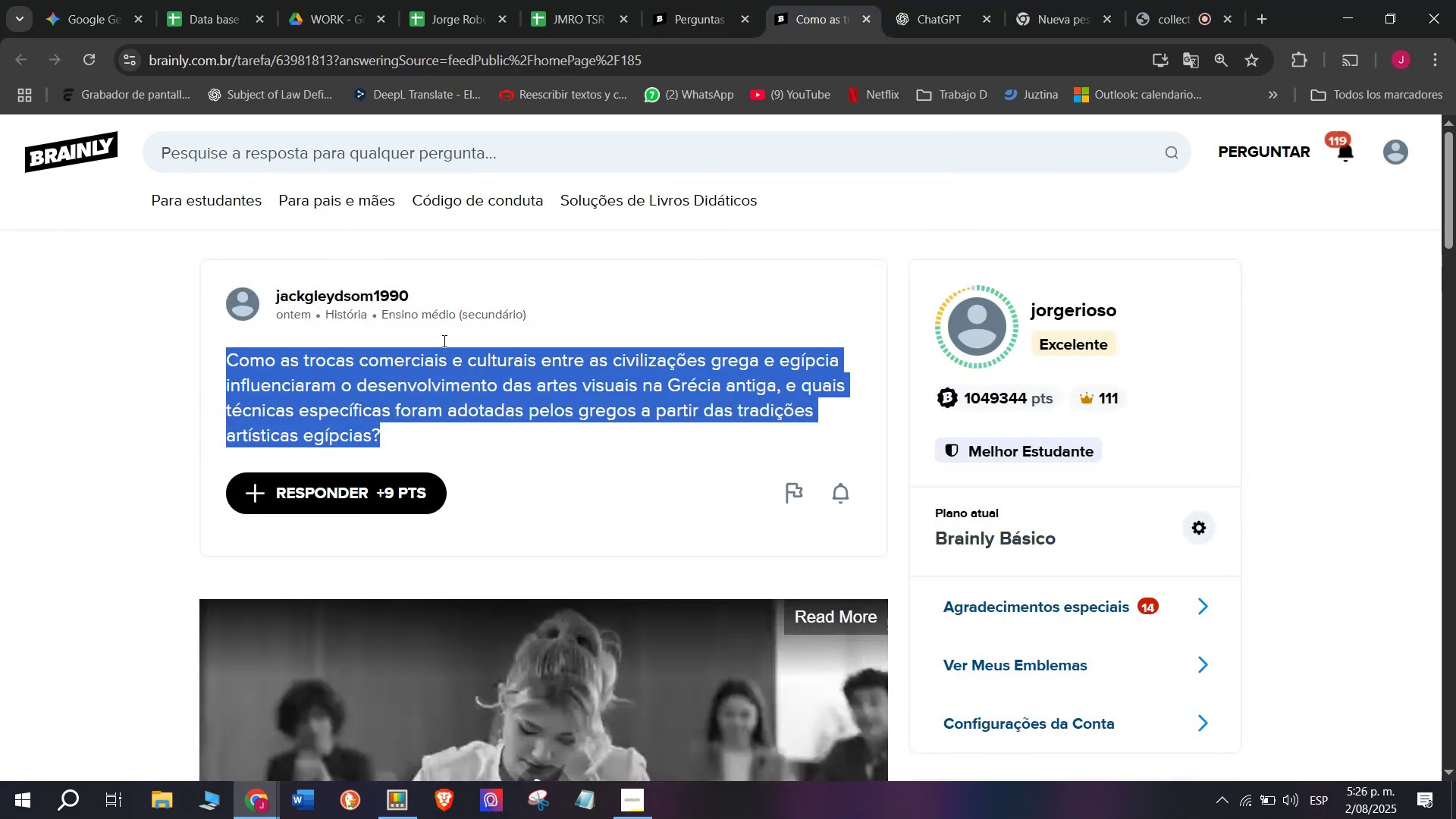 
double_click([687, 0])
 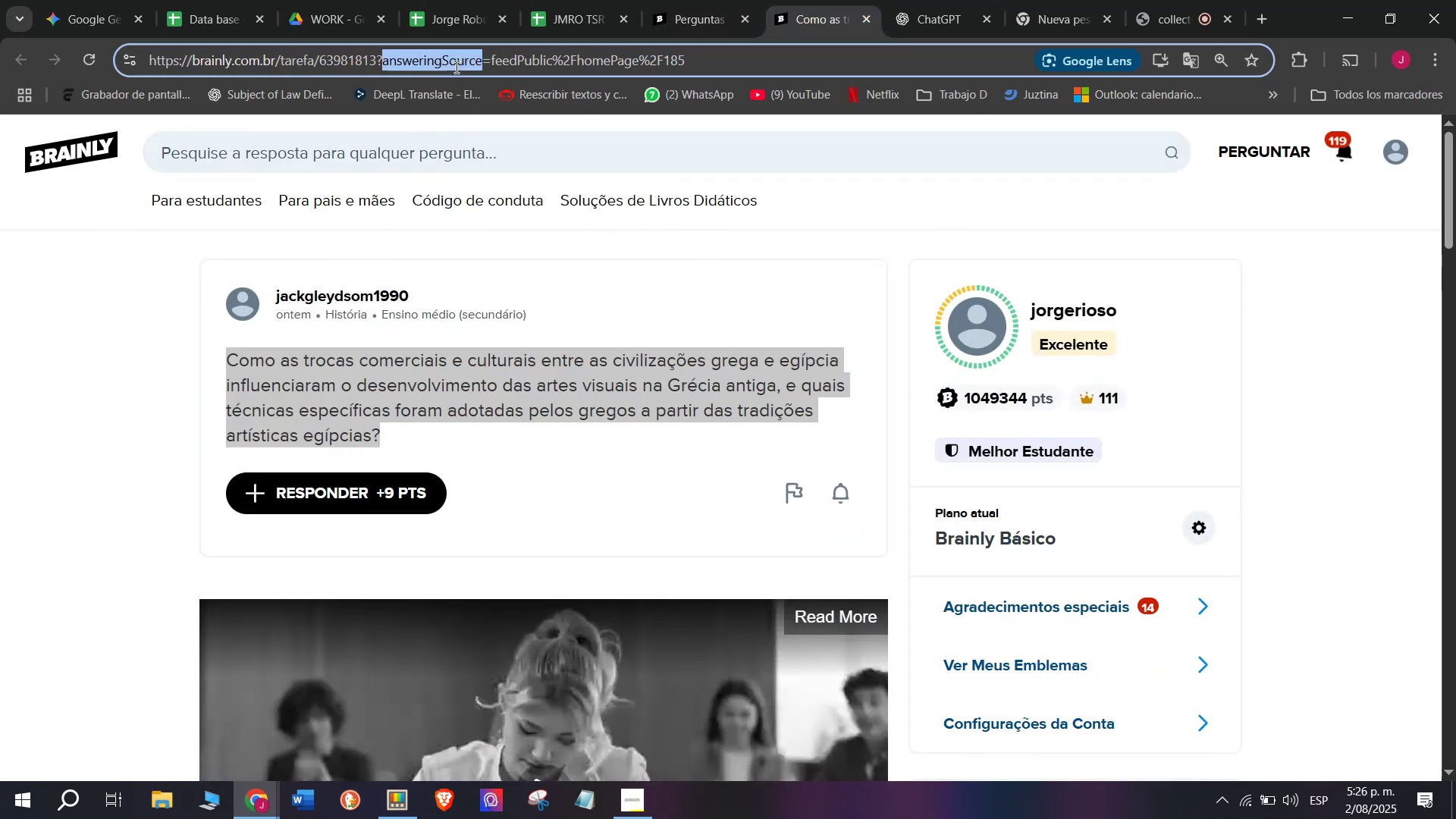 
scroll: coordinate [535, 541], scroll_direction: down, amount: 1.0
 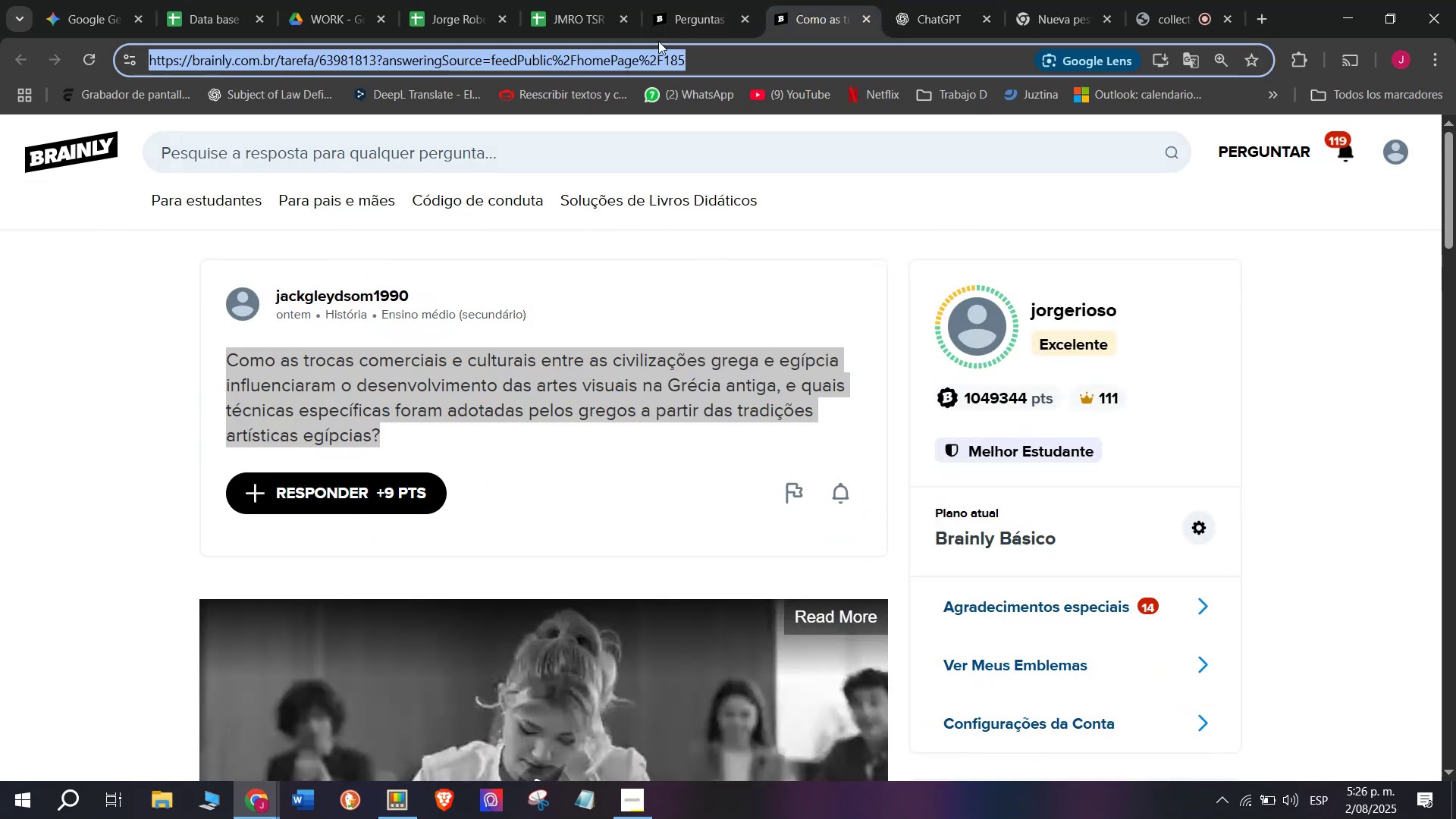 
left_click([572, 350])
 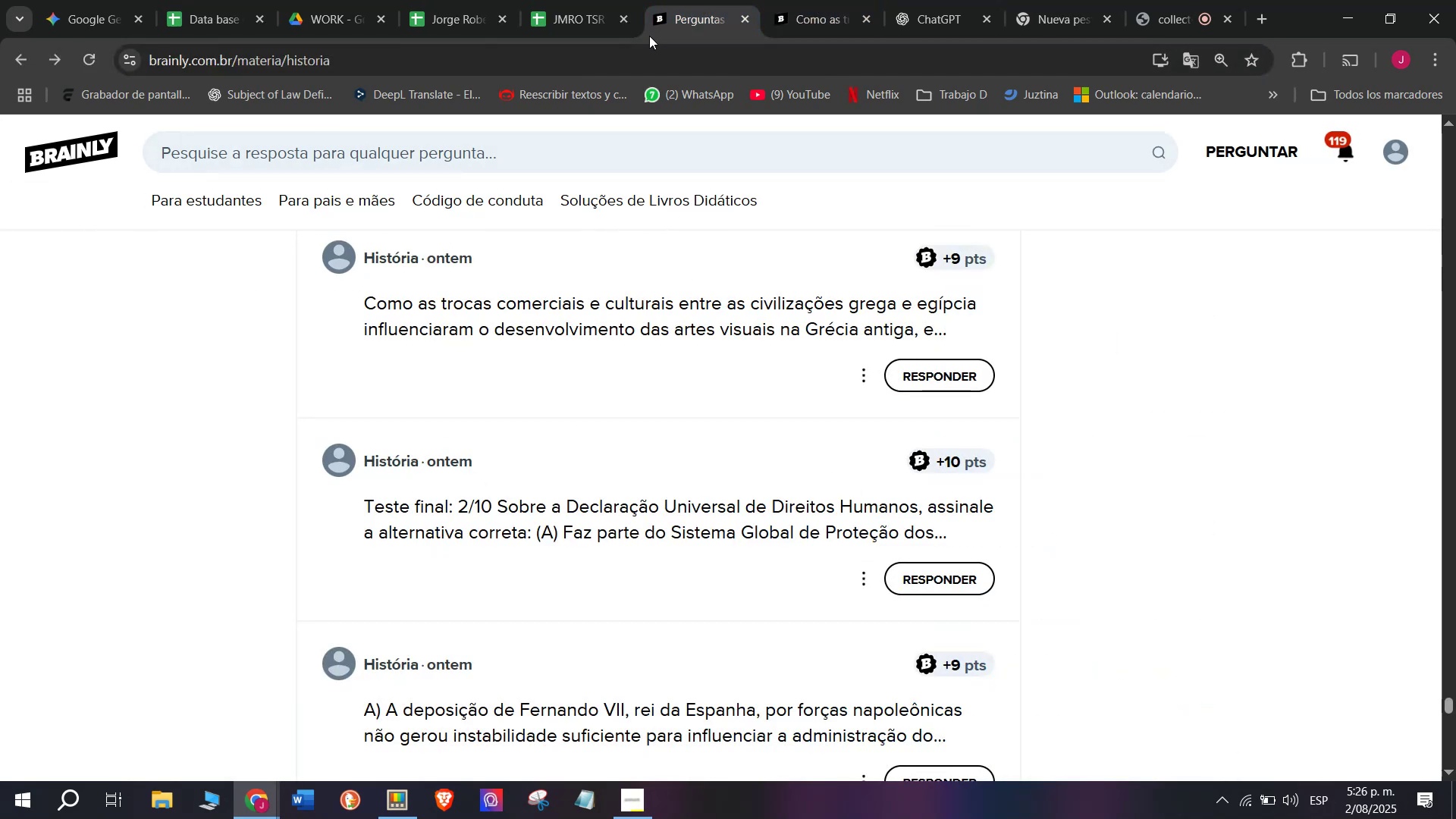 
left_click([818, 0])
 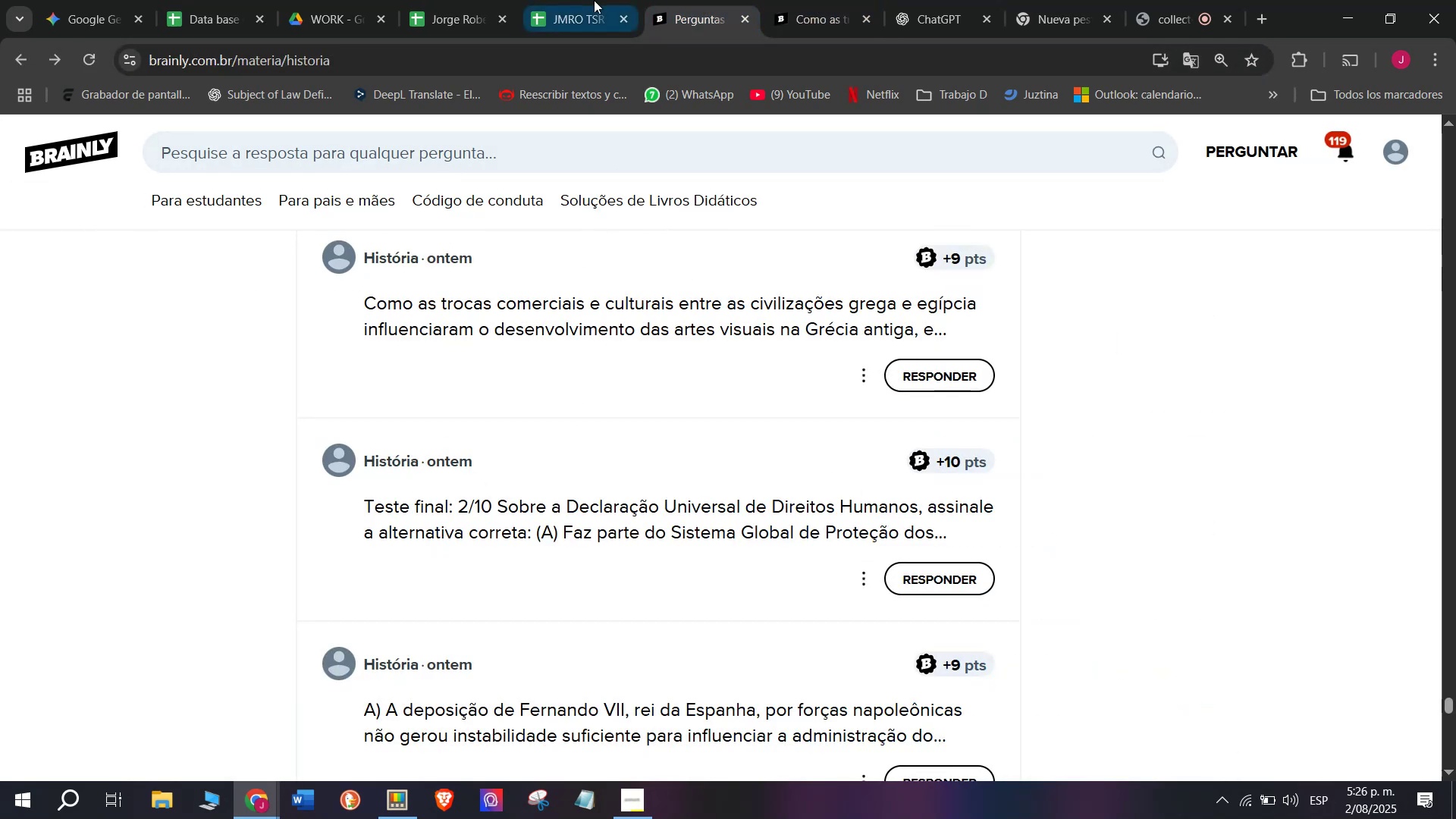 
left_click_drag(start_coordinate=[413, 436], to_coordinate=[221, 357])
 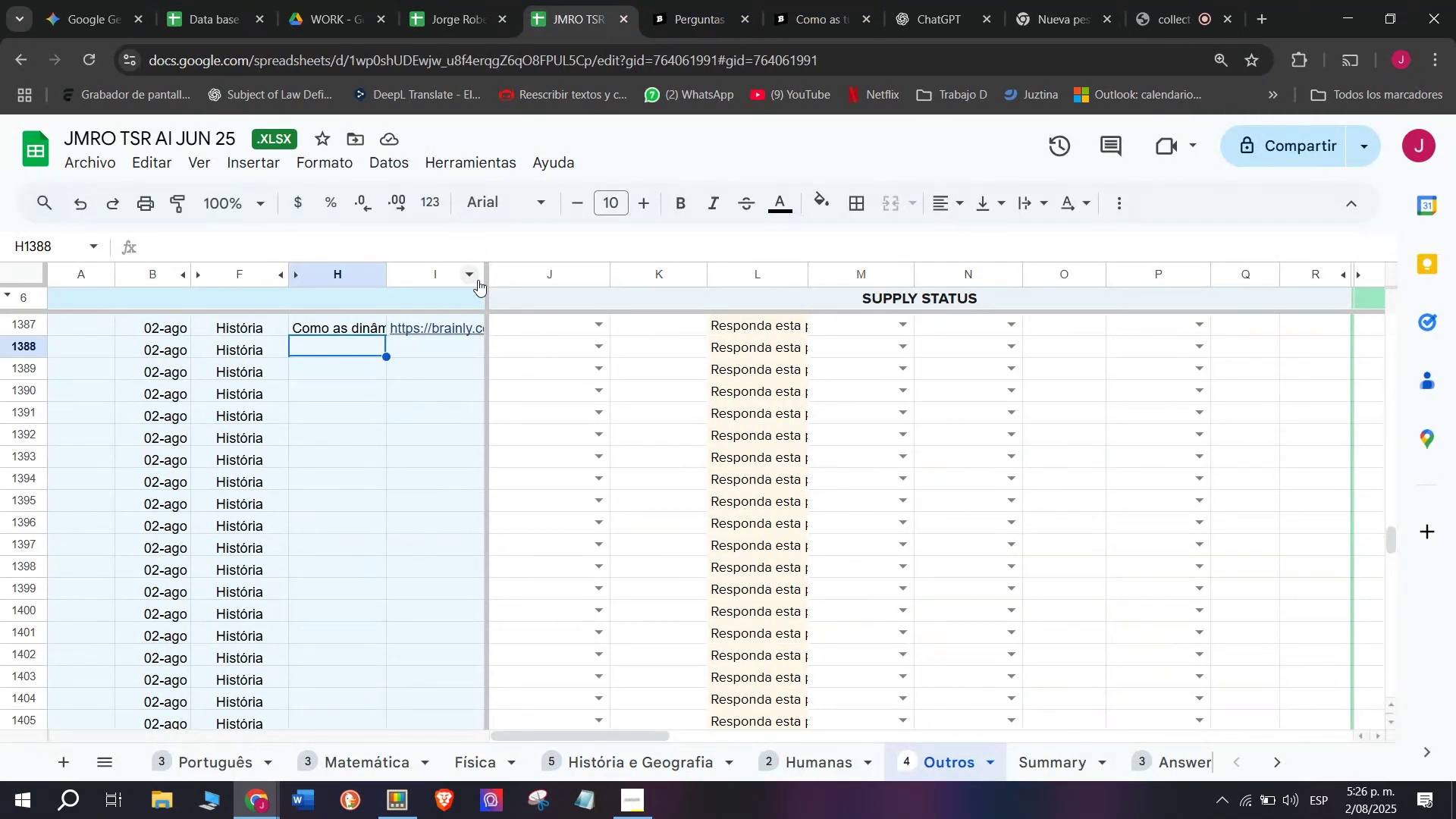 
key(Control+C)
 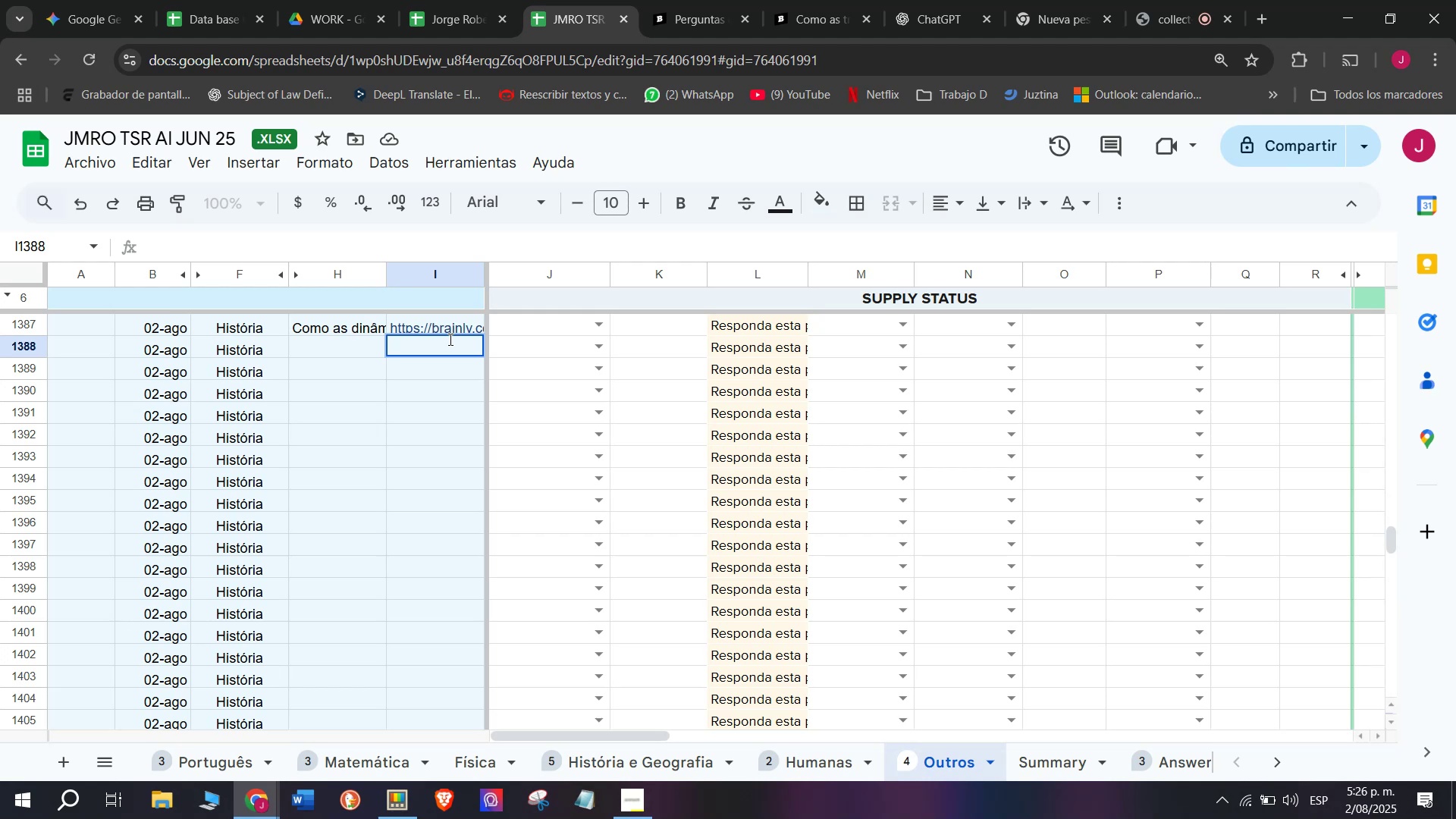 
double_click([455, 67])
 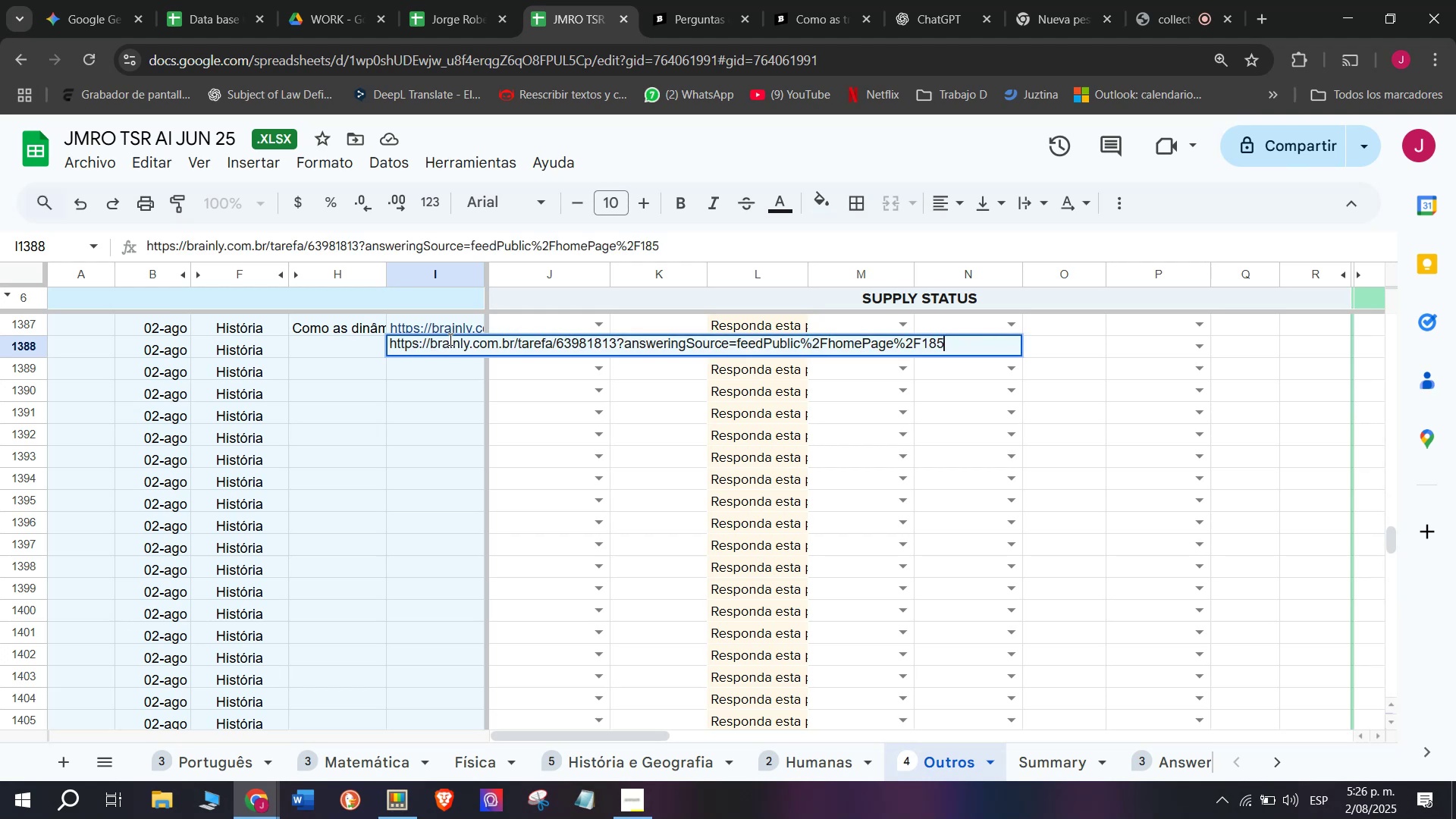 
triple_click([455, 67])
 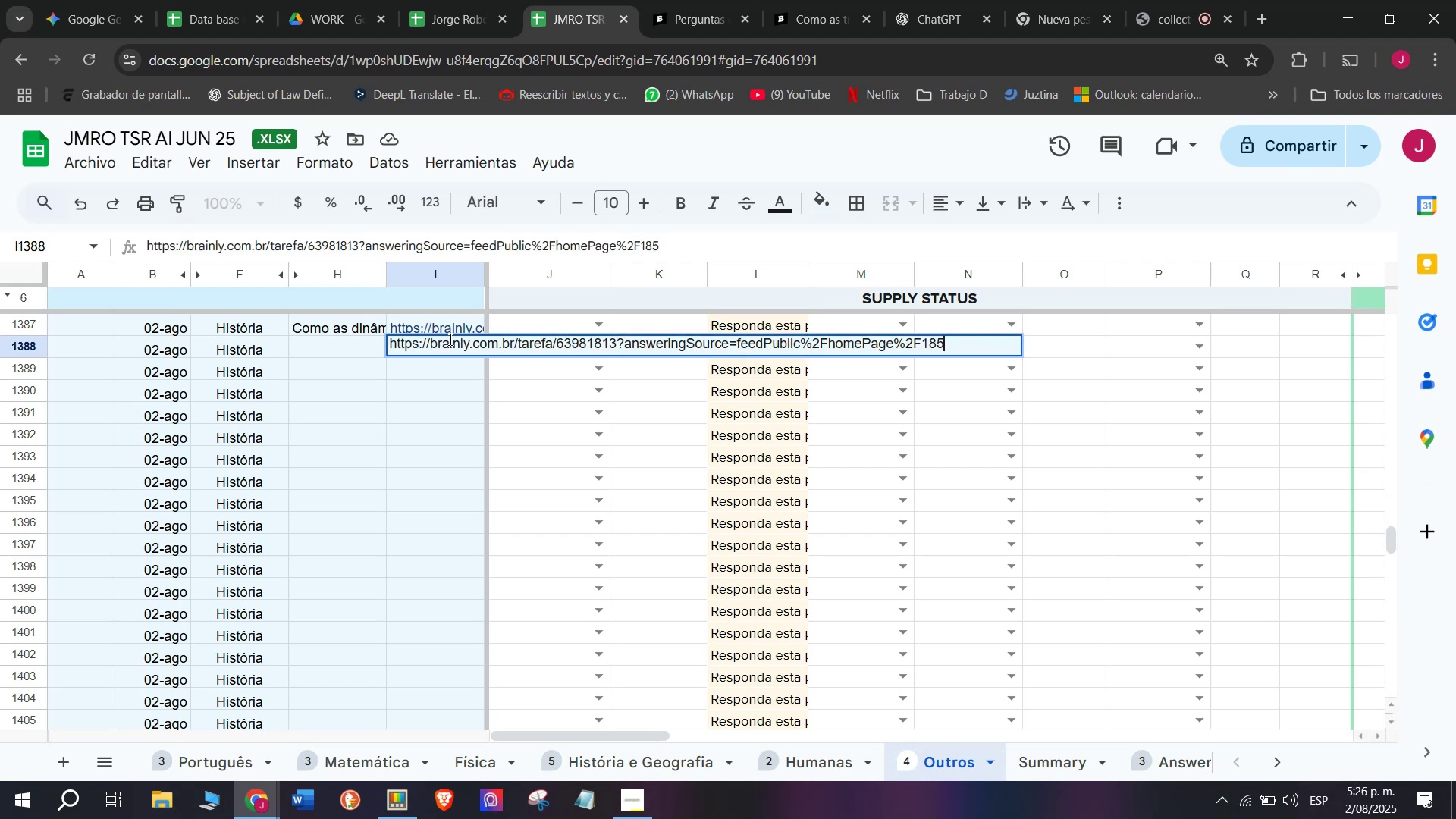 
key(Control+C)
 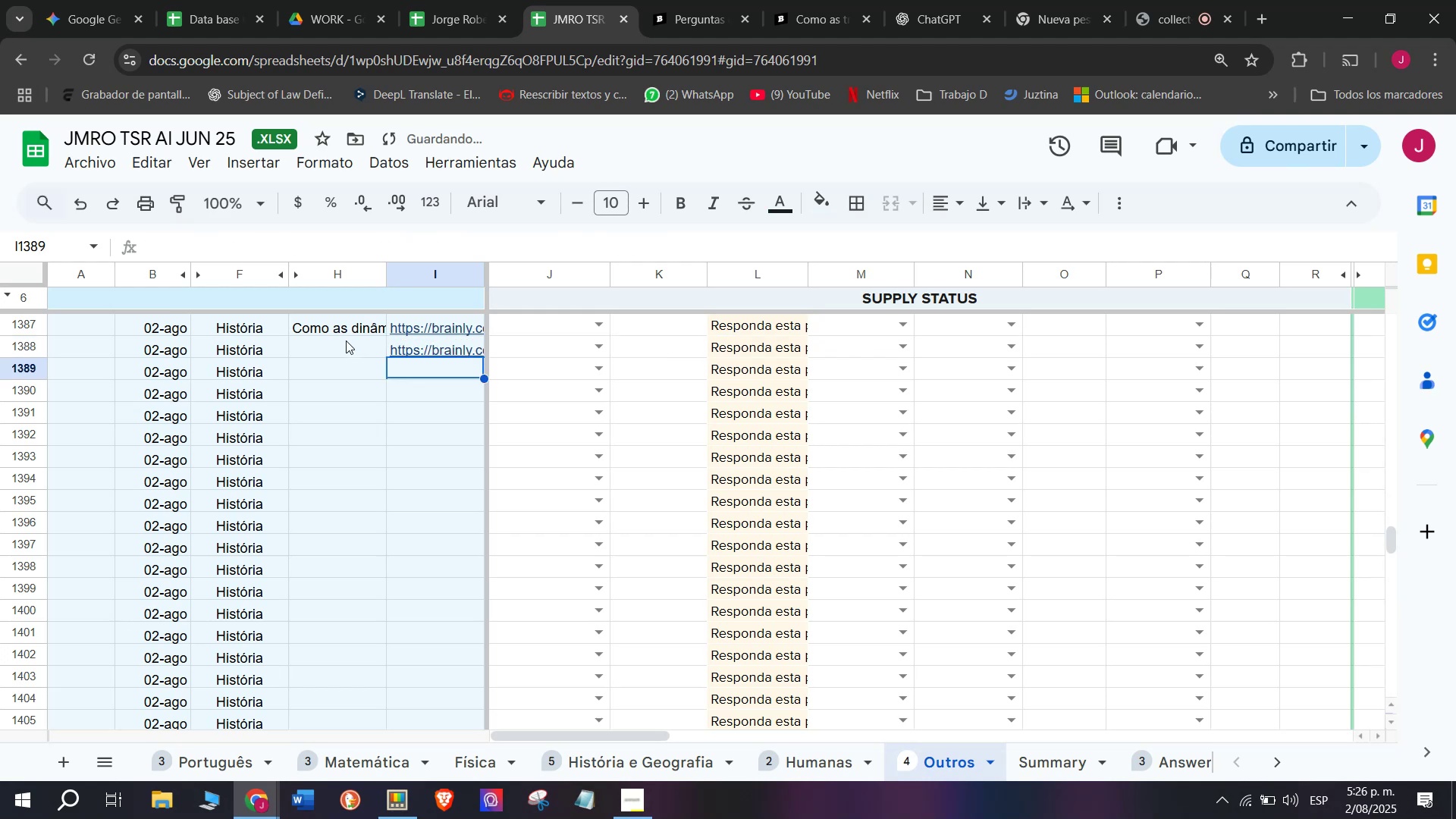 
left_click([697, 0])
 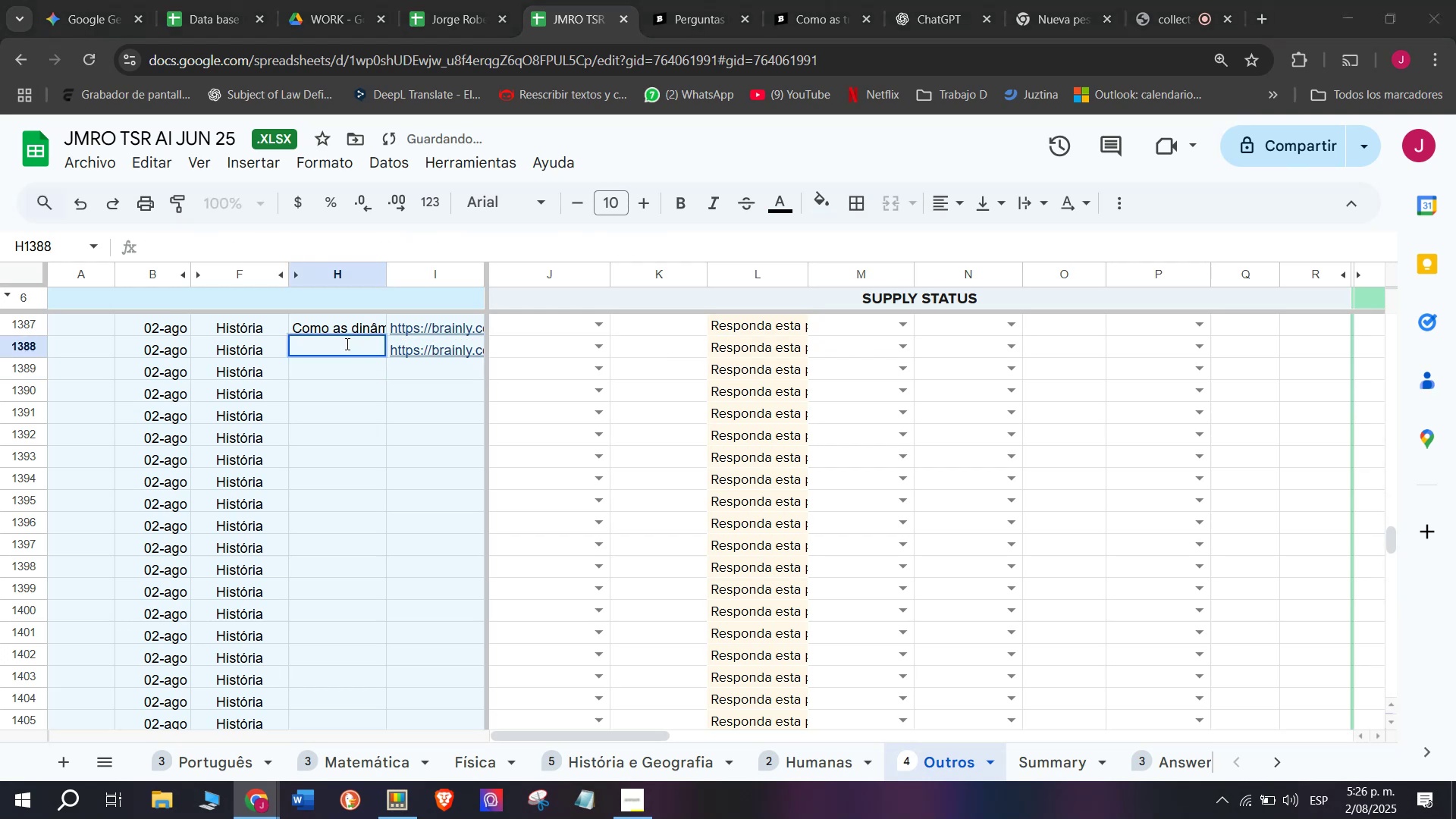 
left_click([594, 0])
 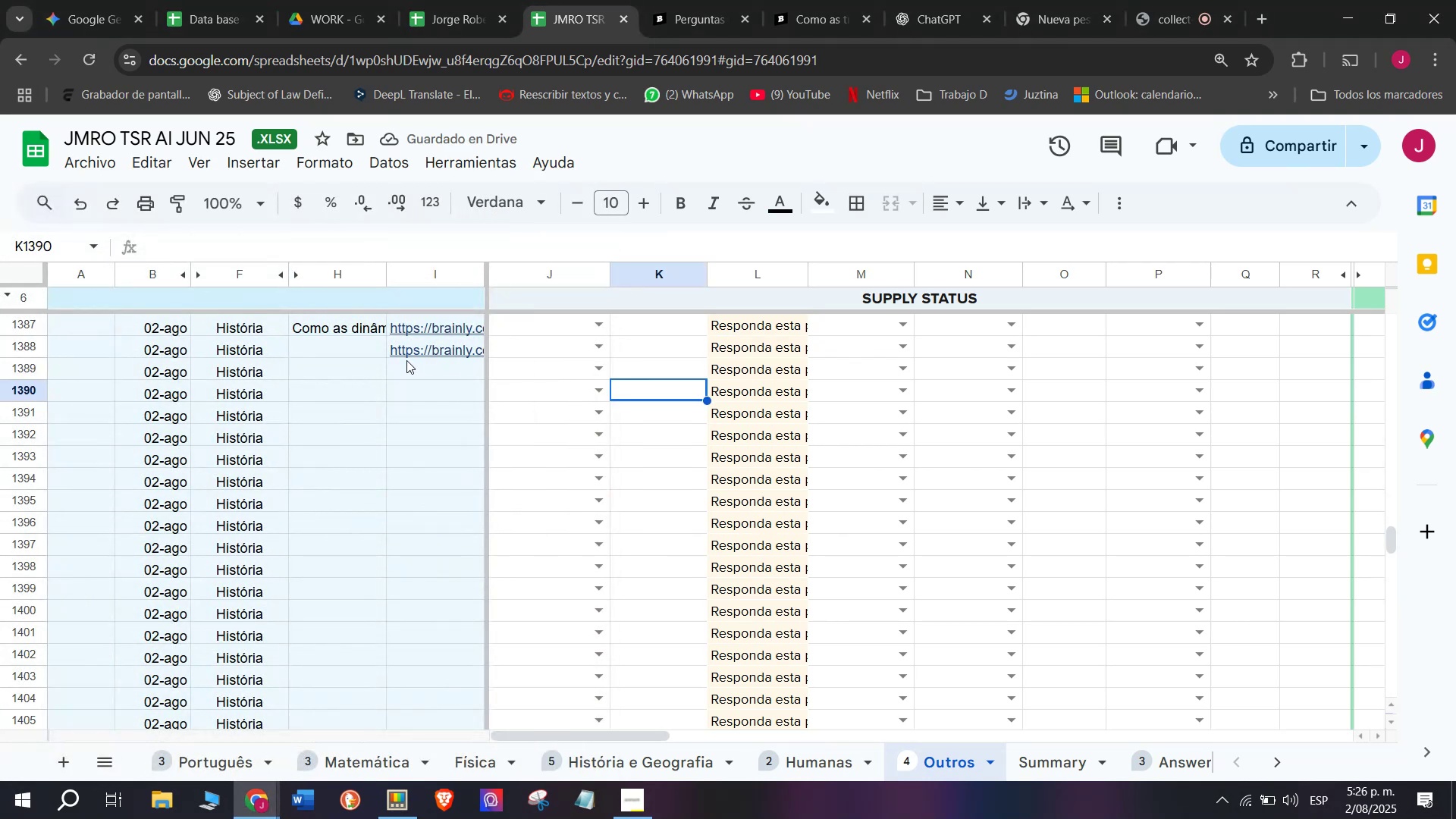 
double_click([449, 339])
 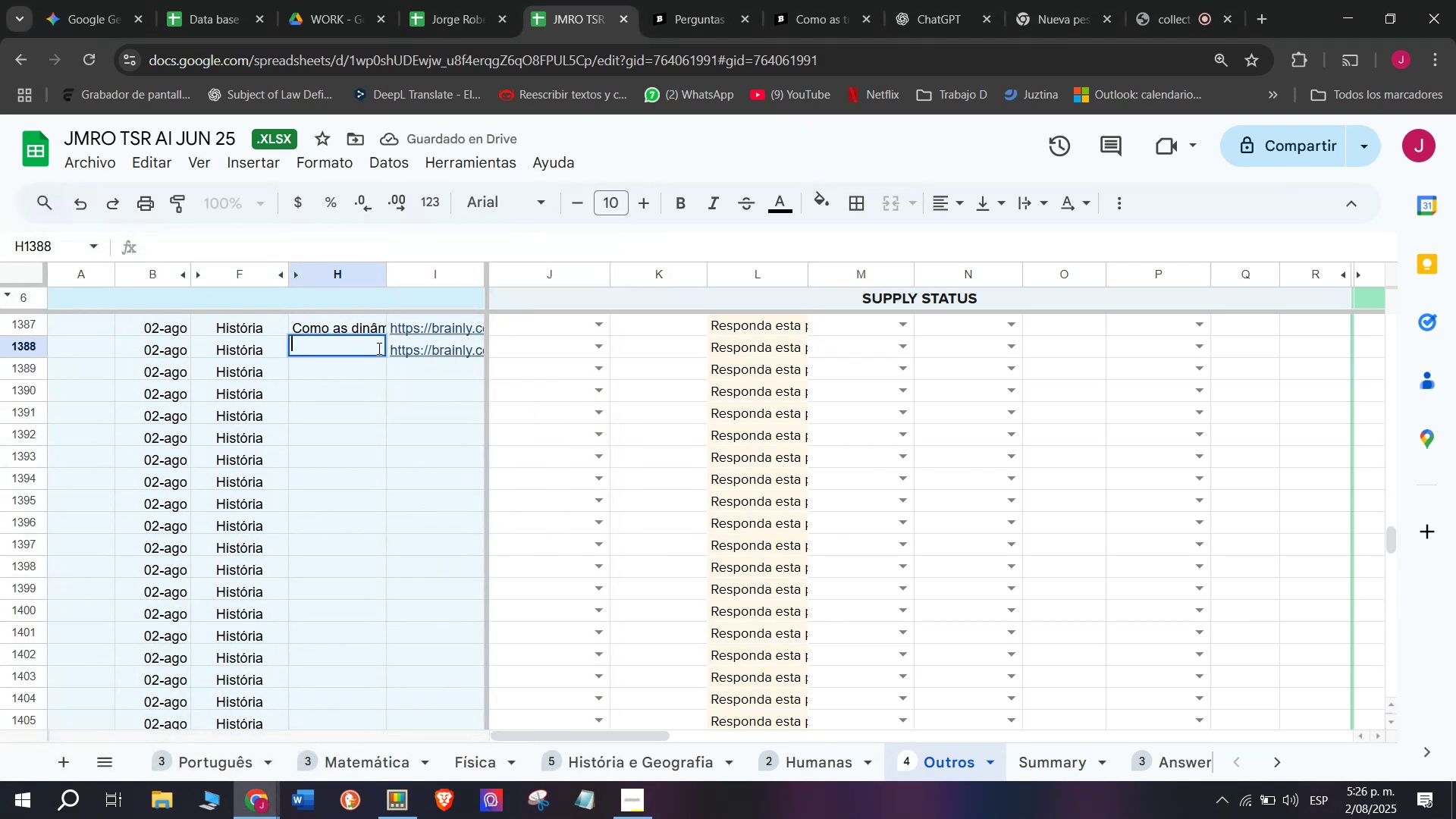 
key(Control+V)
 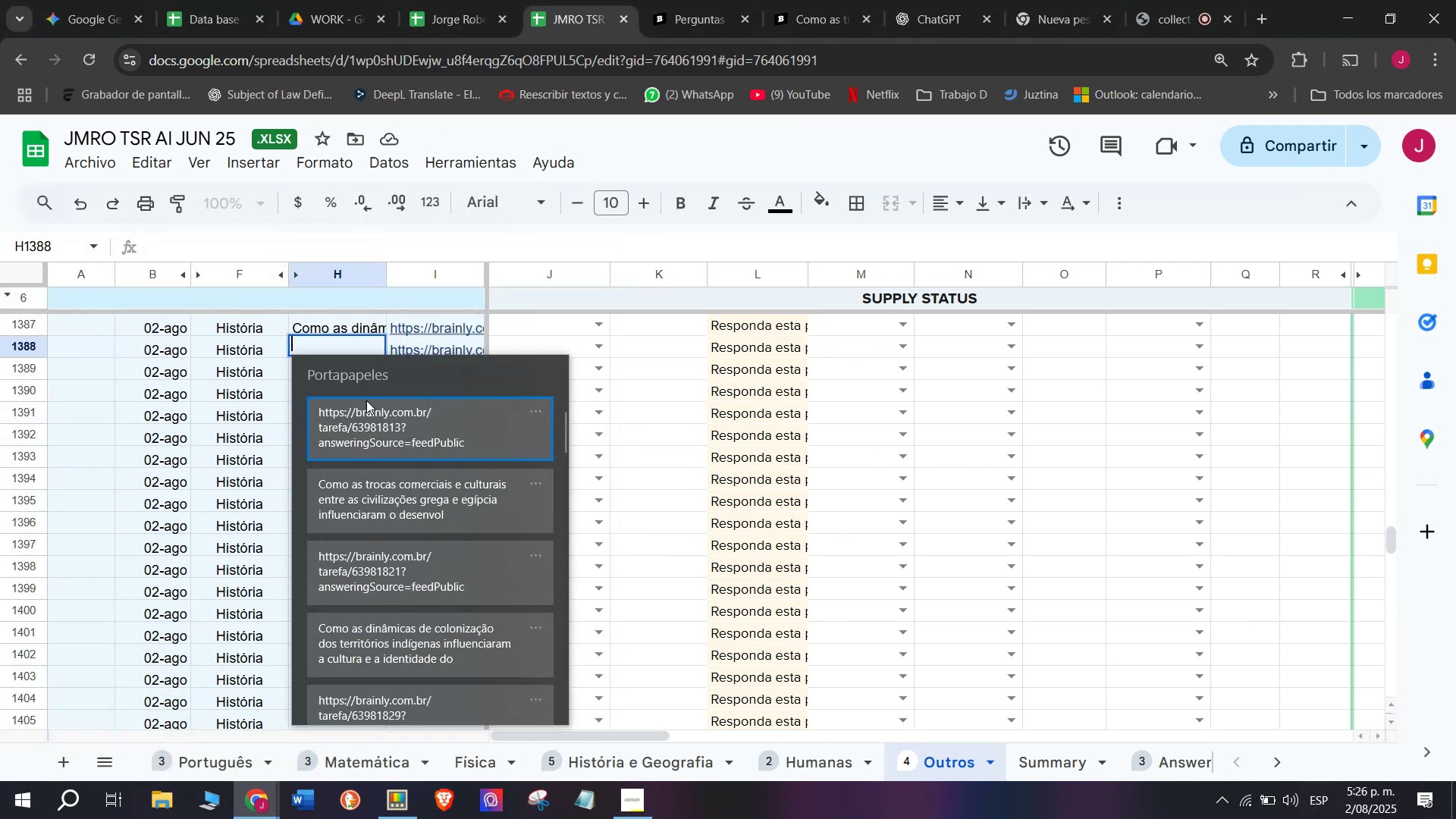 
key(Enter)
 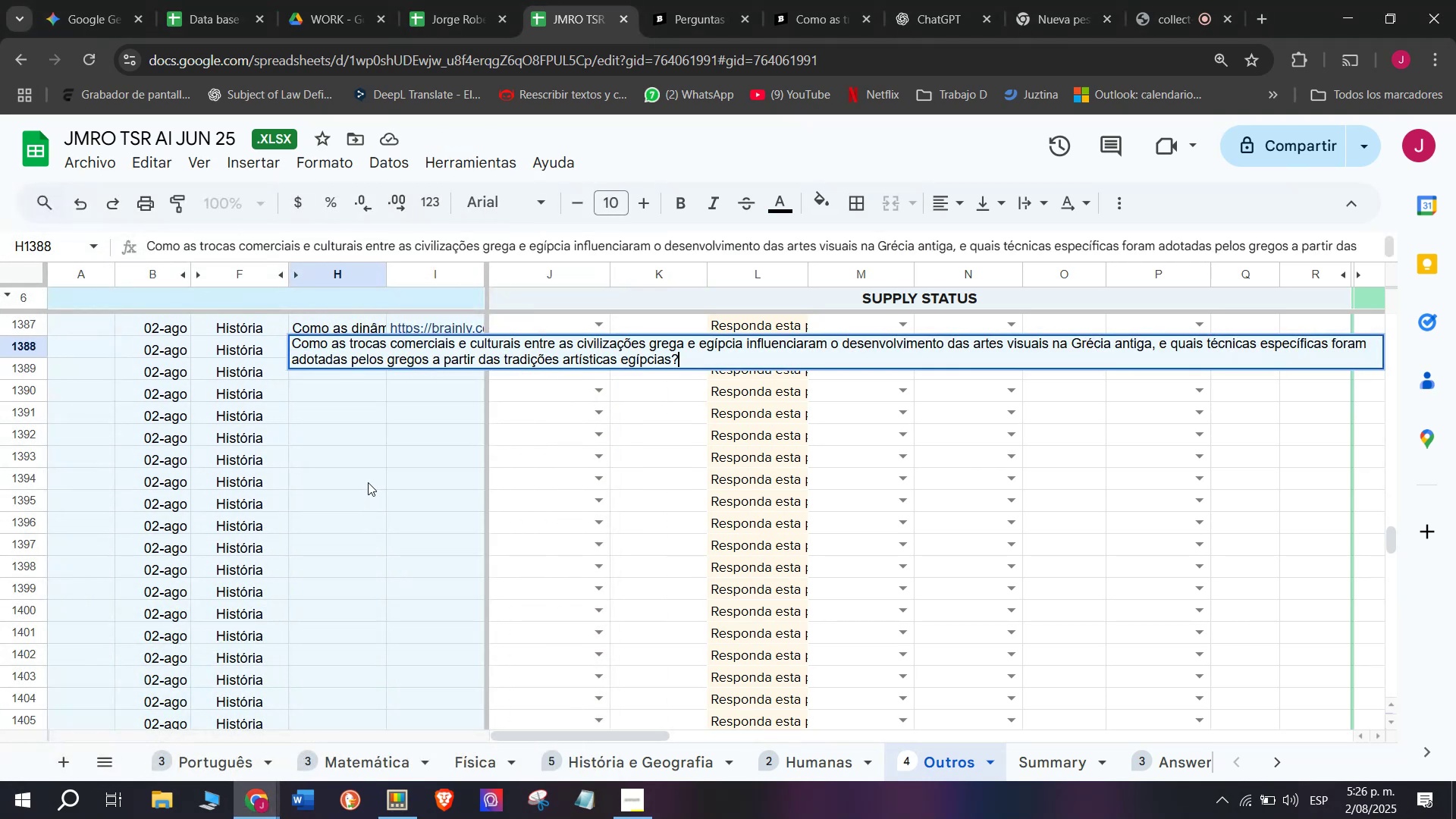 
double_click([346, 344])
 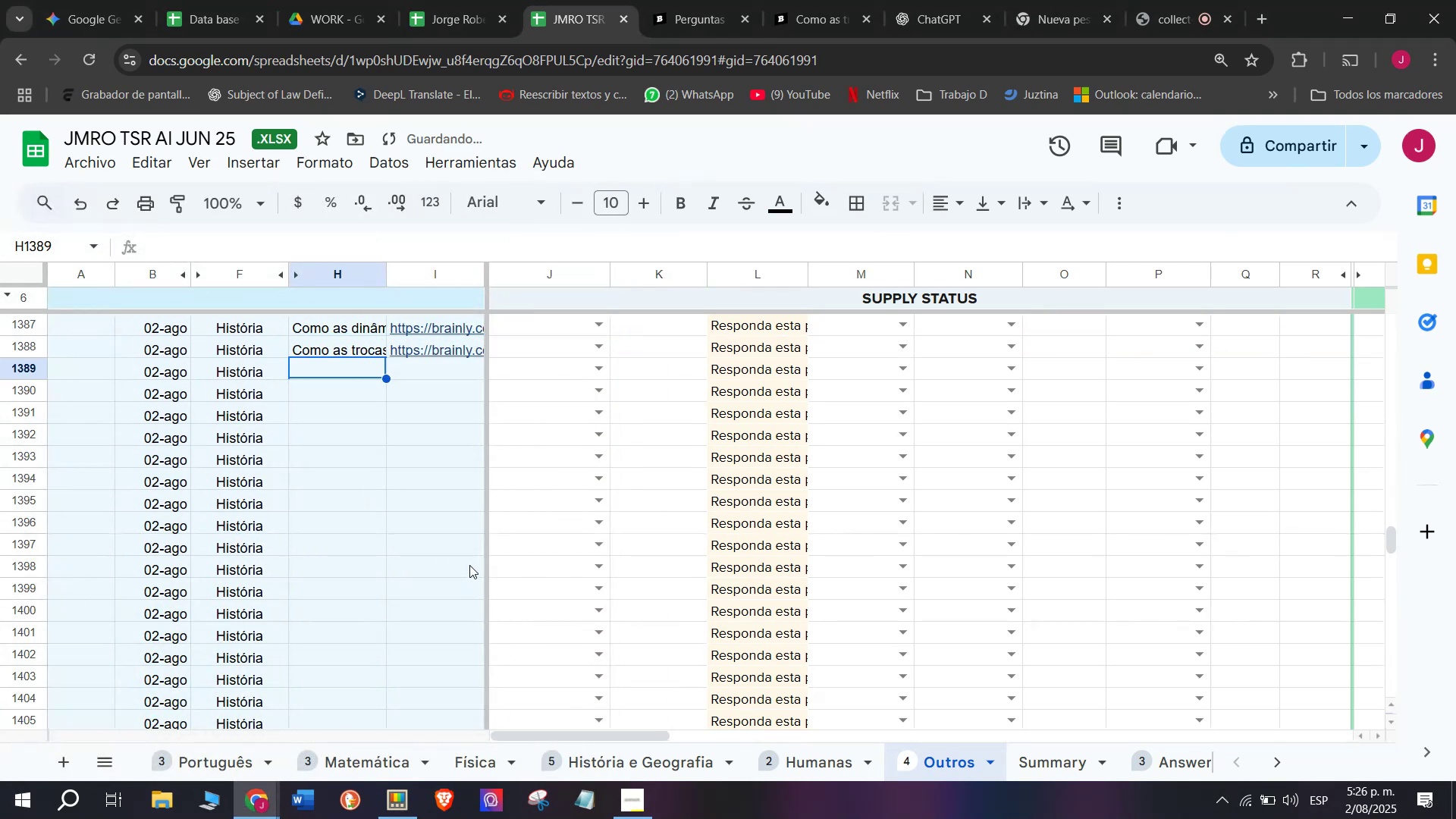 
hold_key(key=MetaLeft, duration=0.34)
 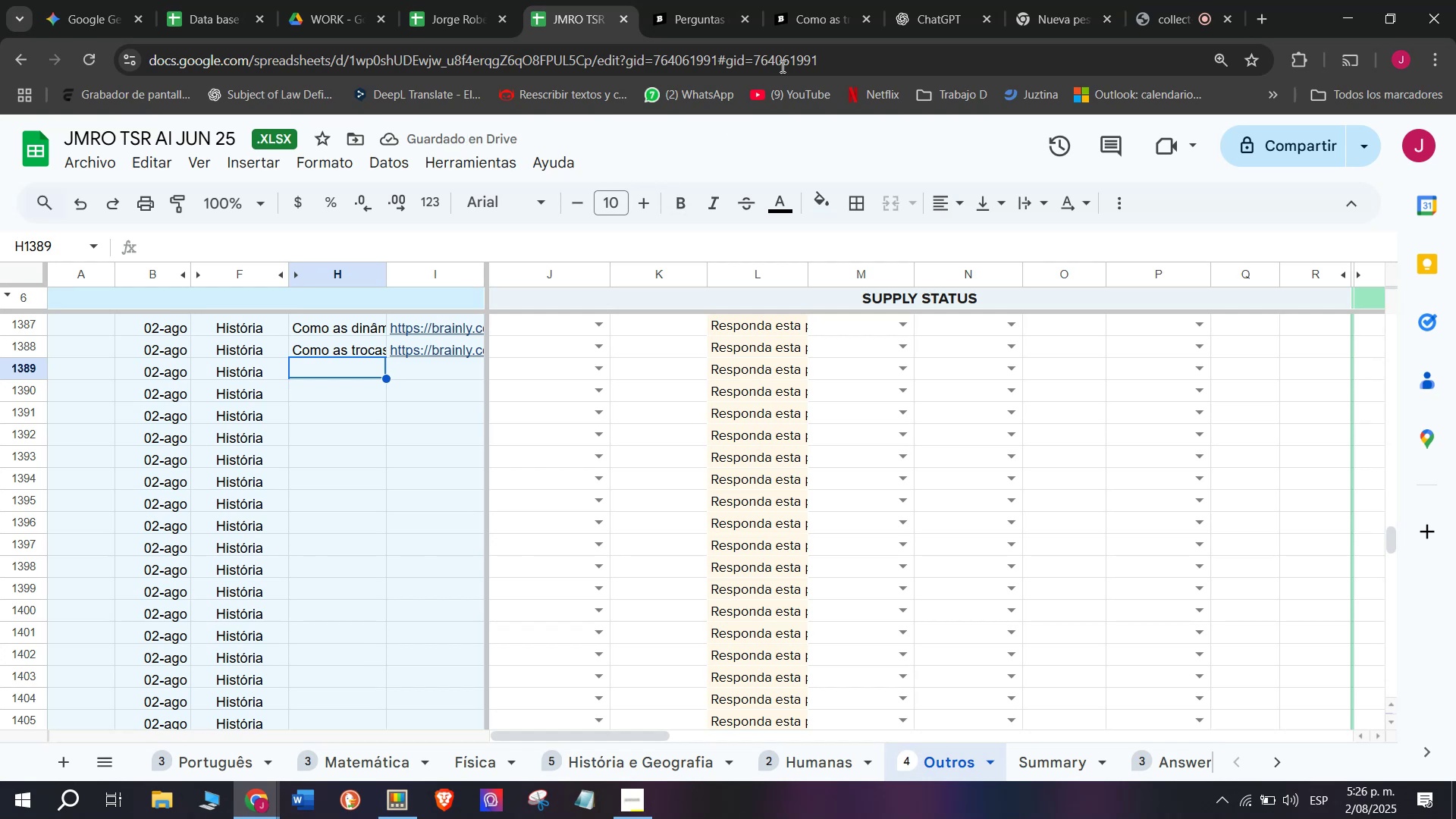 
left_click([633, 384])
 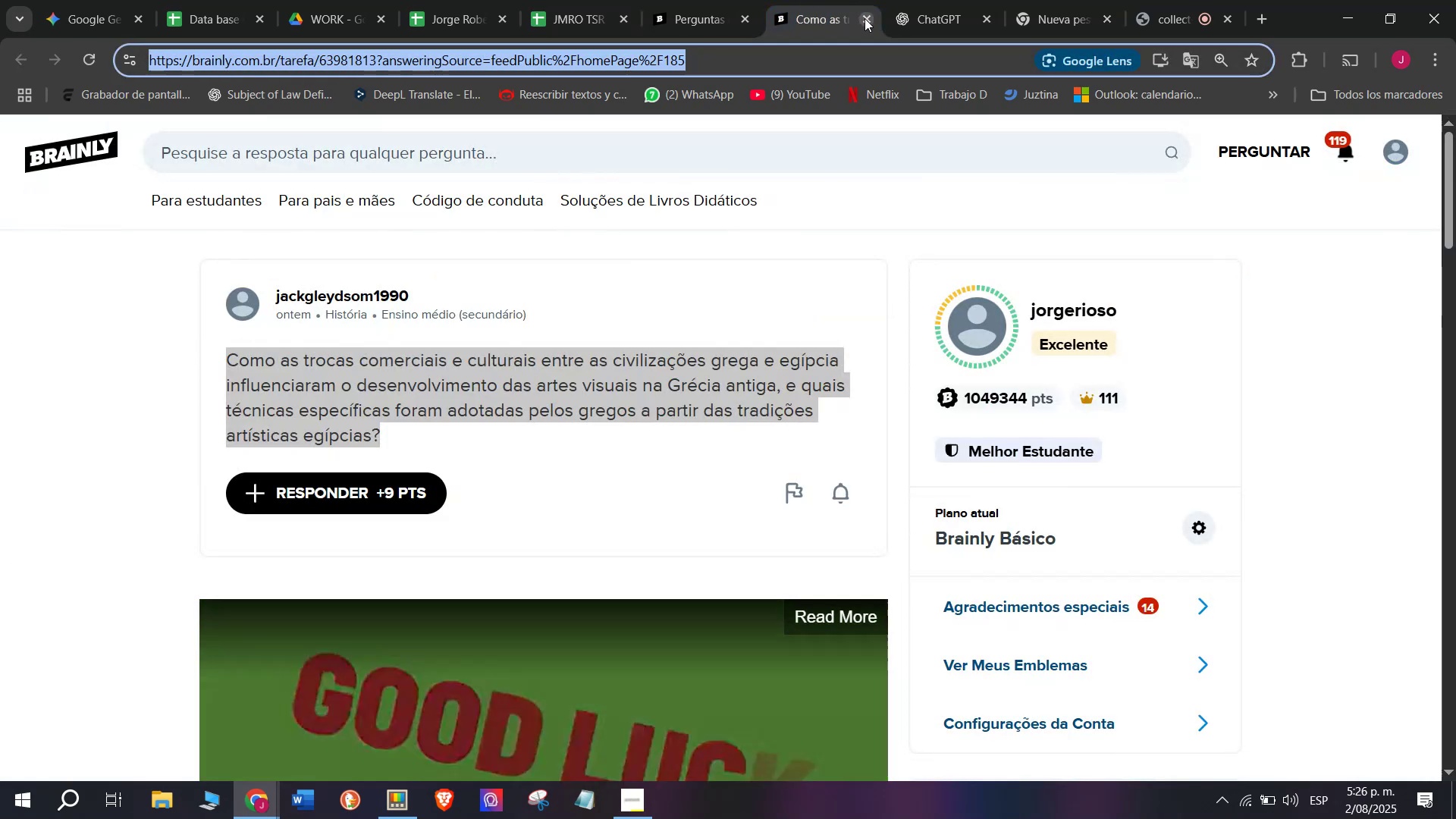 
key(Meta+V)
 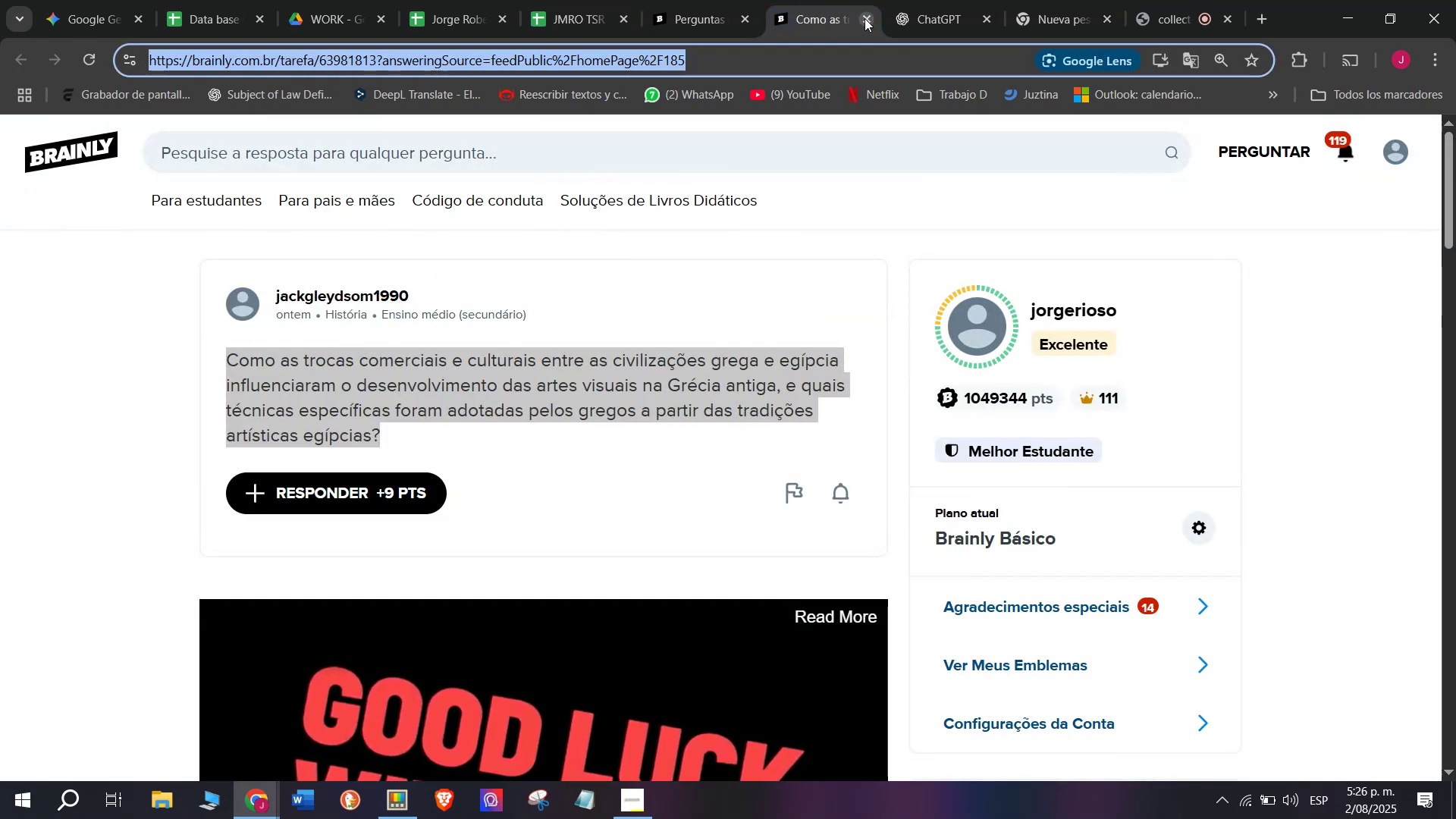 
left_click([368, 482])
 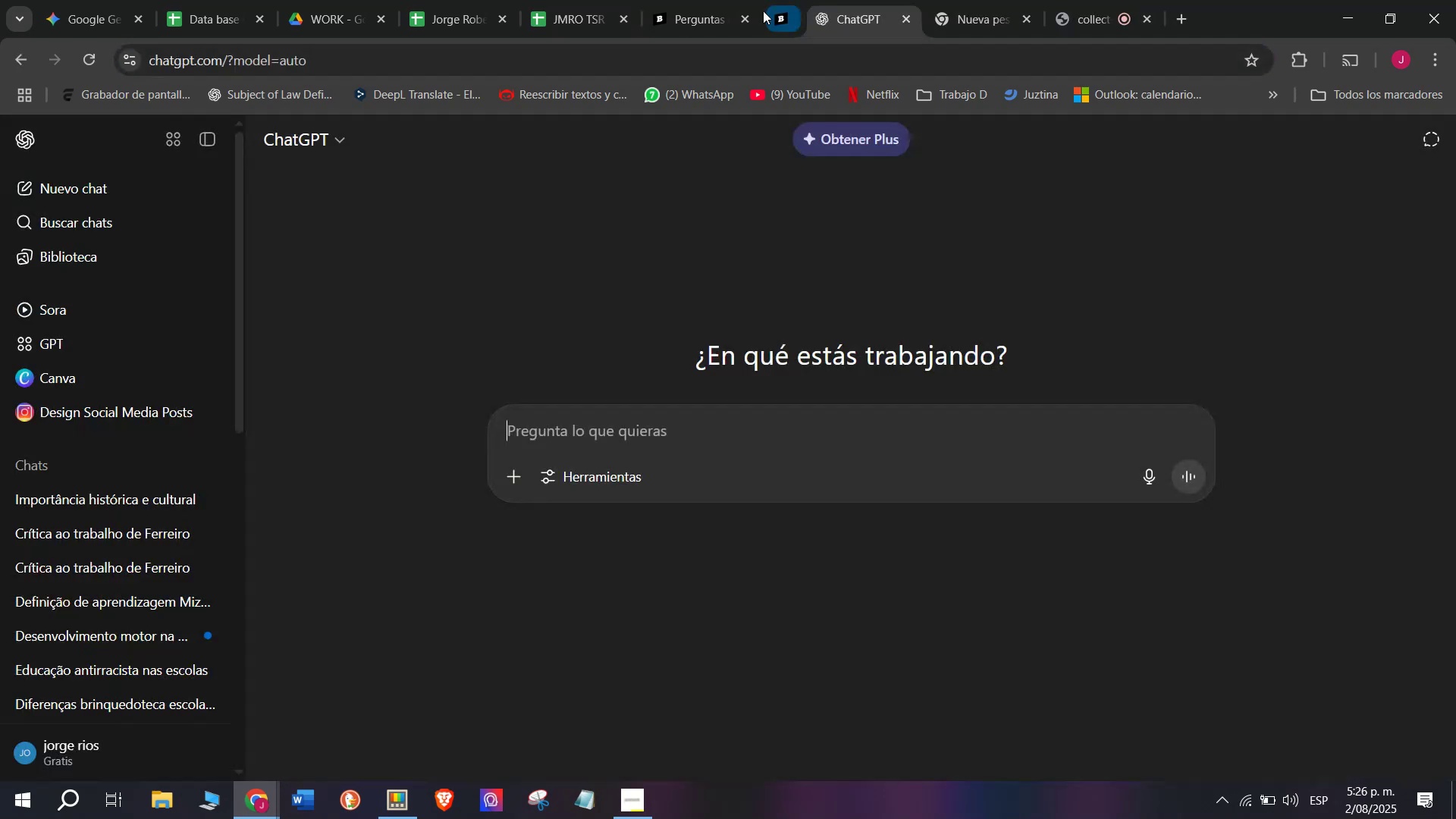 
key(Control+ControlLeft)
 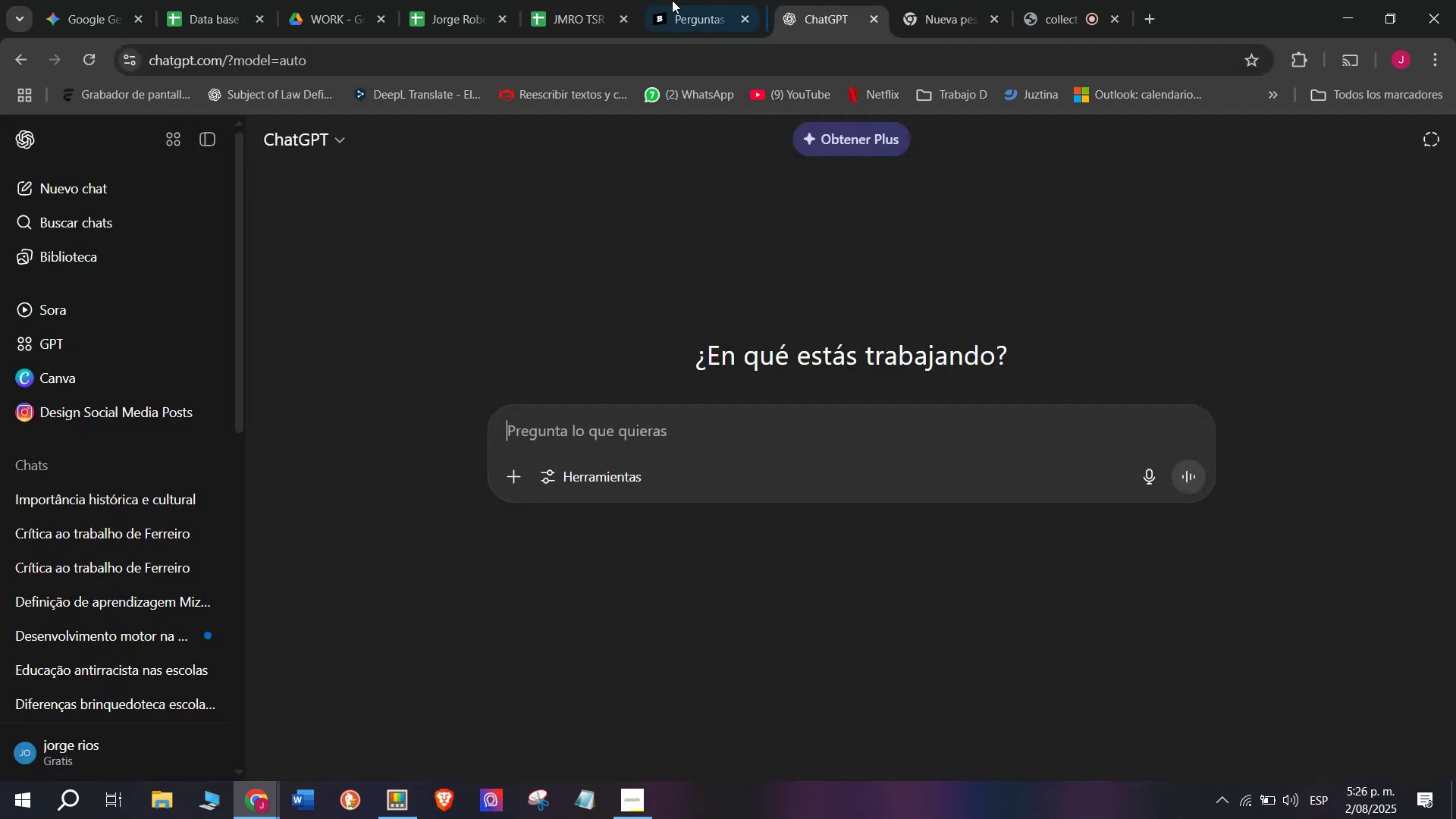 
hold_key(key=V, duration=22.8)
 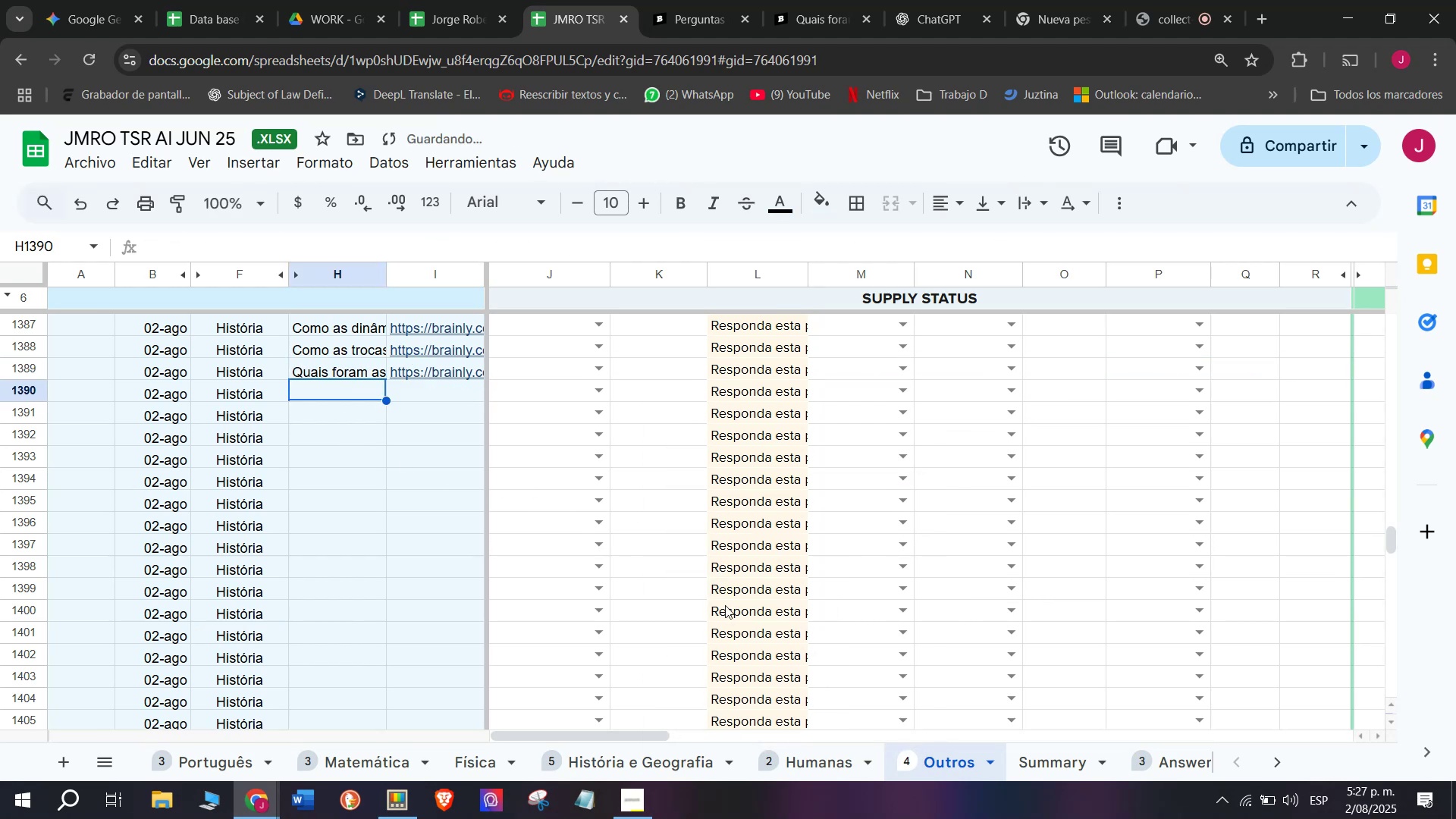 
key(Enter)
 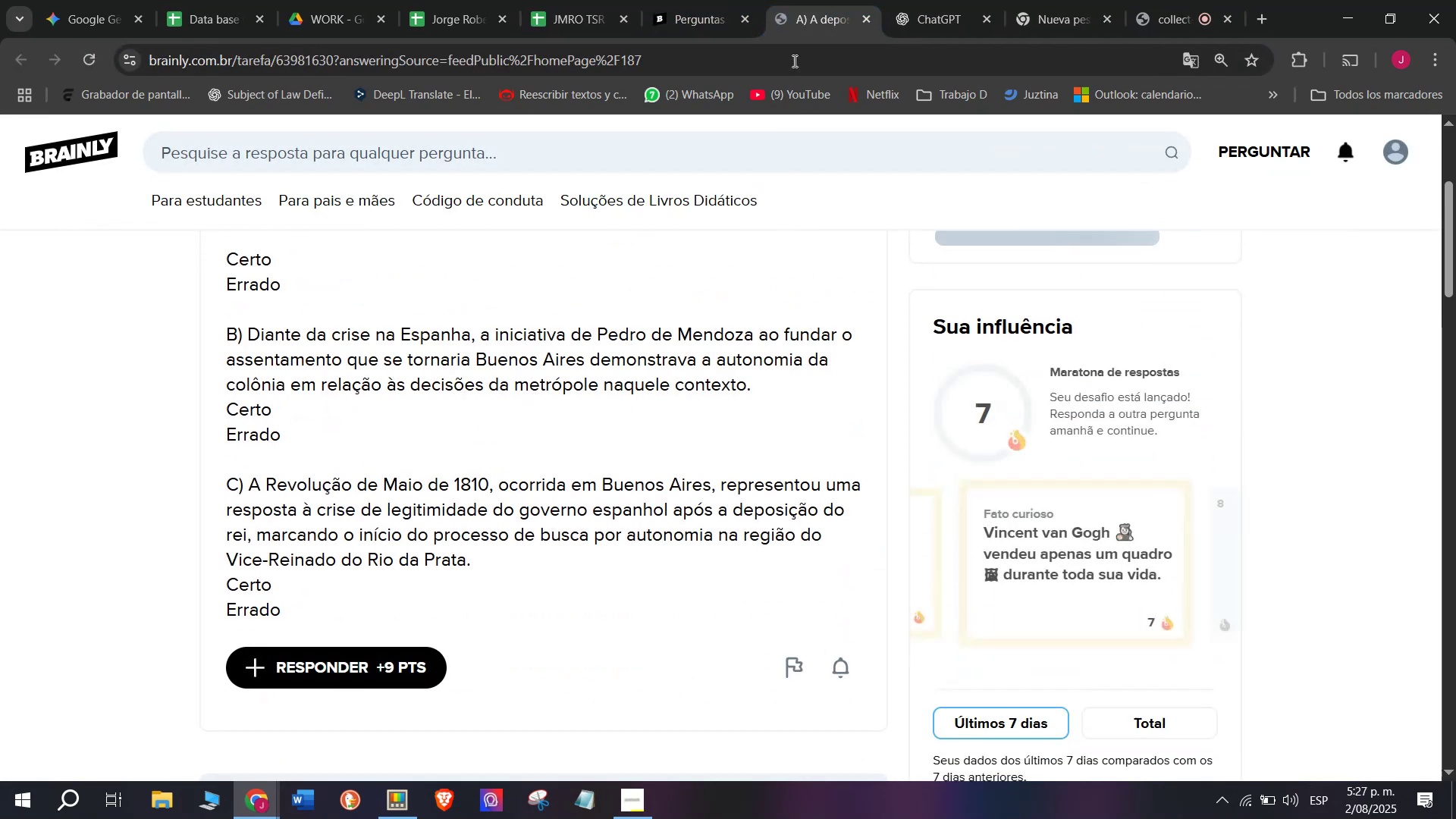 
double_click([666, 0])
 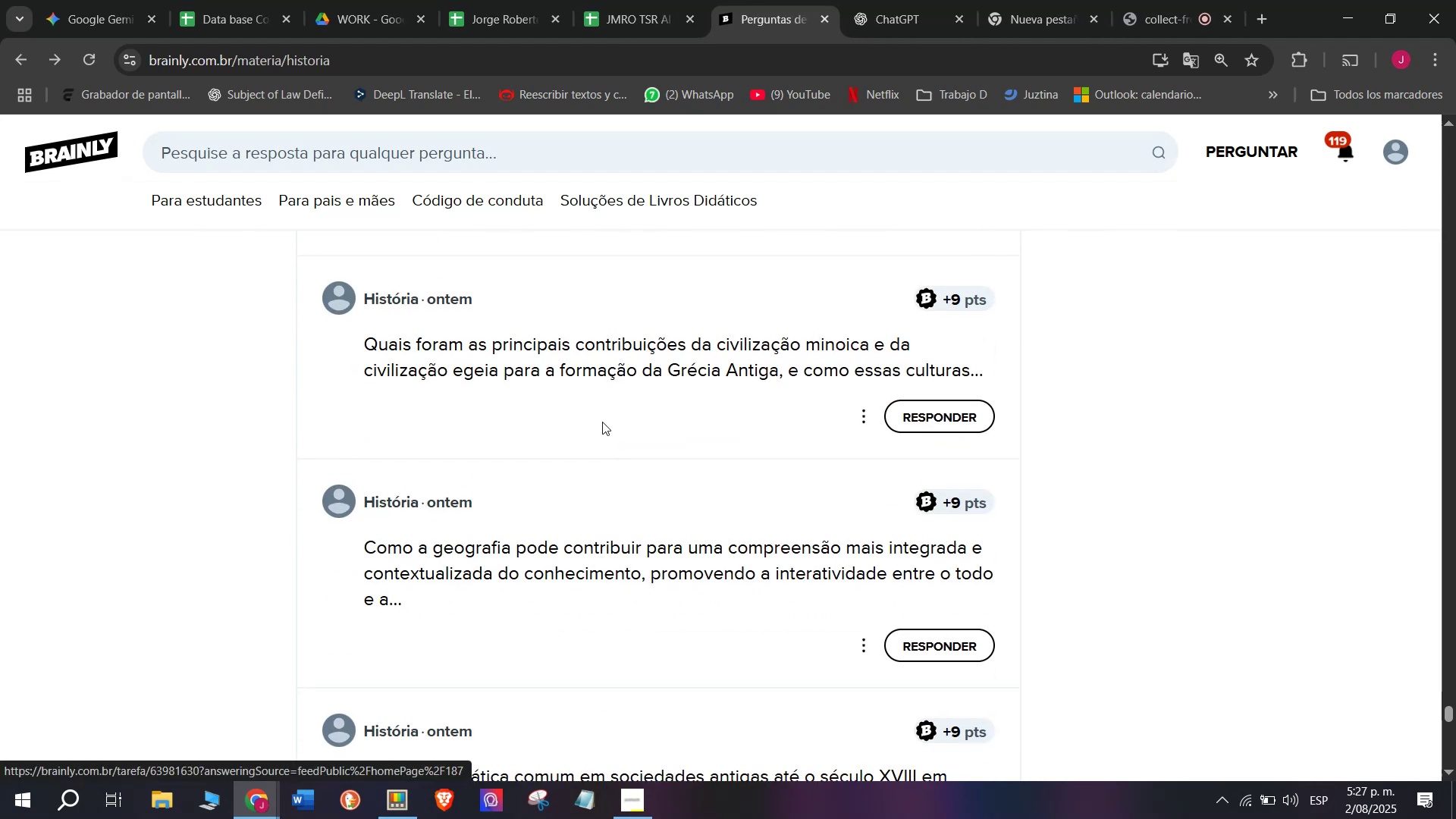 
scroll: coordinate [598, 387], scroll_direction: down, amount: 1.0
 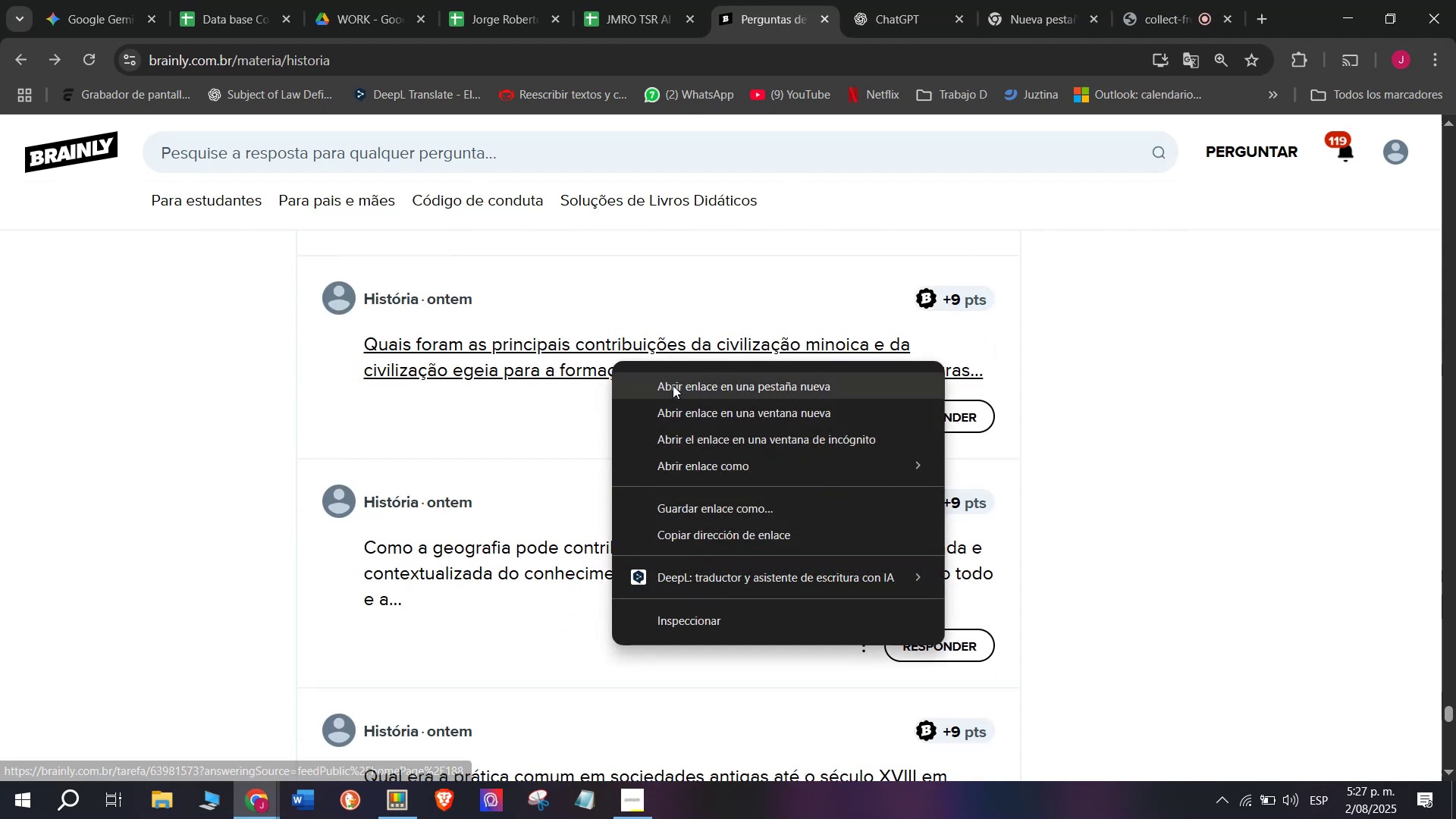 
right_click([585, 416])
 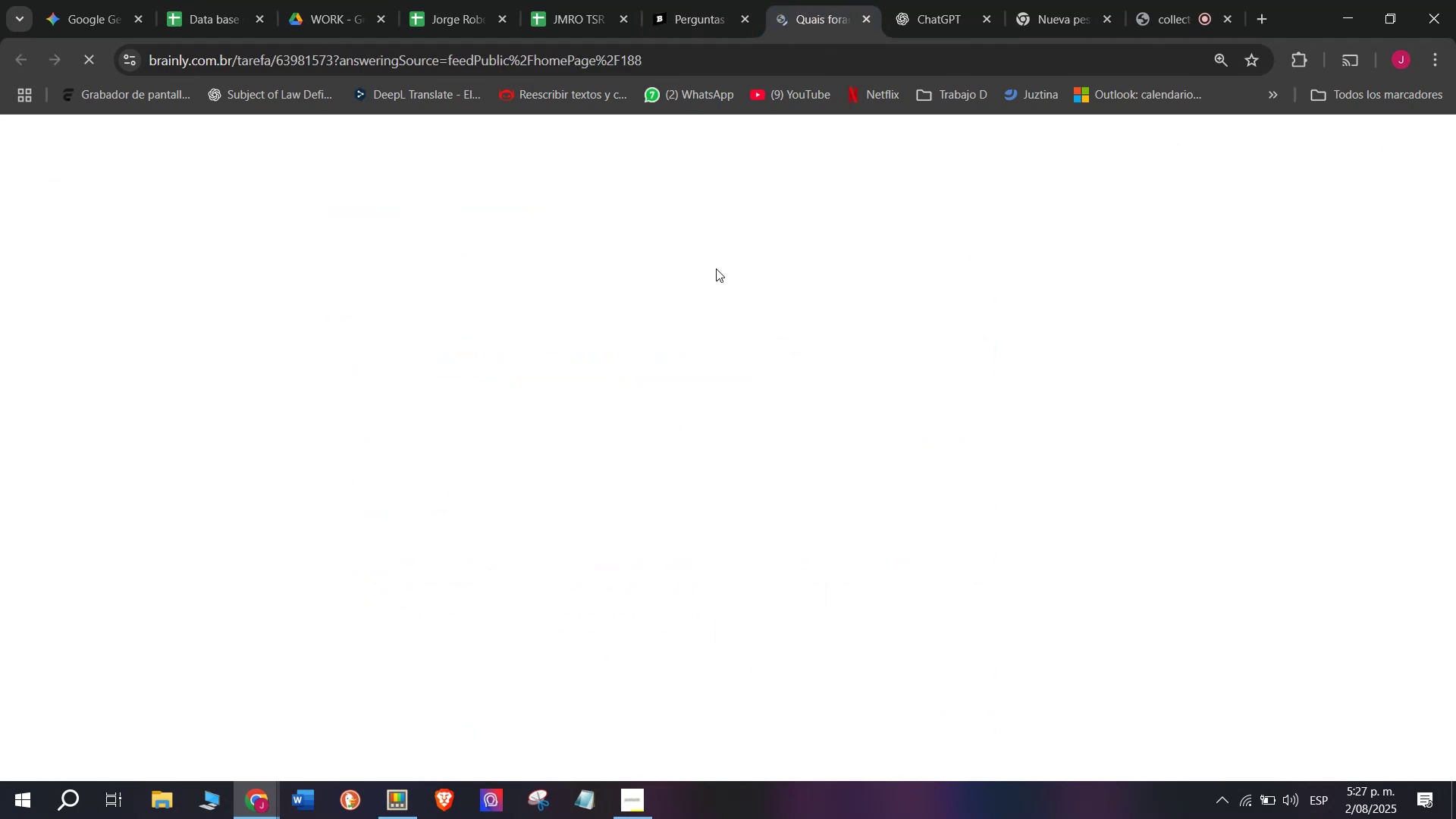 
left_click([825, 0])
 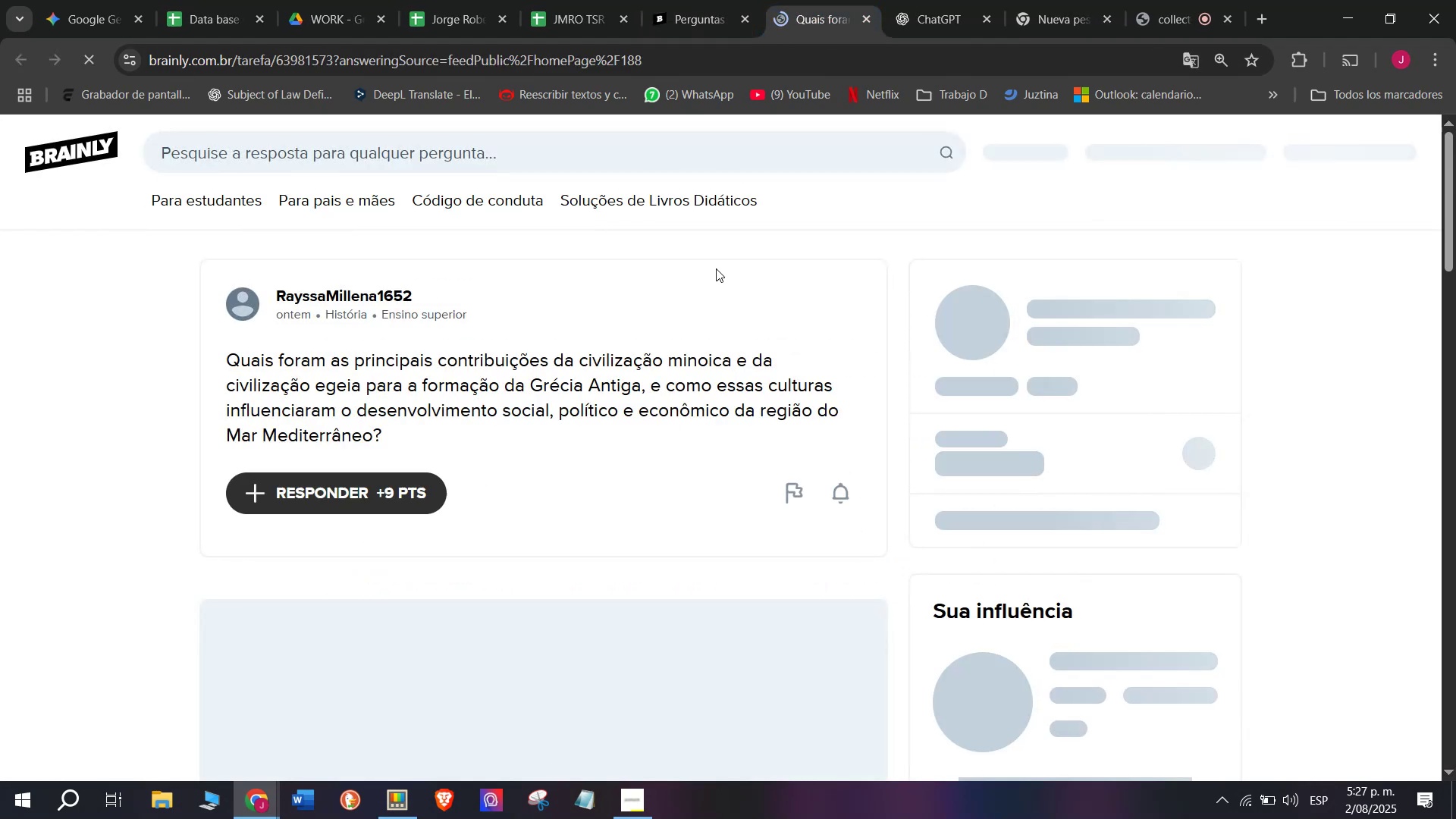 
scroll: coordinate [533, 399], scroll_direction: down, amount: 1.0
 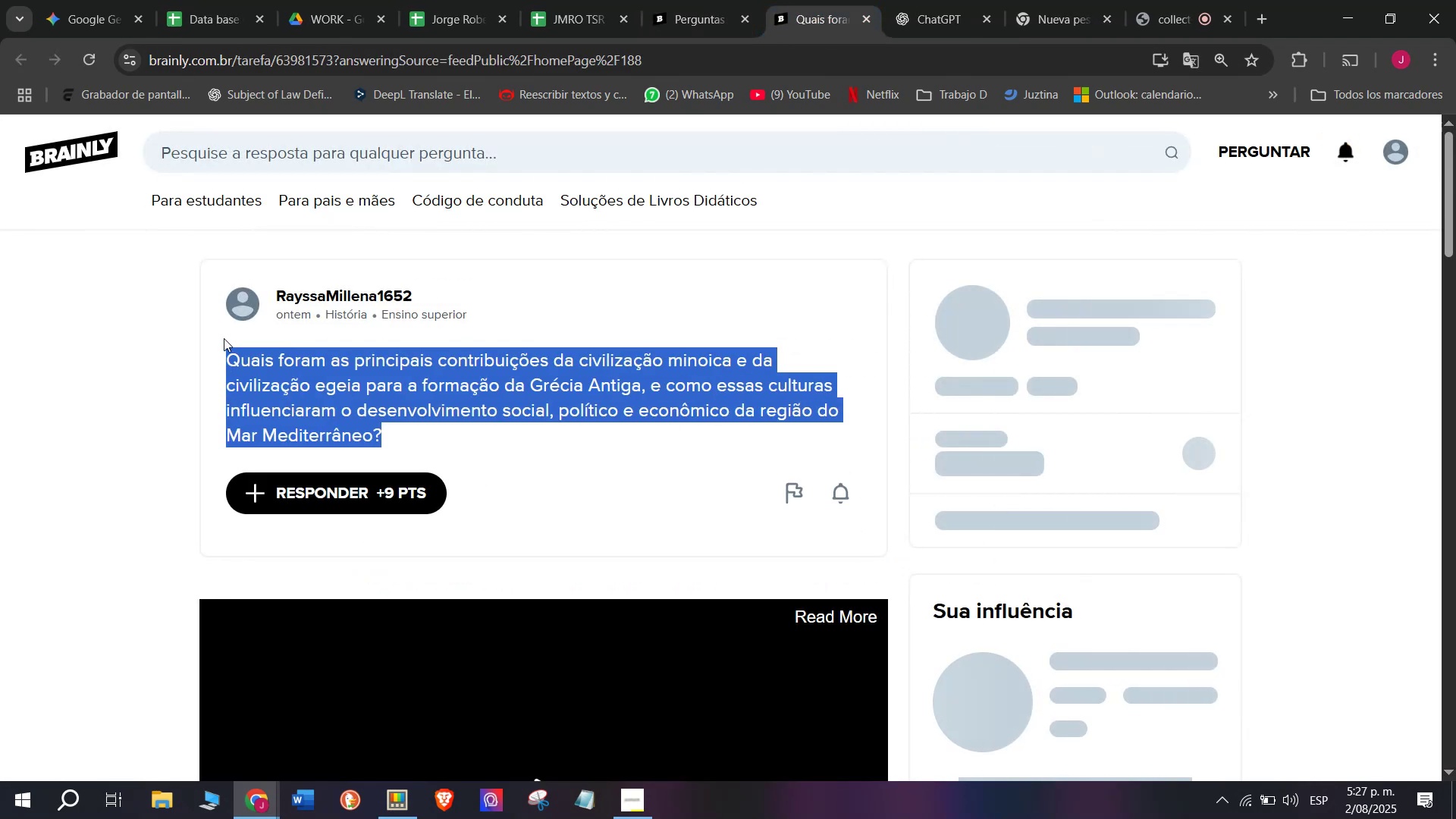 
left_click([817, 0])
 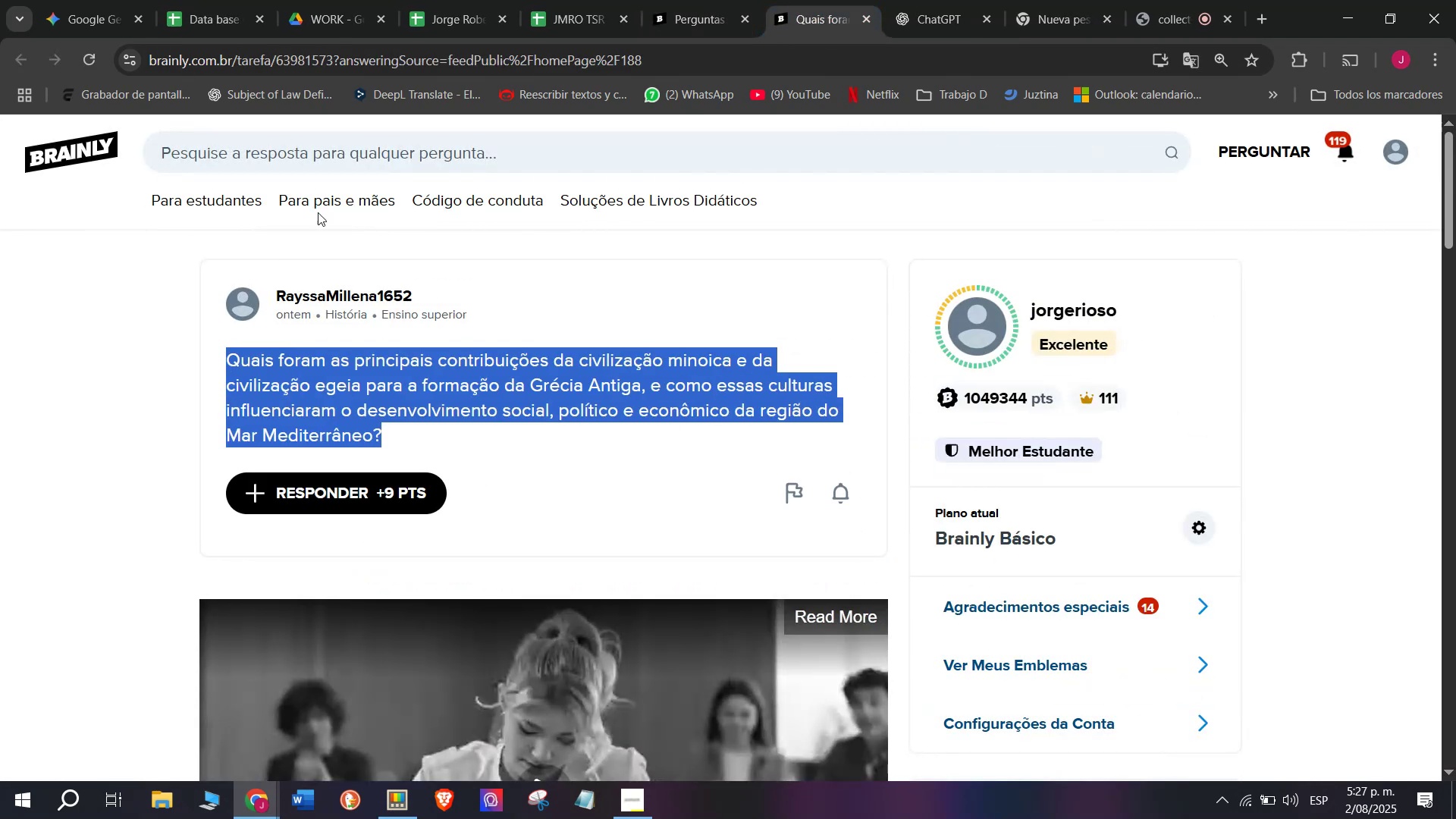 
double_click([670, 0])
 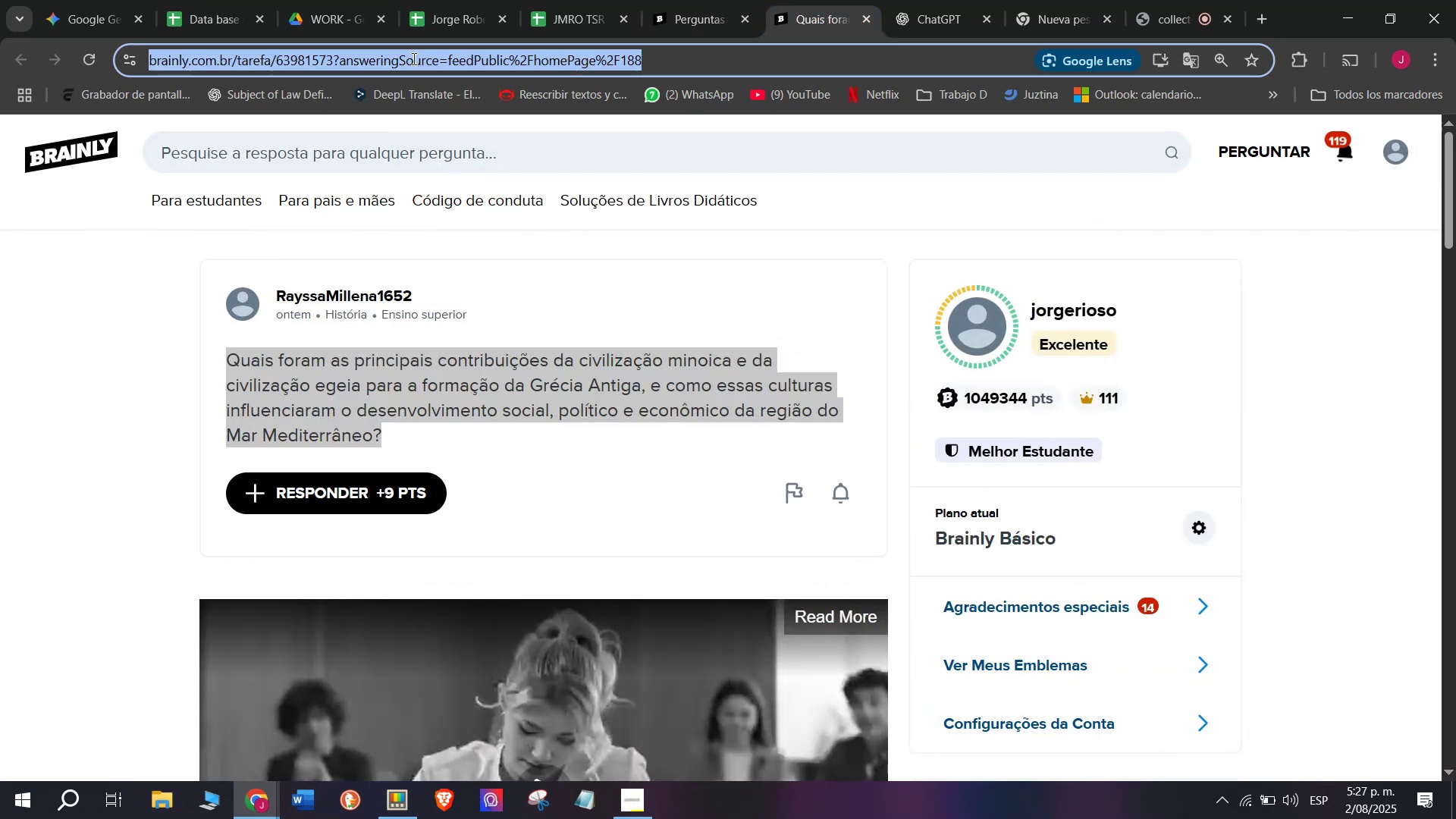 
scroll: coordinate [609, 435], scroll_direction: down, amount: 1.0
 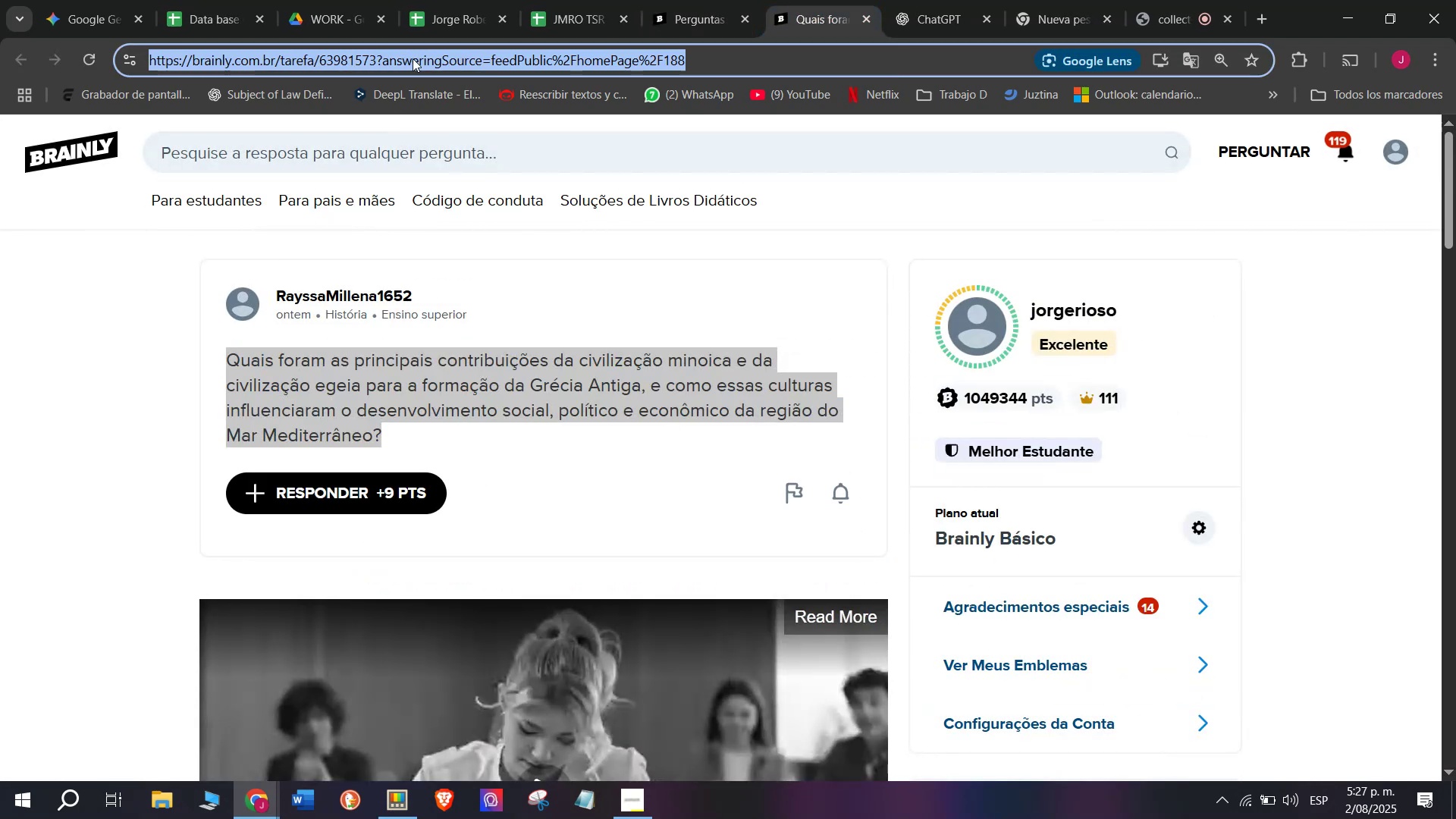 
right_click([612, 360])
 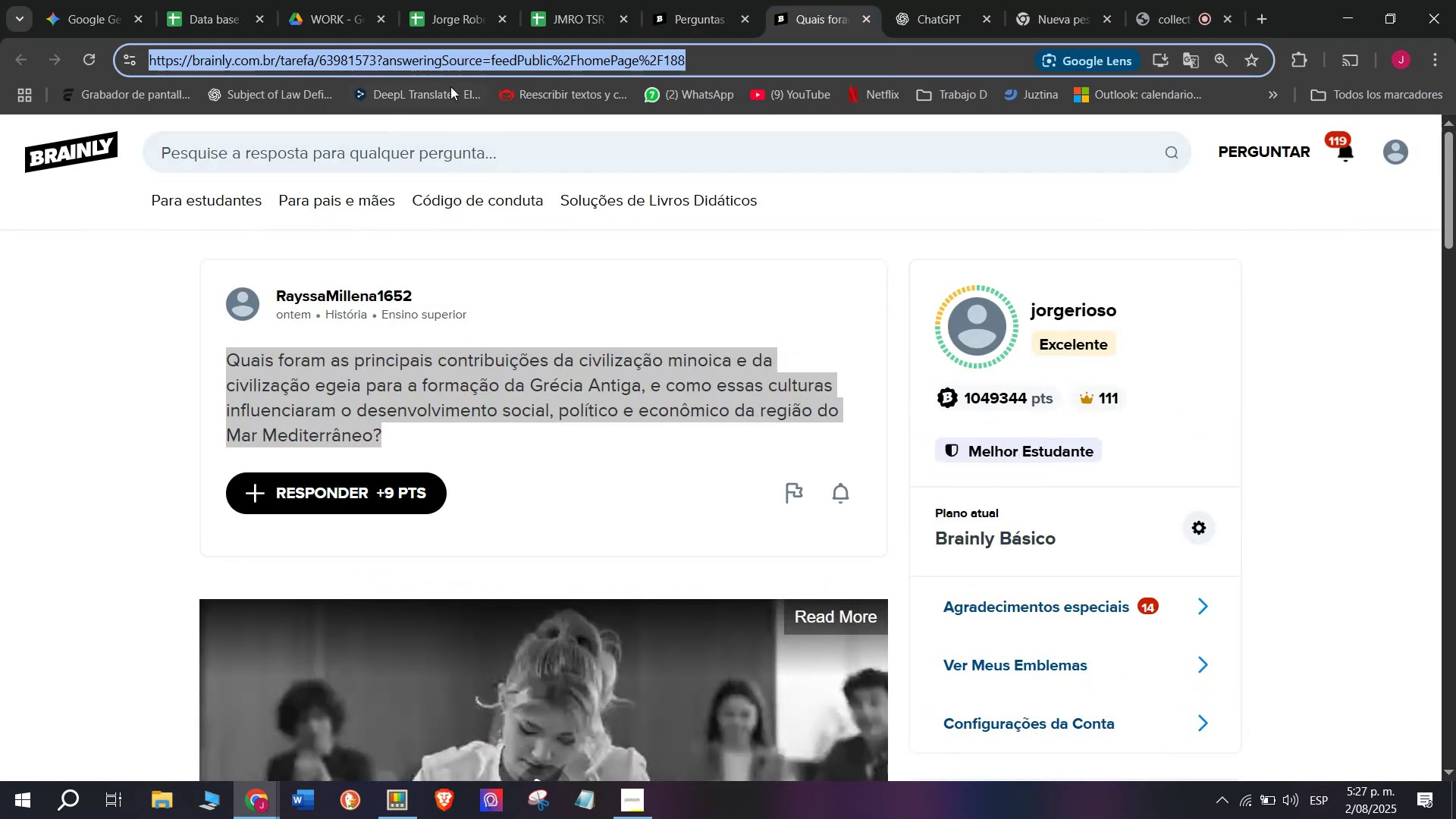 
left_click([673, 385])
 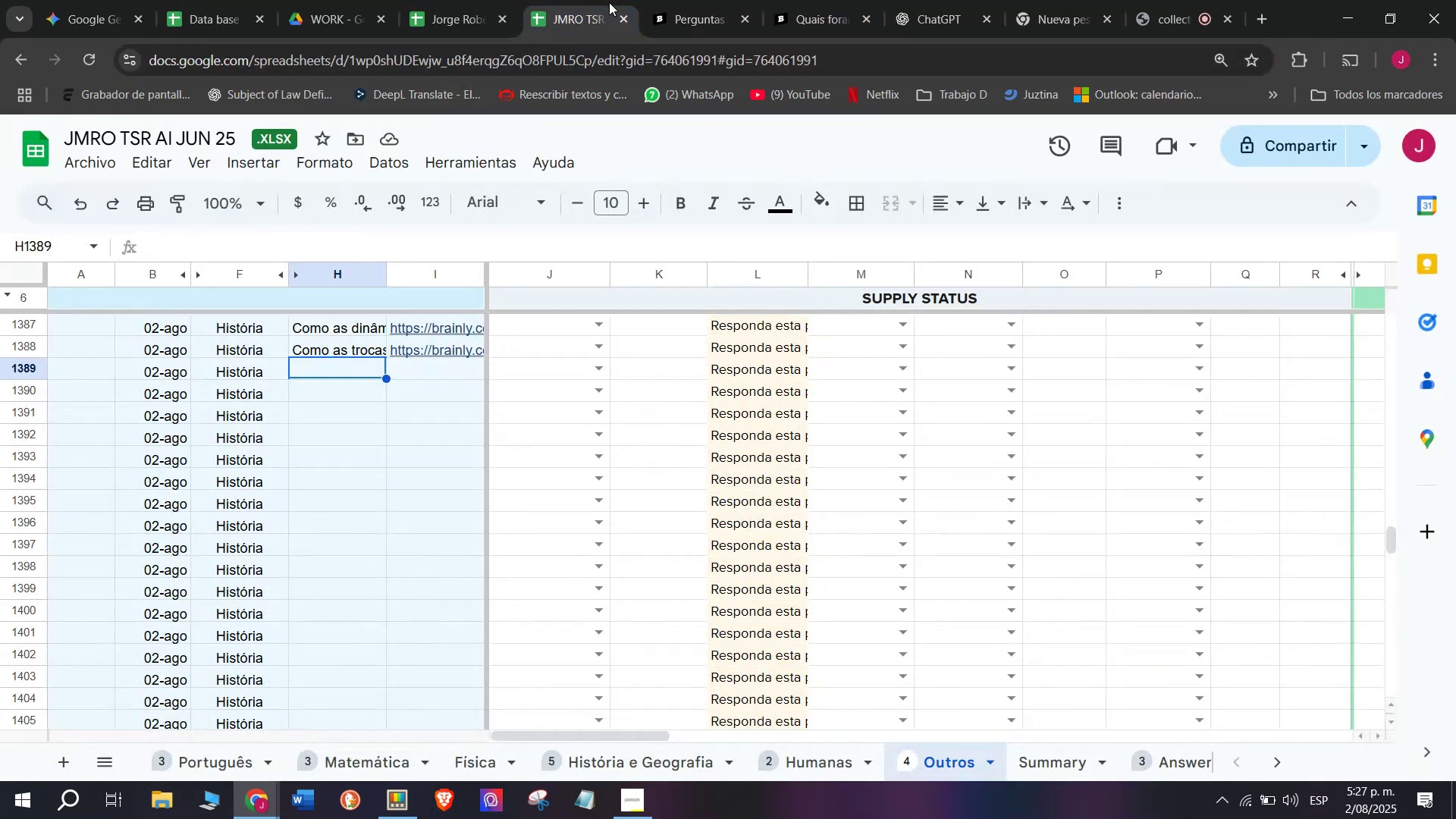 
left_click([792, 0])
 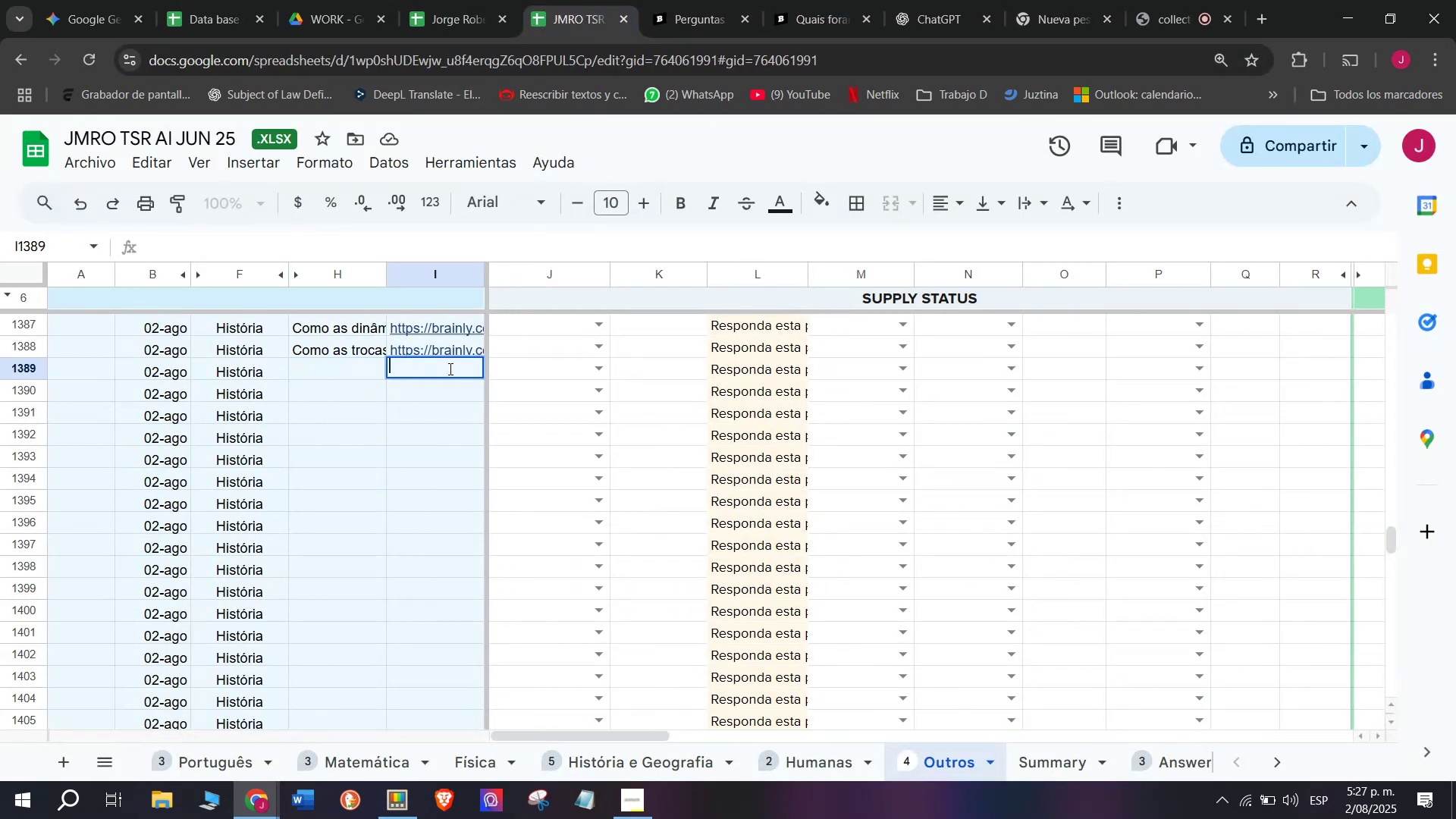 
left_click_drag(start_coordinate=[404, 427], to_coordinate=[224, 338])
 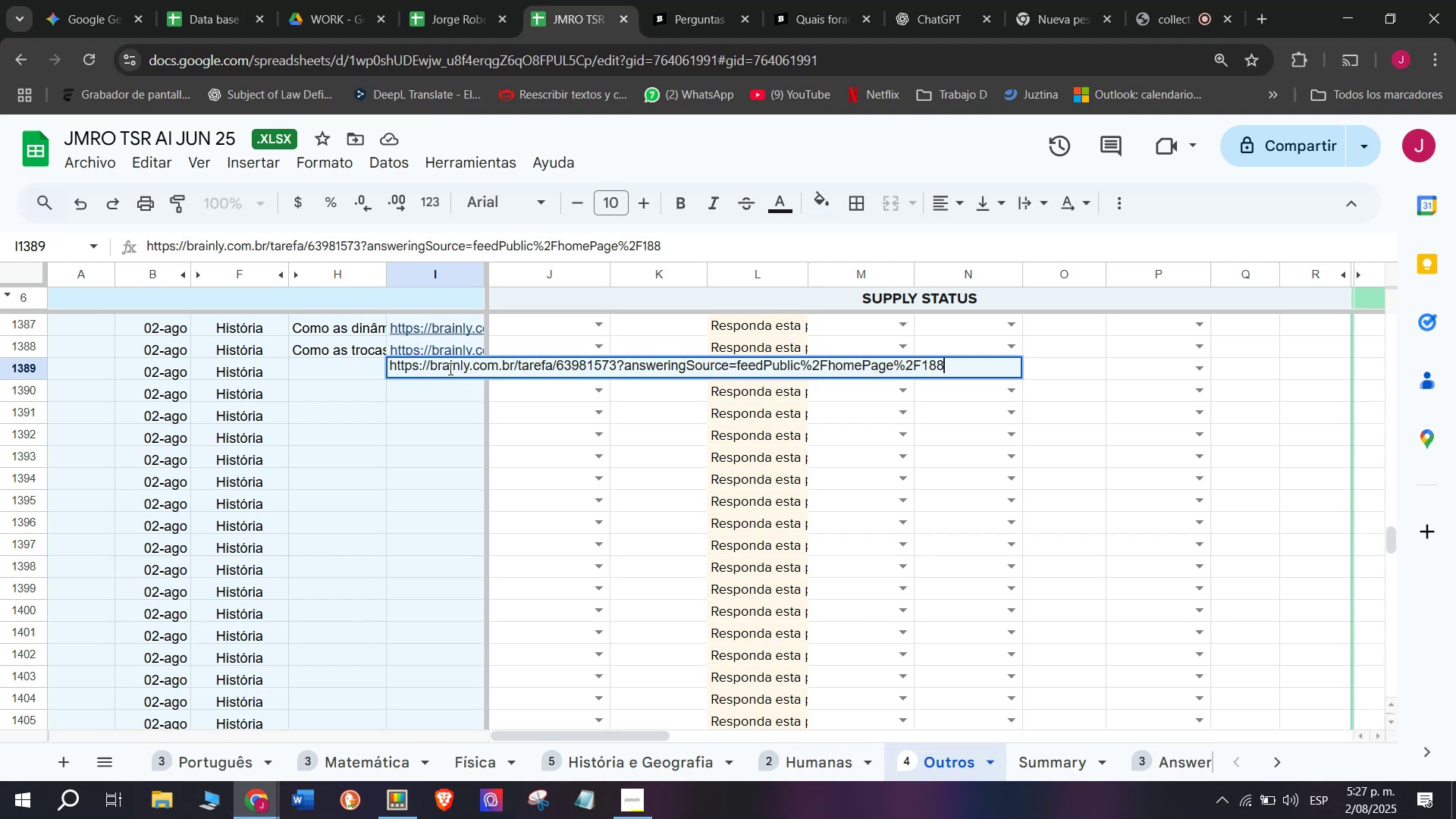 
key(Control+C)
 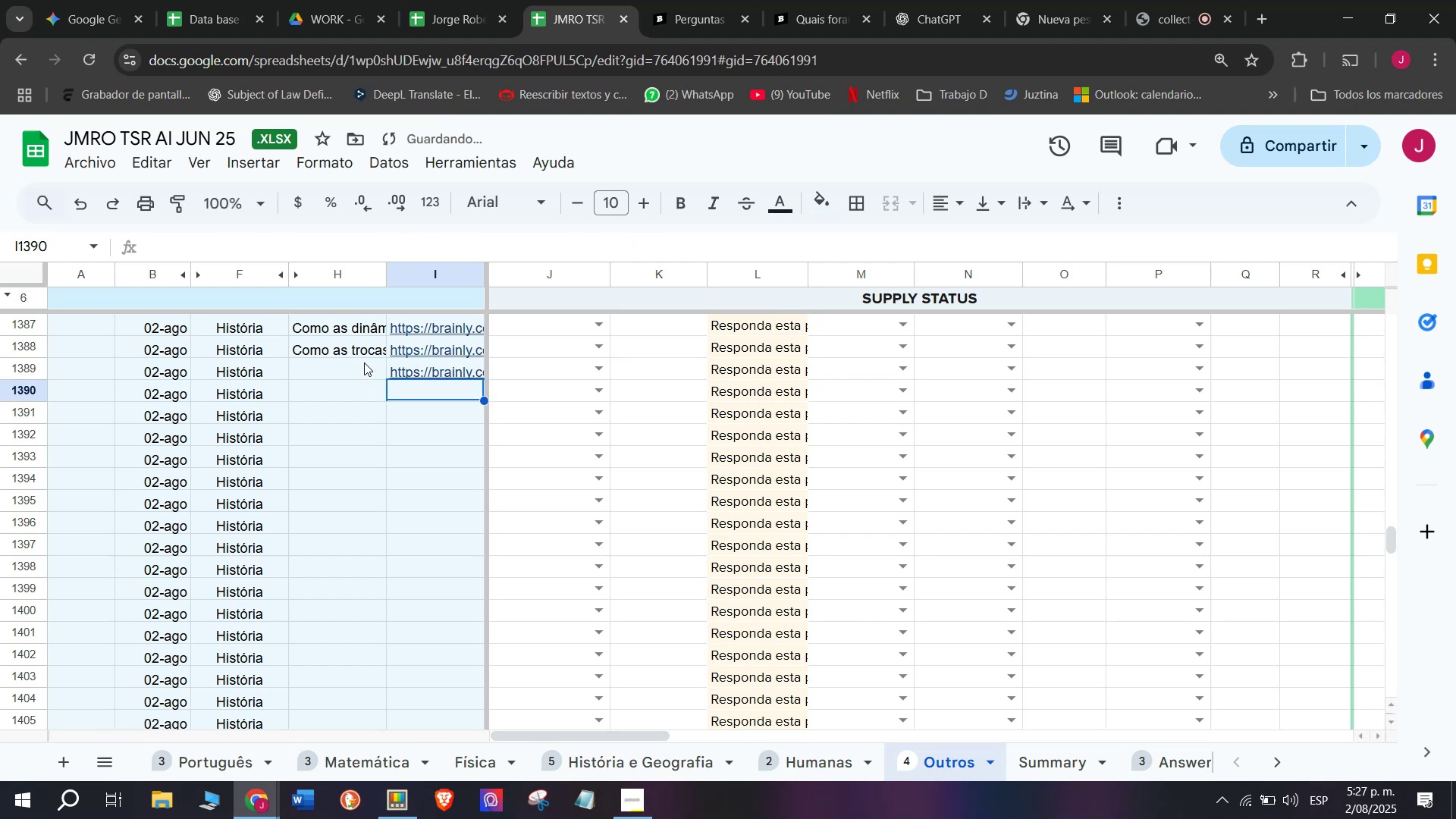 
double_click([413, 58])
 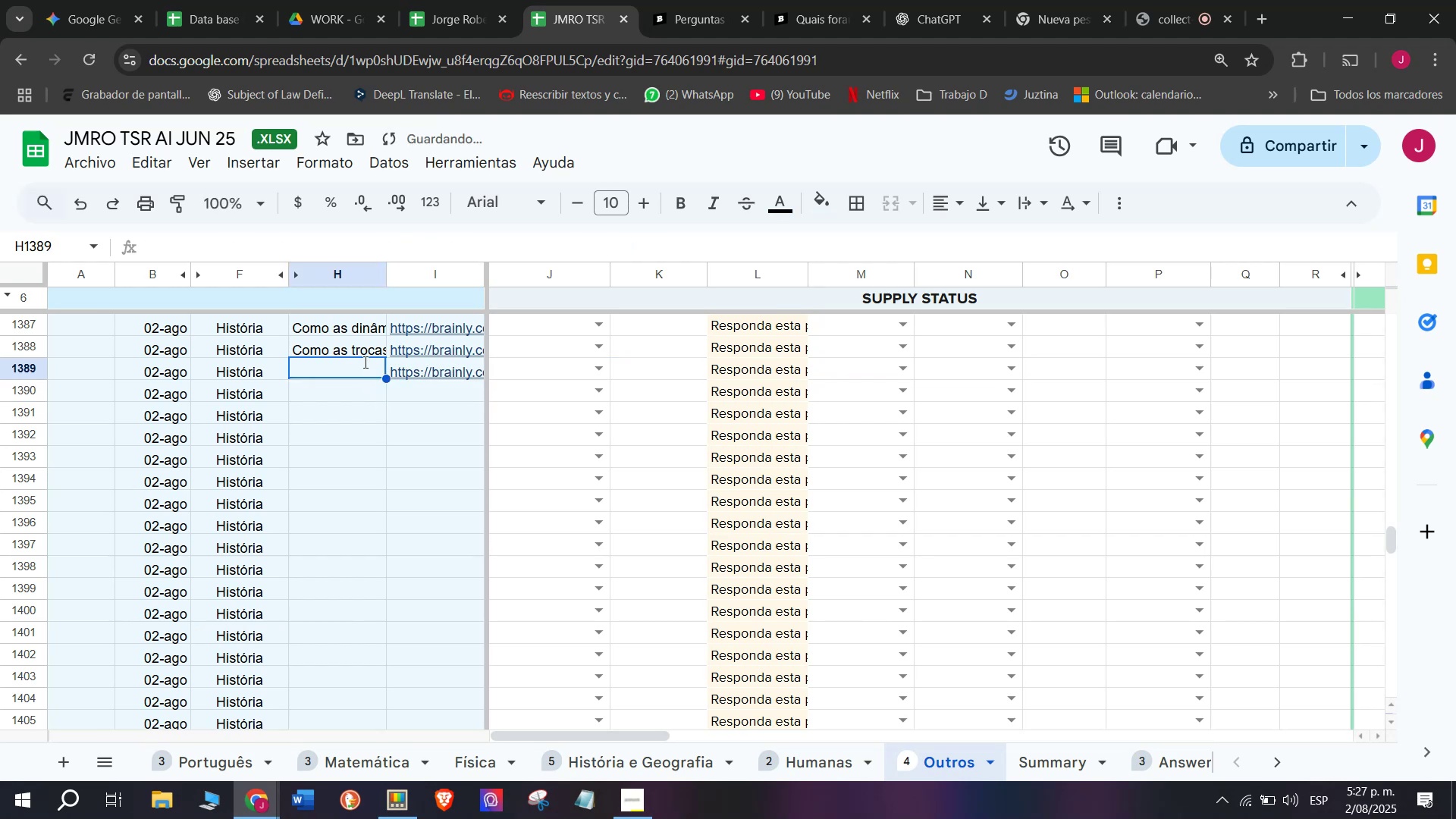 
triple_click([413, 58])
 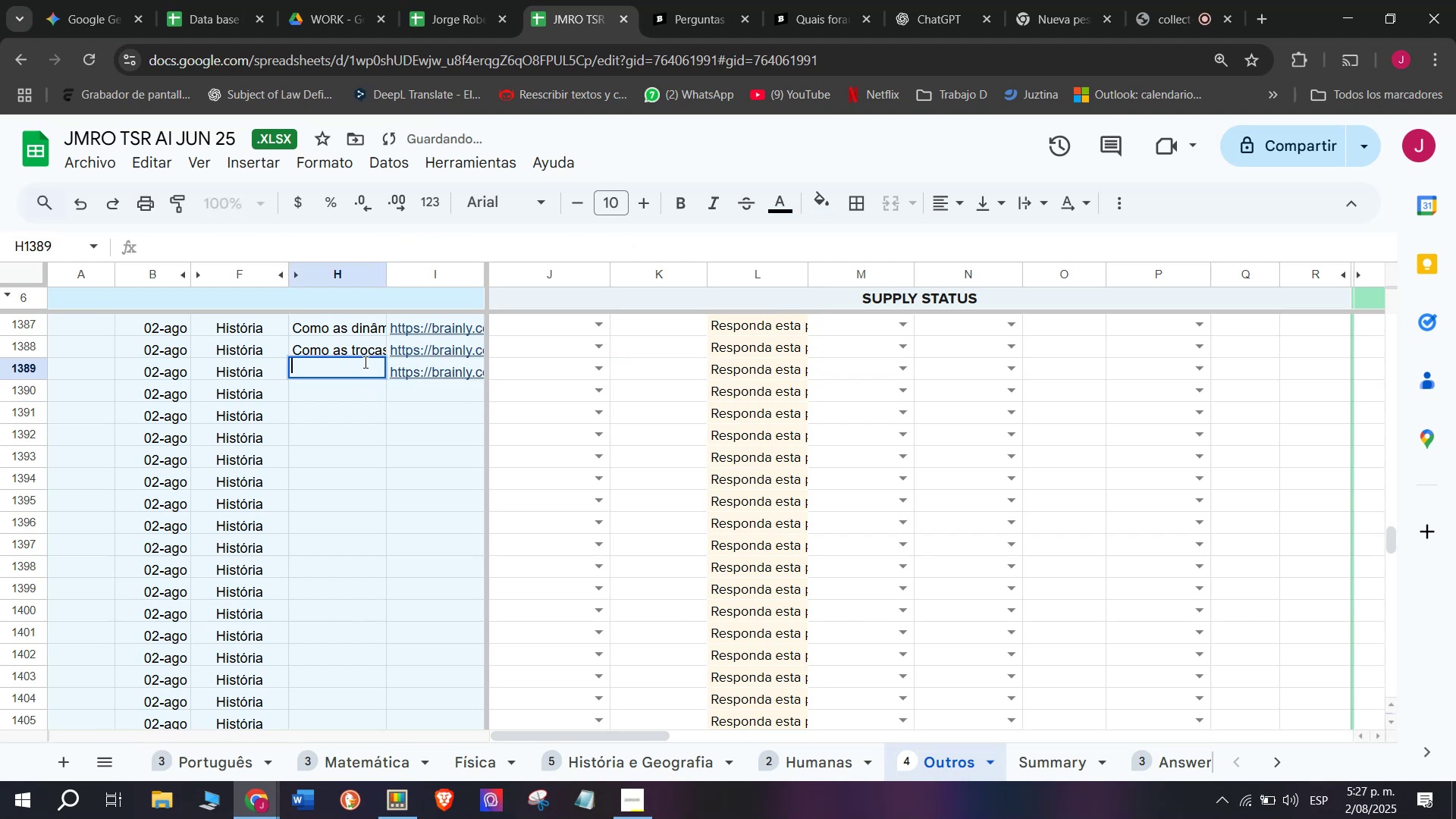 
key(Control+C)
 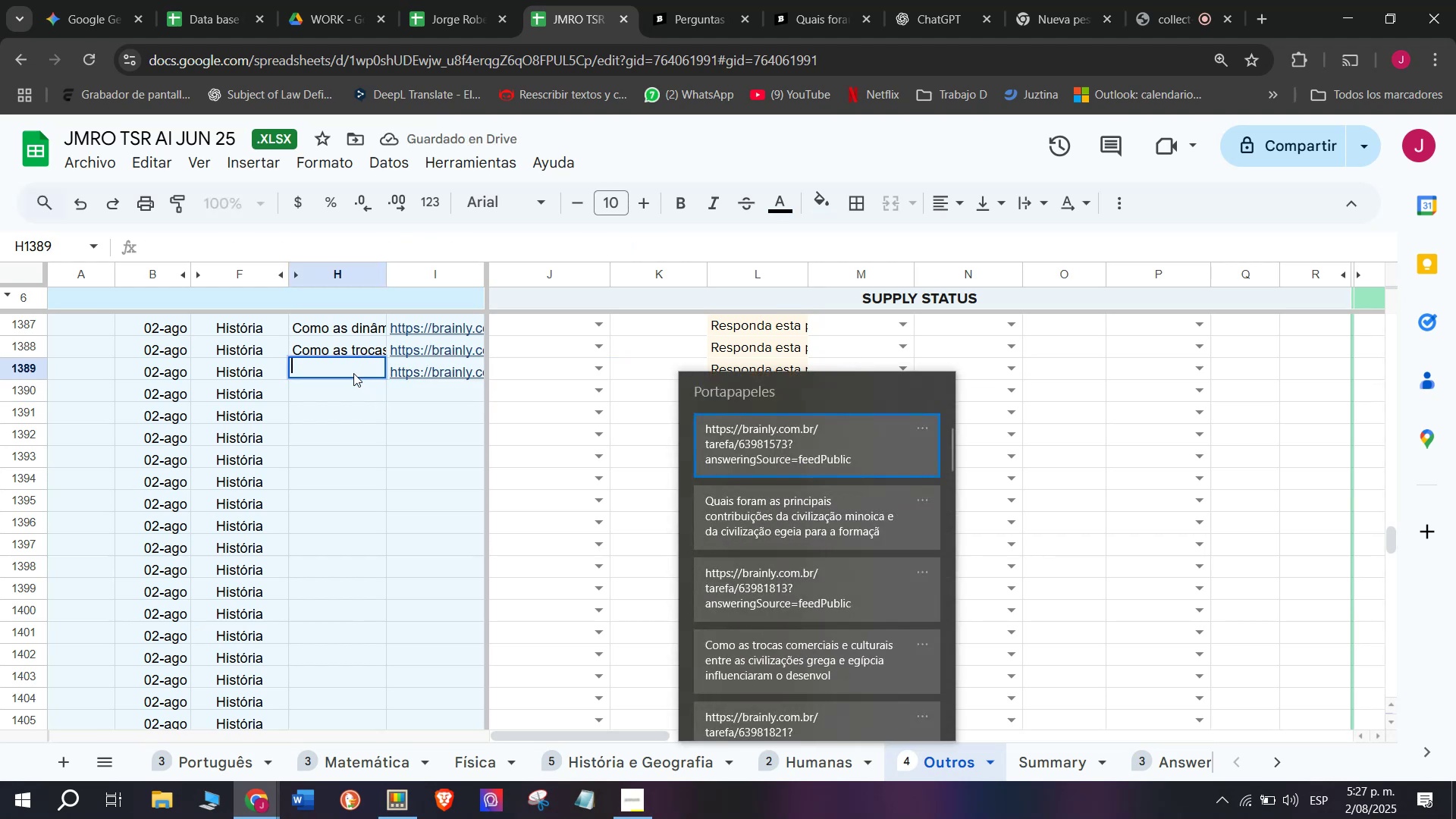 
left_click([612, 0])
 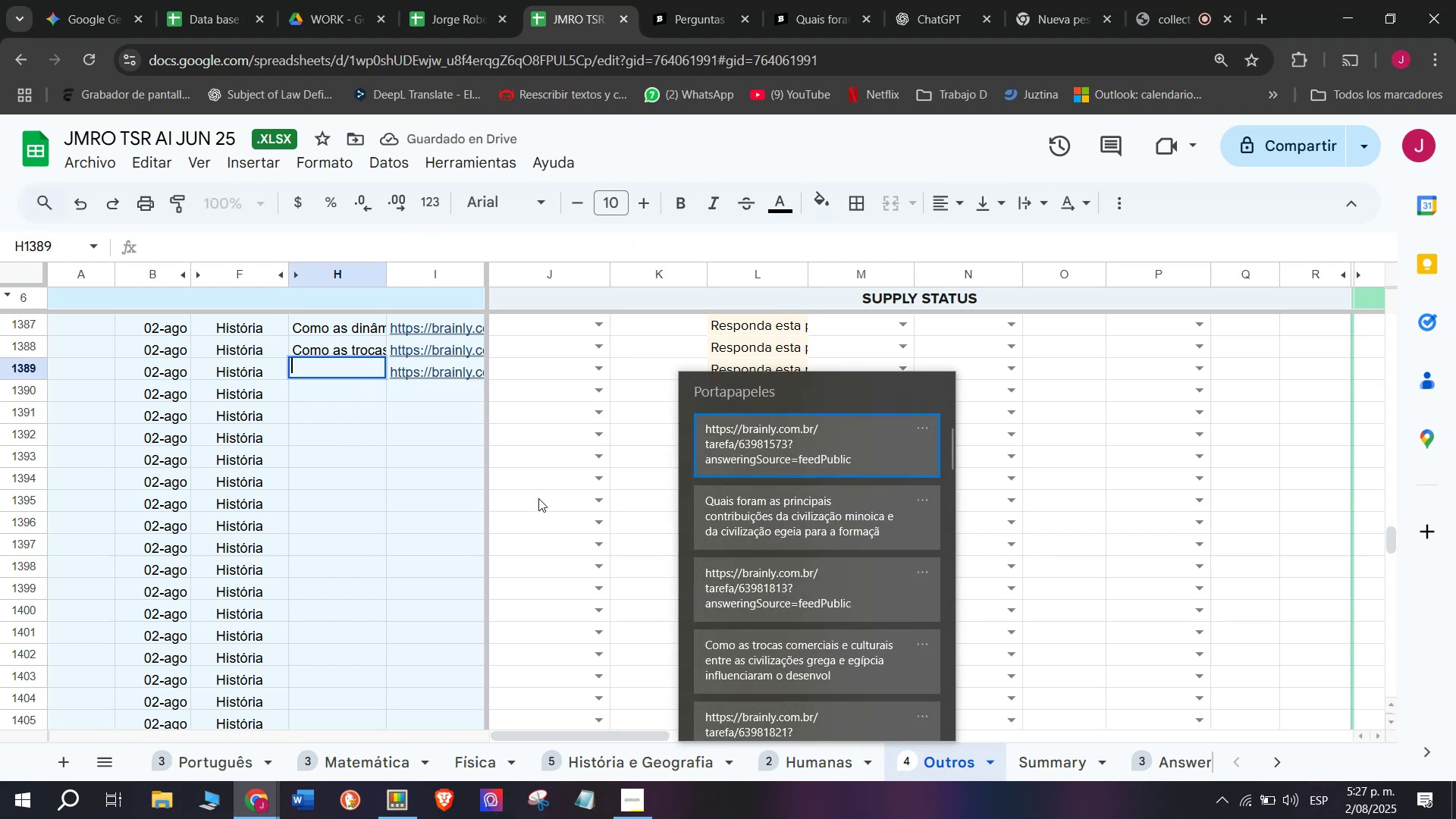 
double_click([449, 369])
 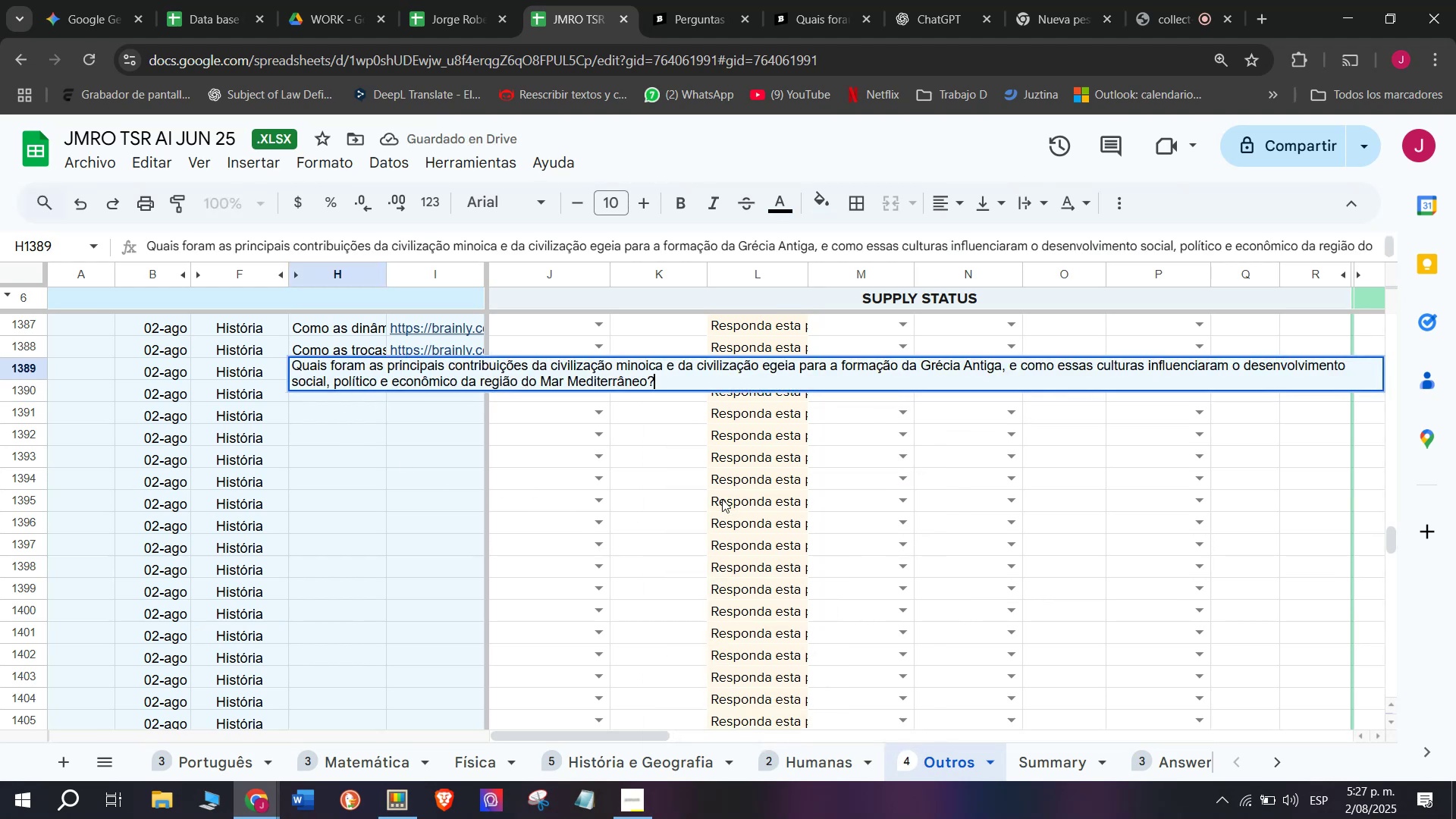 
hold_key(key=ControlLeft, duration=0.41)
 